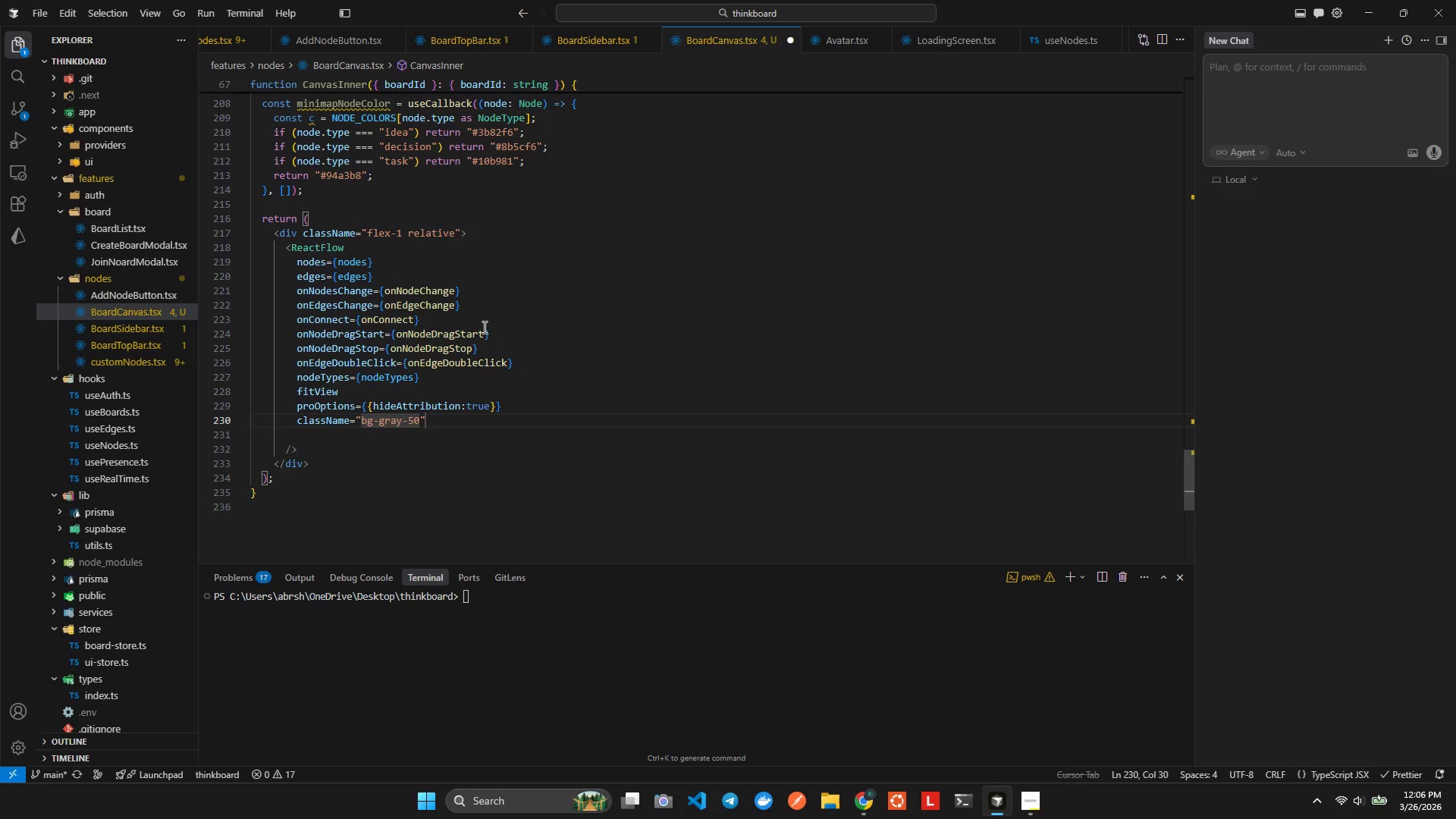 
key(ArrowRight)
 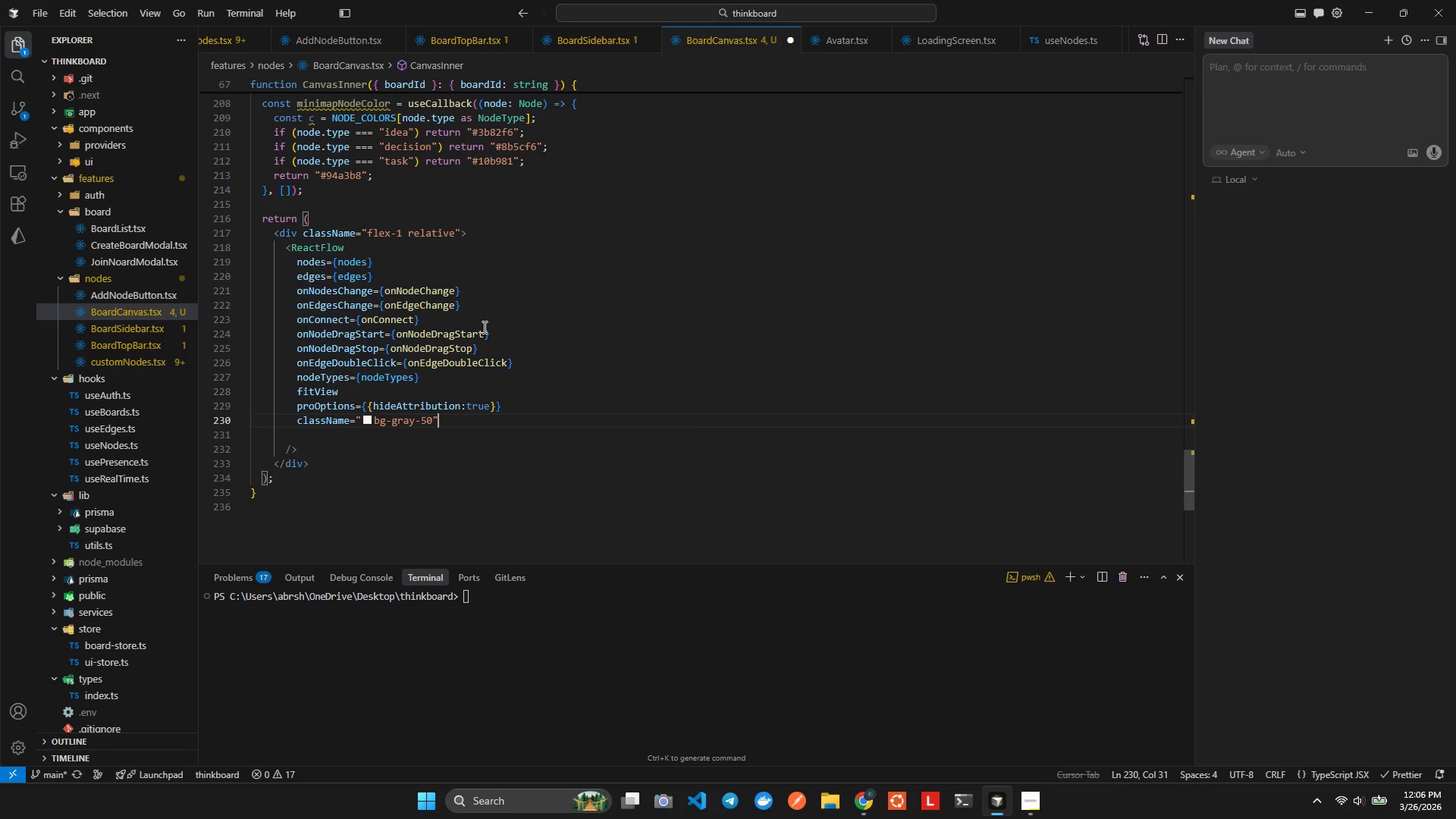 
key(Enter)
 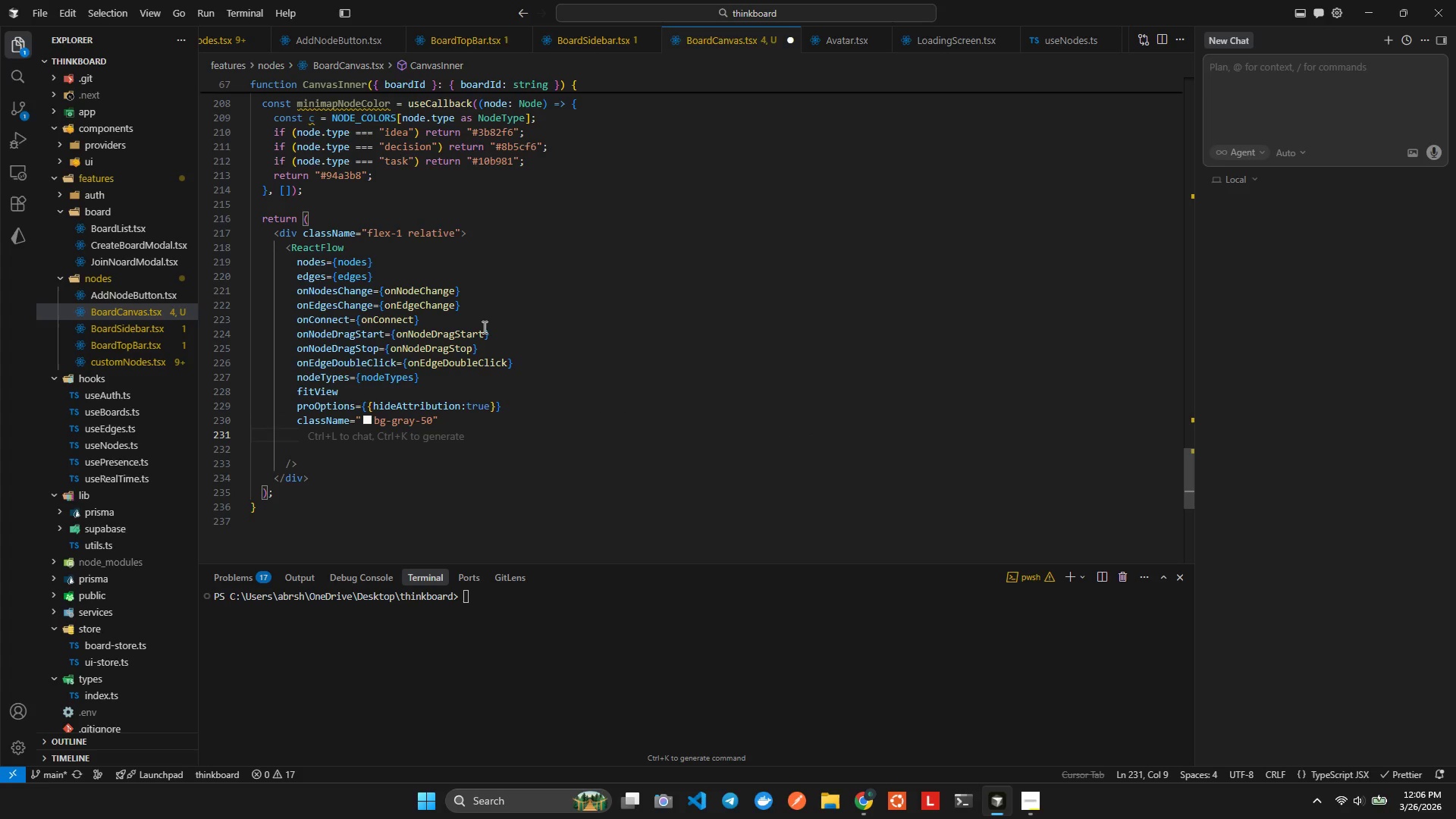 
type(n)
key(Backspace)
type(snp)
 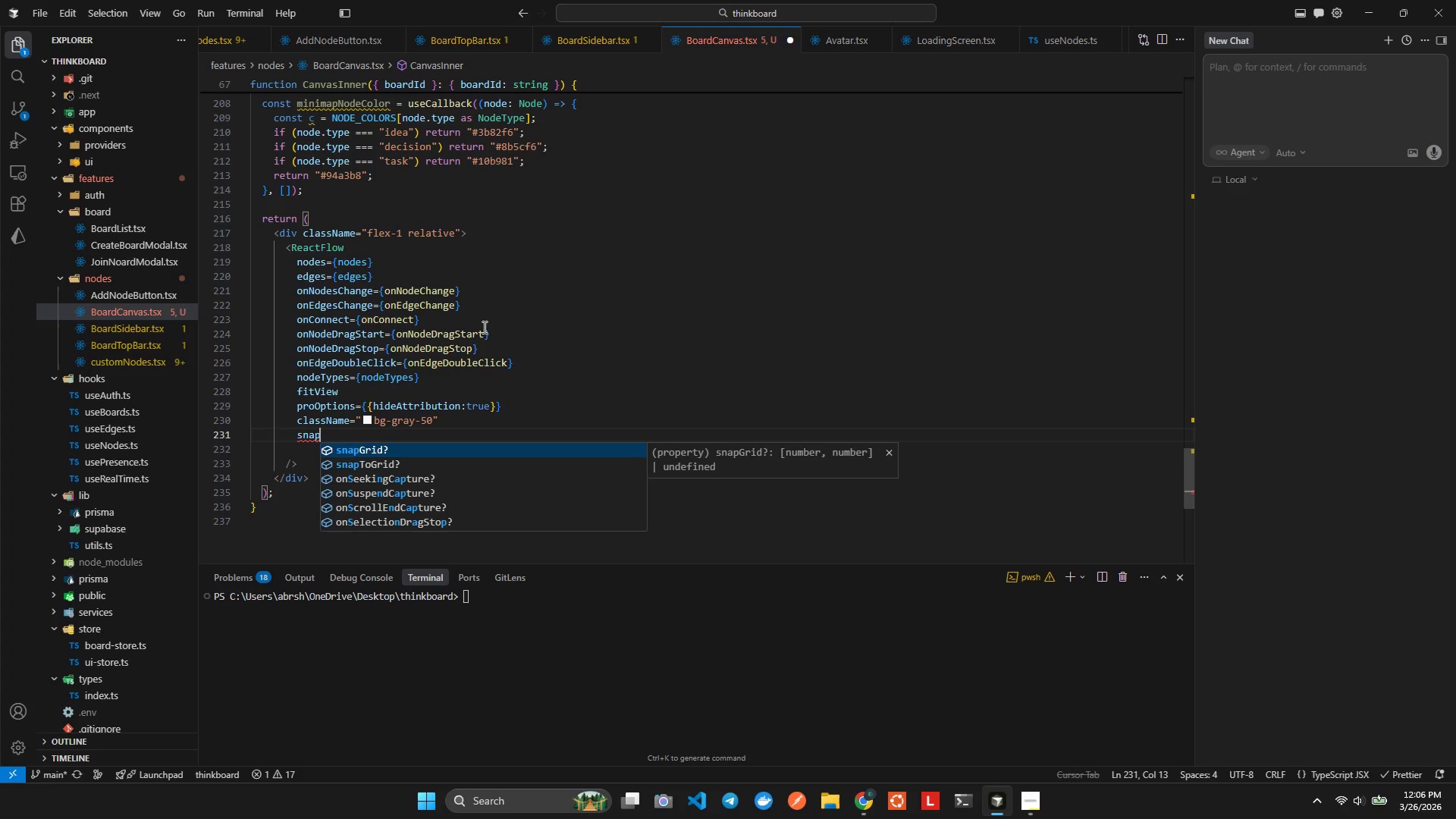 
key(Enter)
 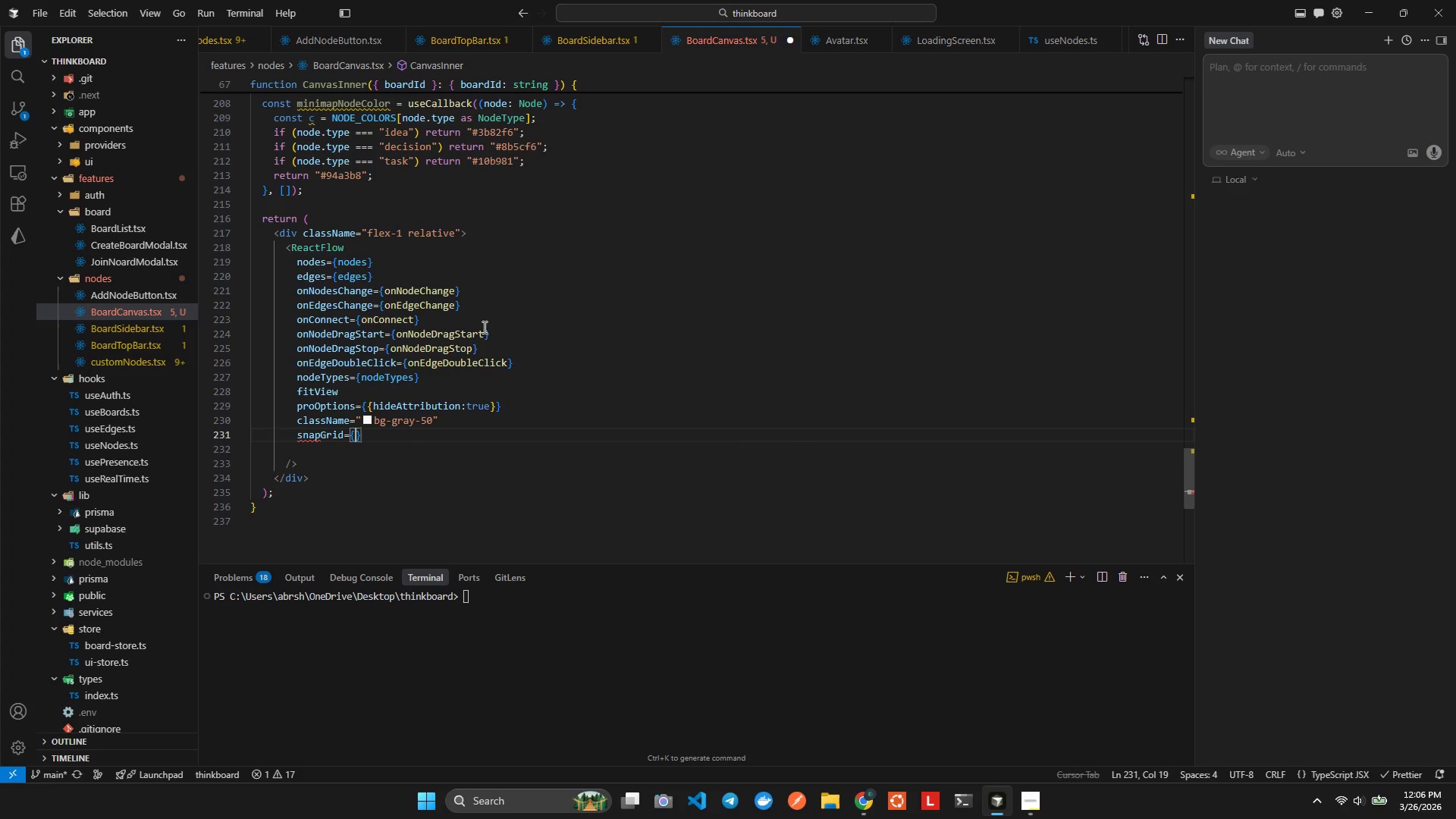 
key(ArrowRight)
 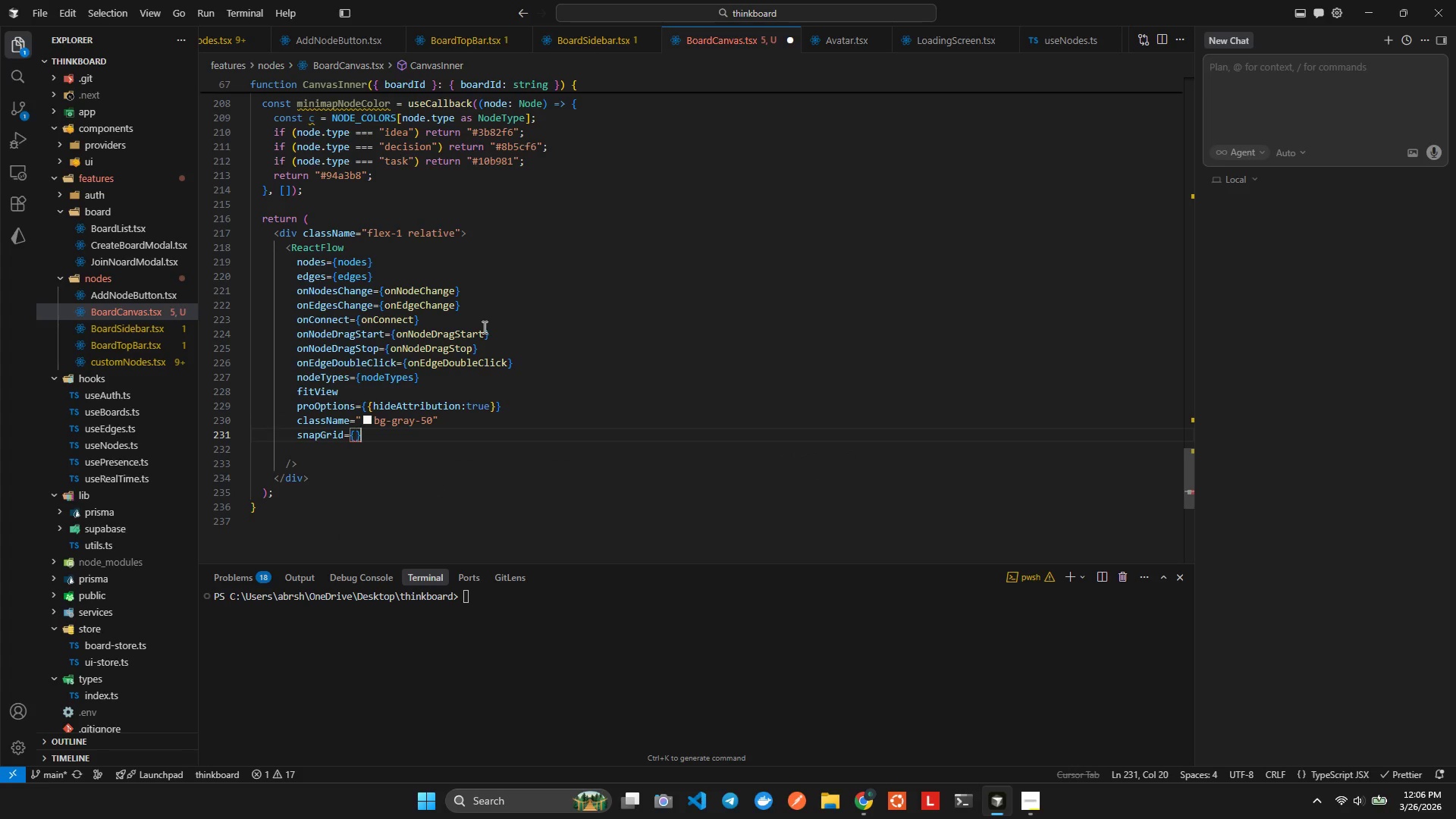 
key(Enter)
 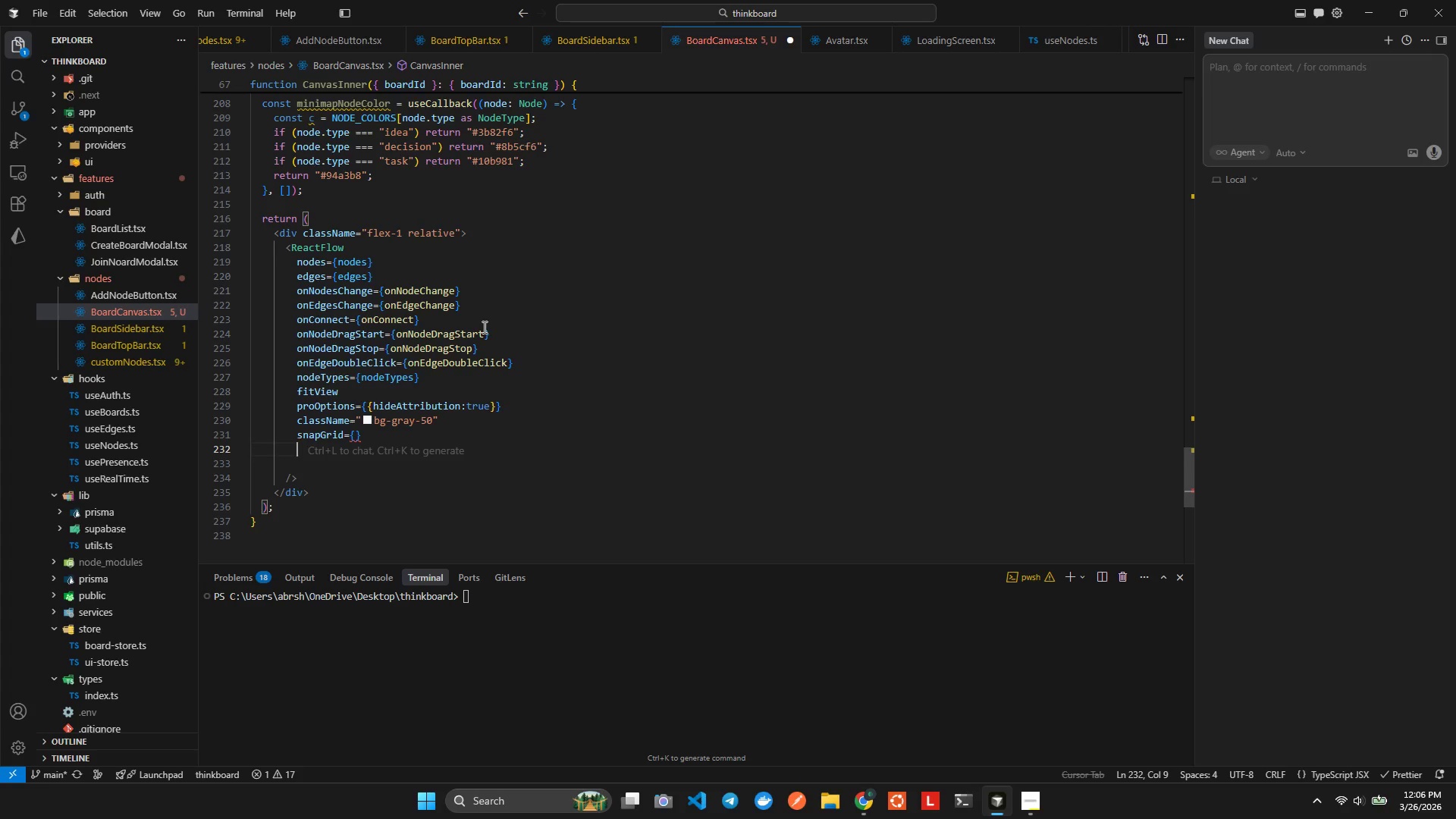 
type(sna)
 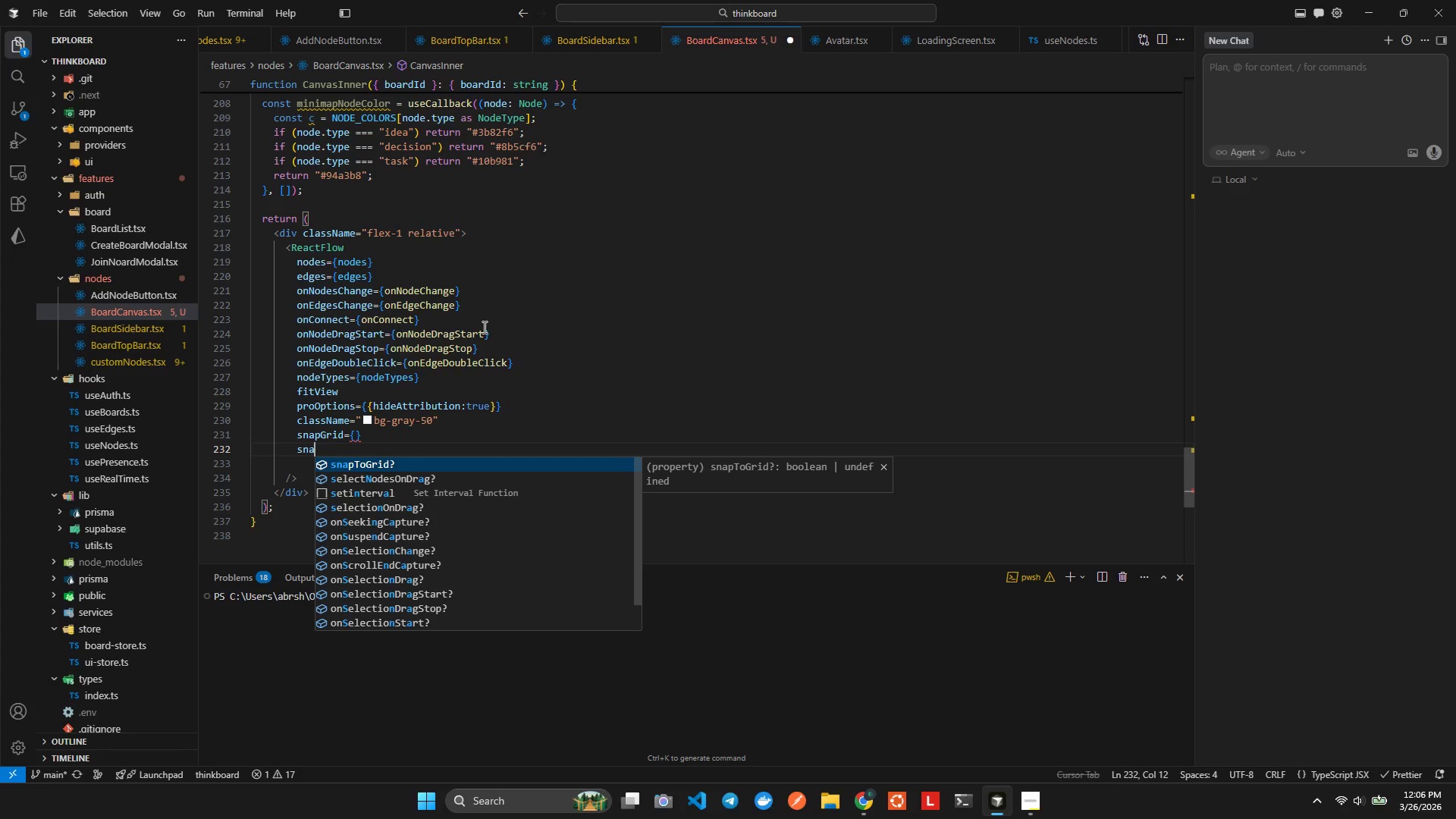 
key(Enter)
 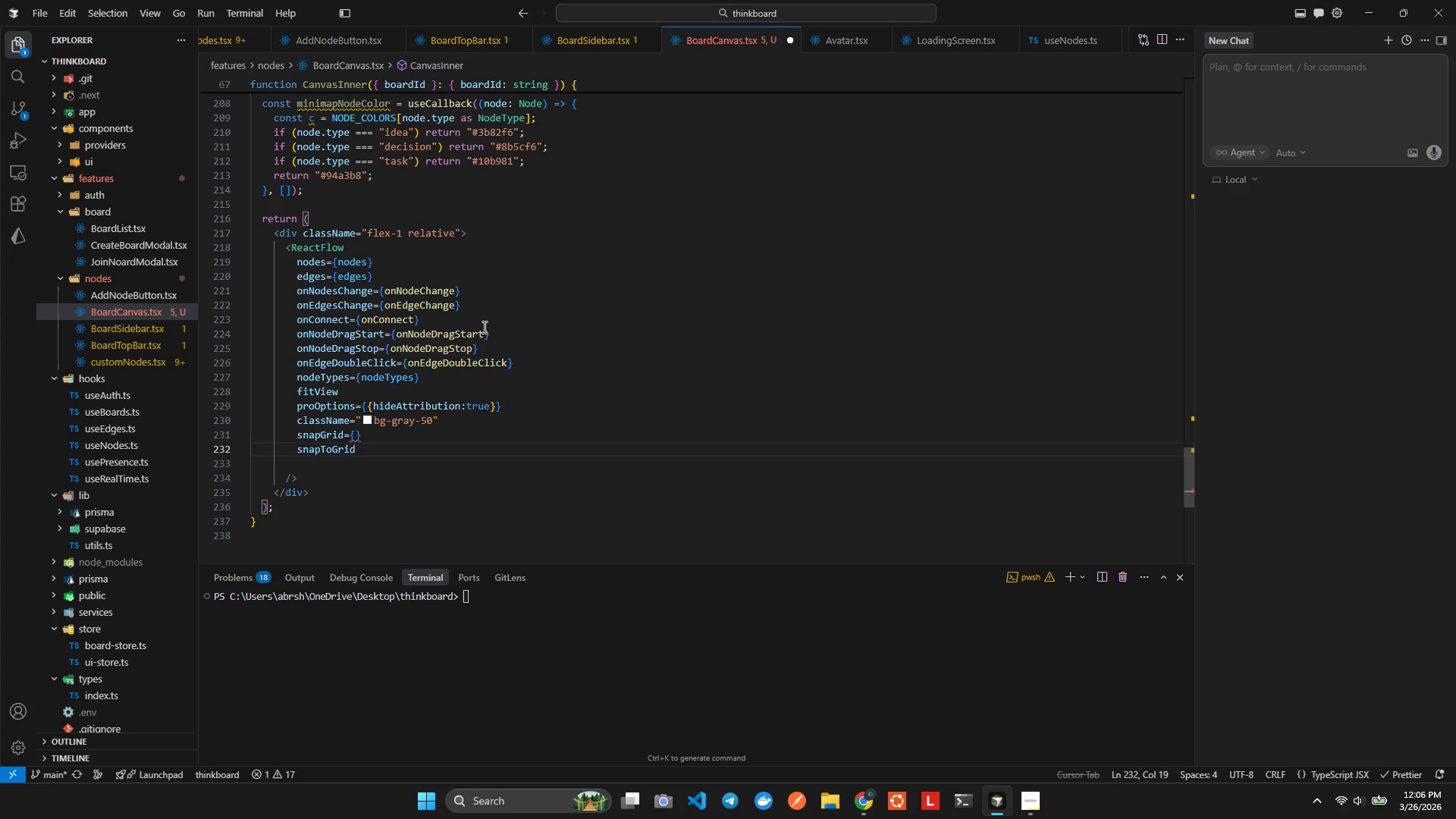 
key(ArrowUp)
 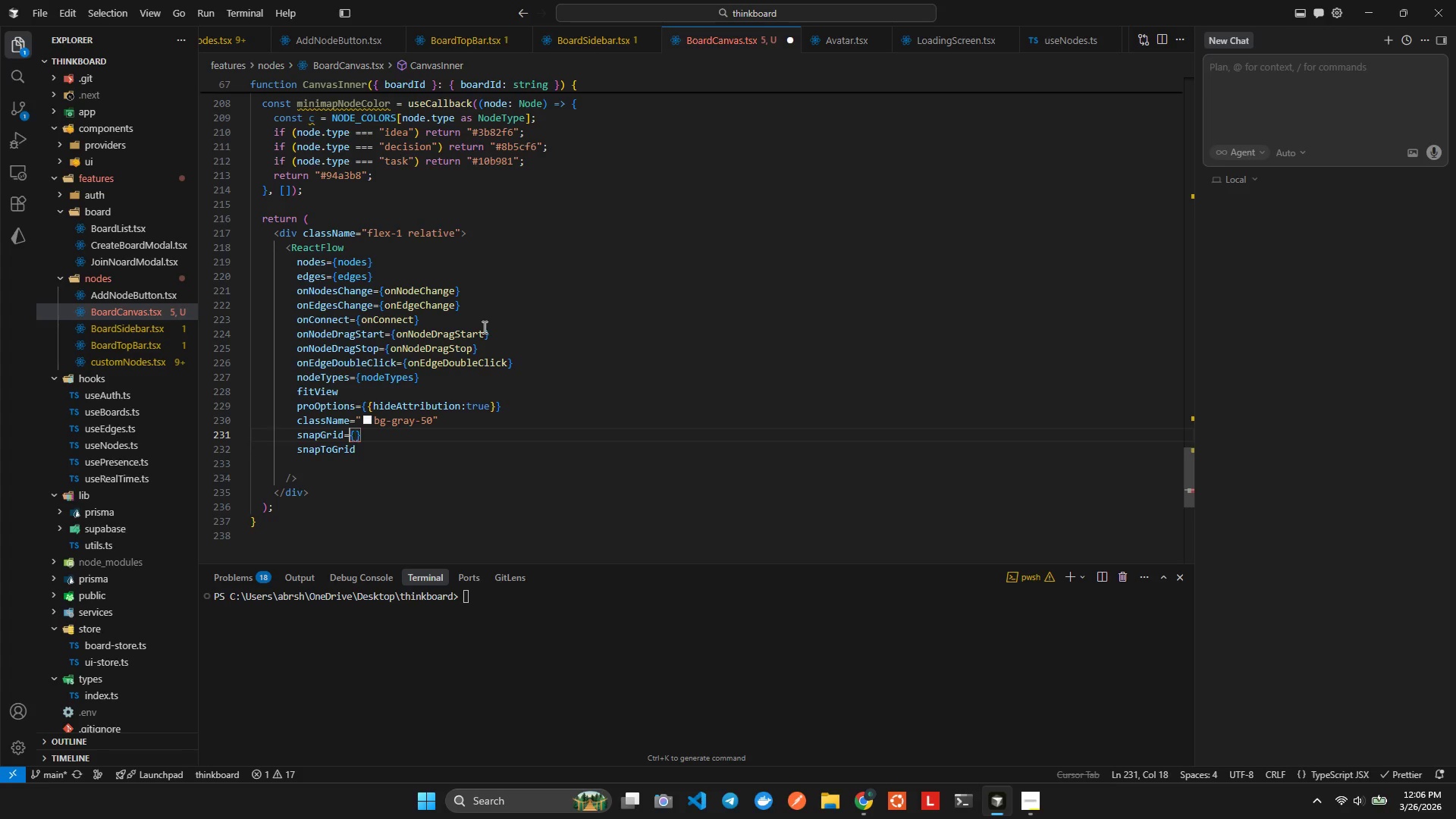 
key(ArrowLeft)
 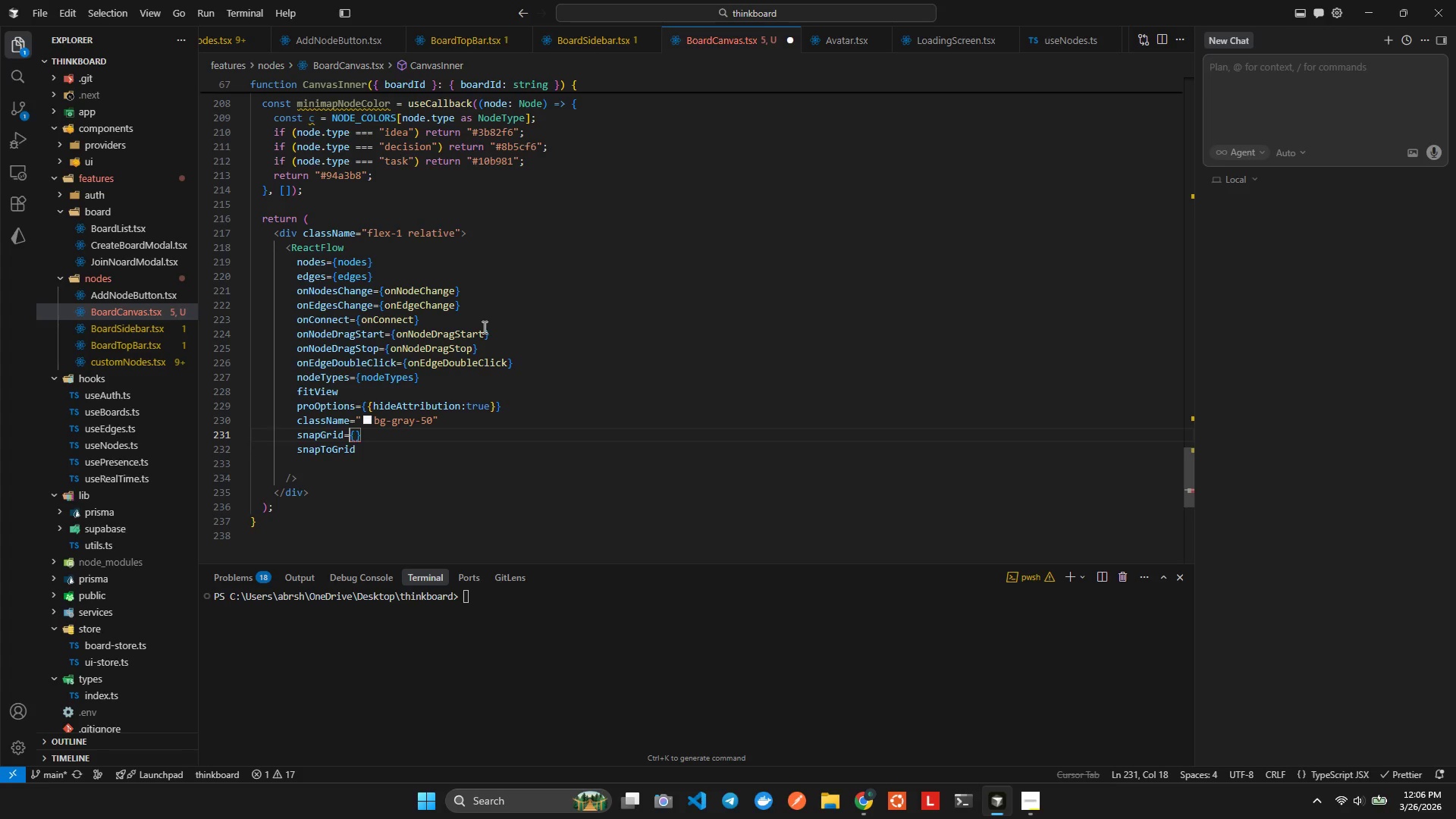 
key(ArrowLeft)
 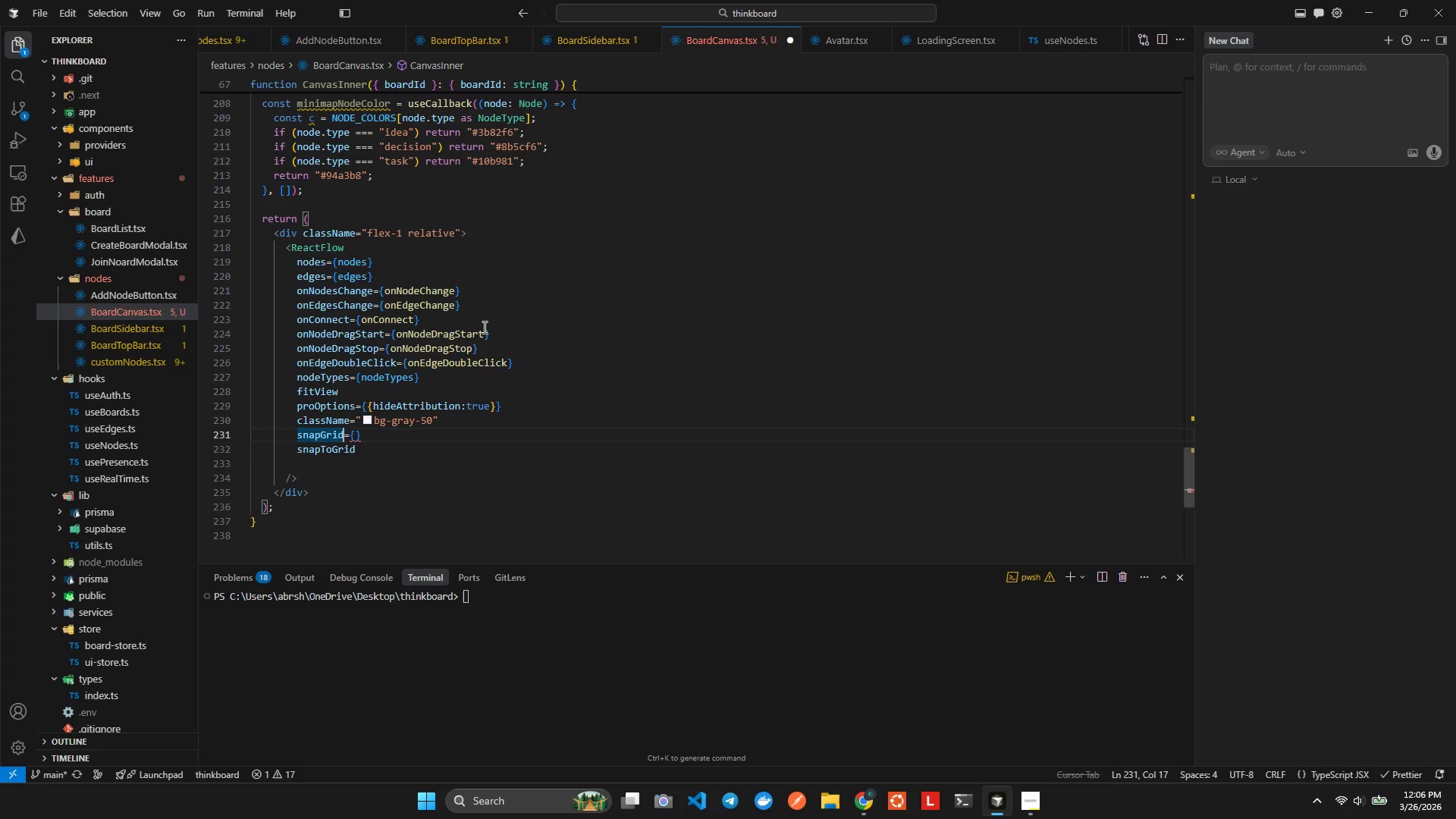 
key(ArrowLeft)
 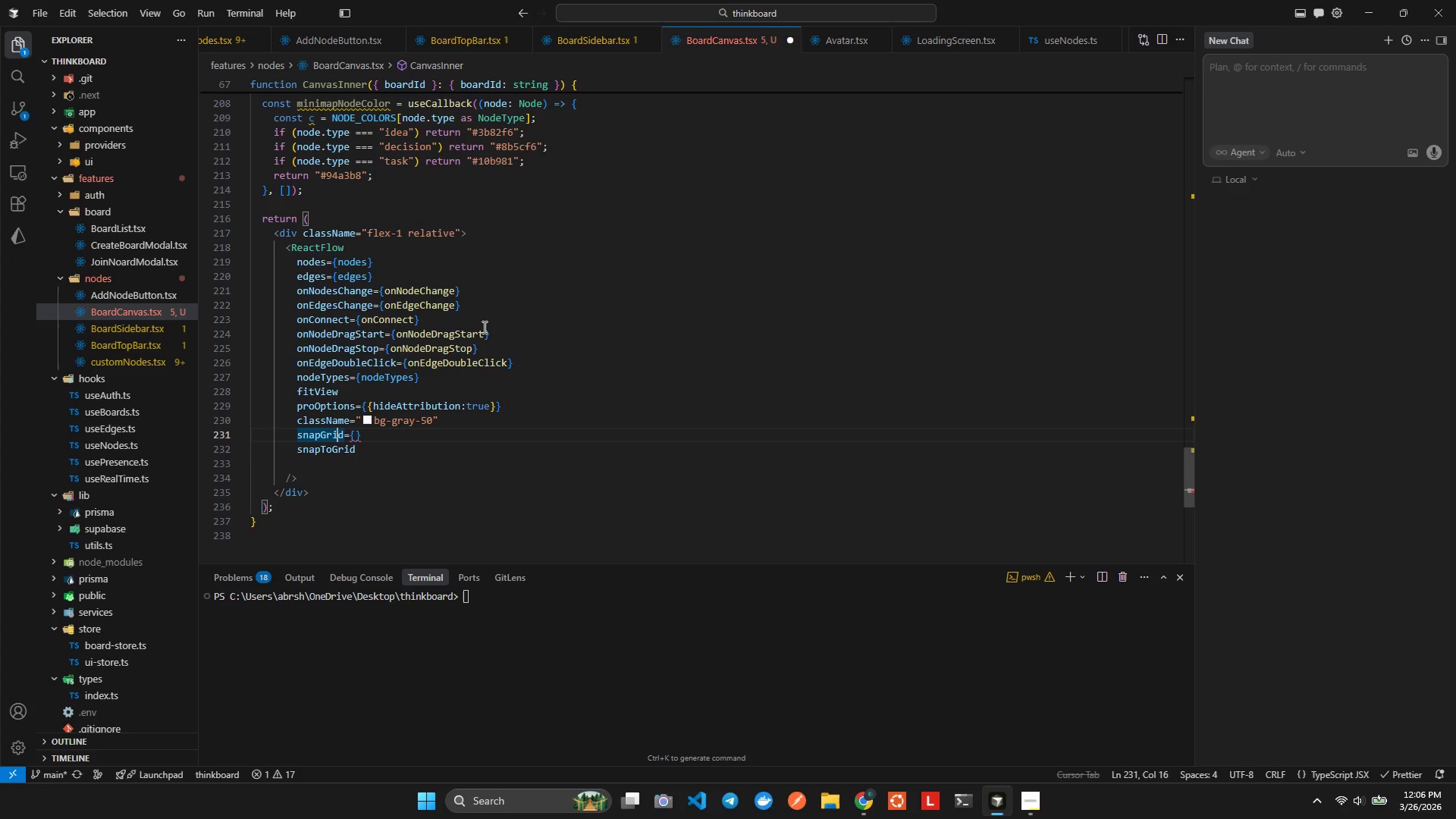 
key(ArrowLeft)
 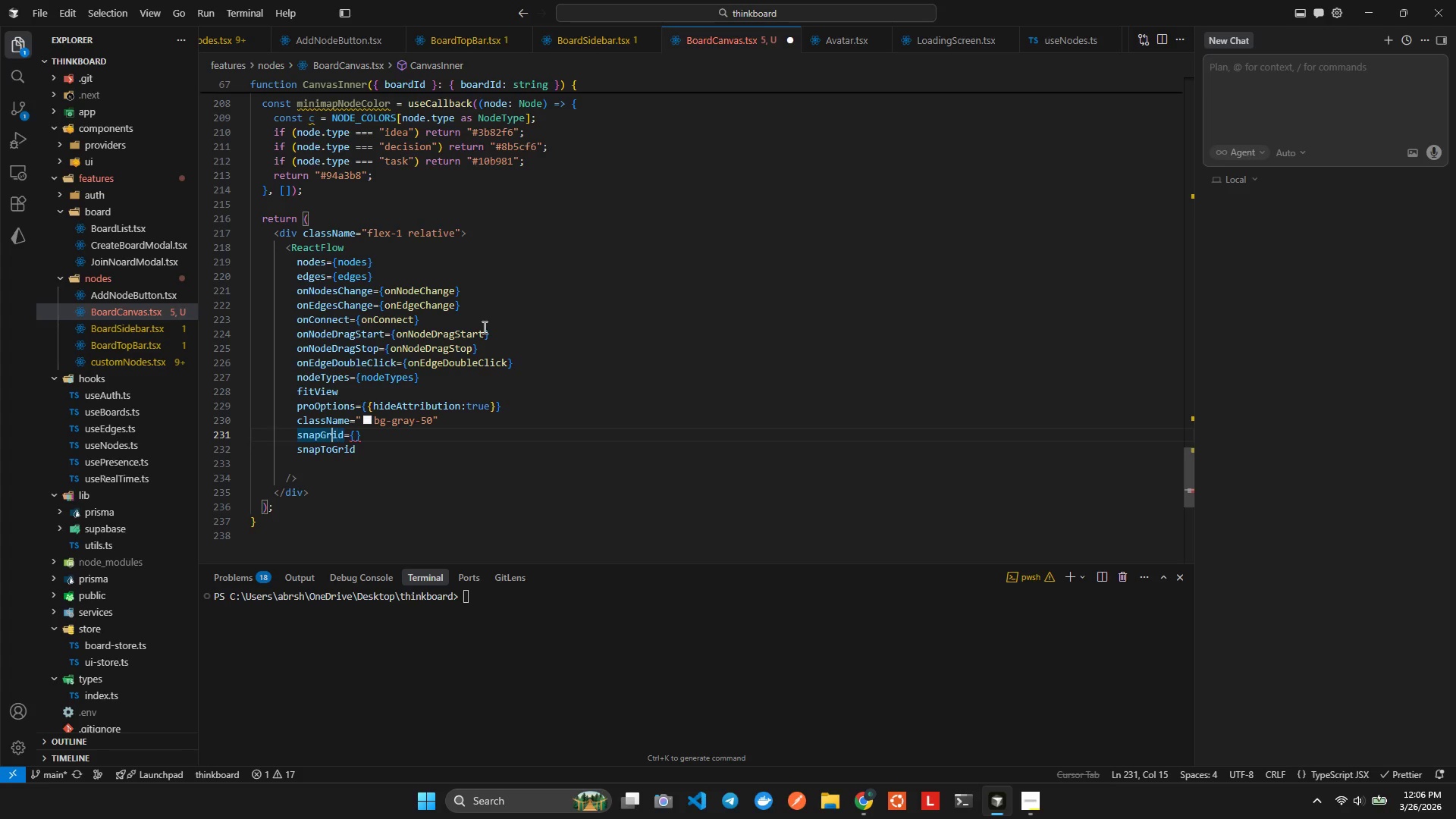 
key(ArrowLeft)
 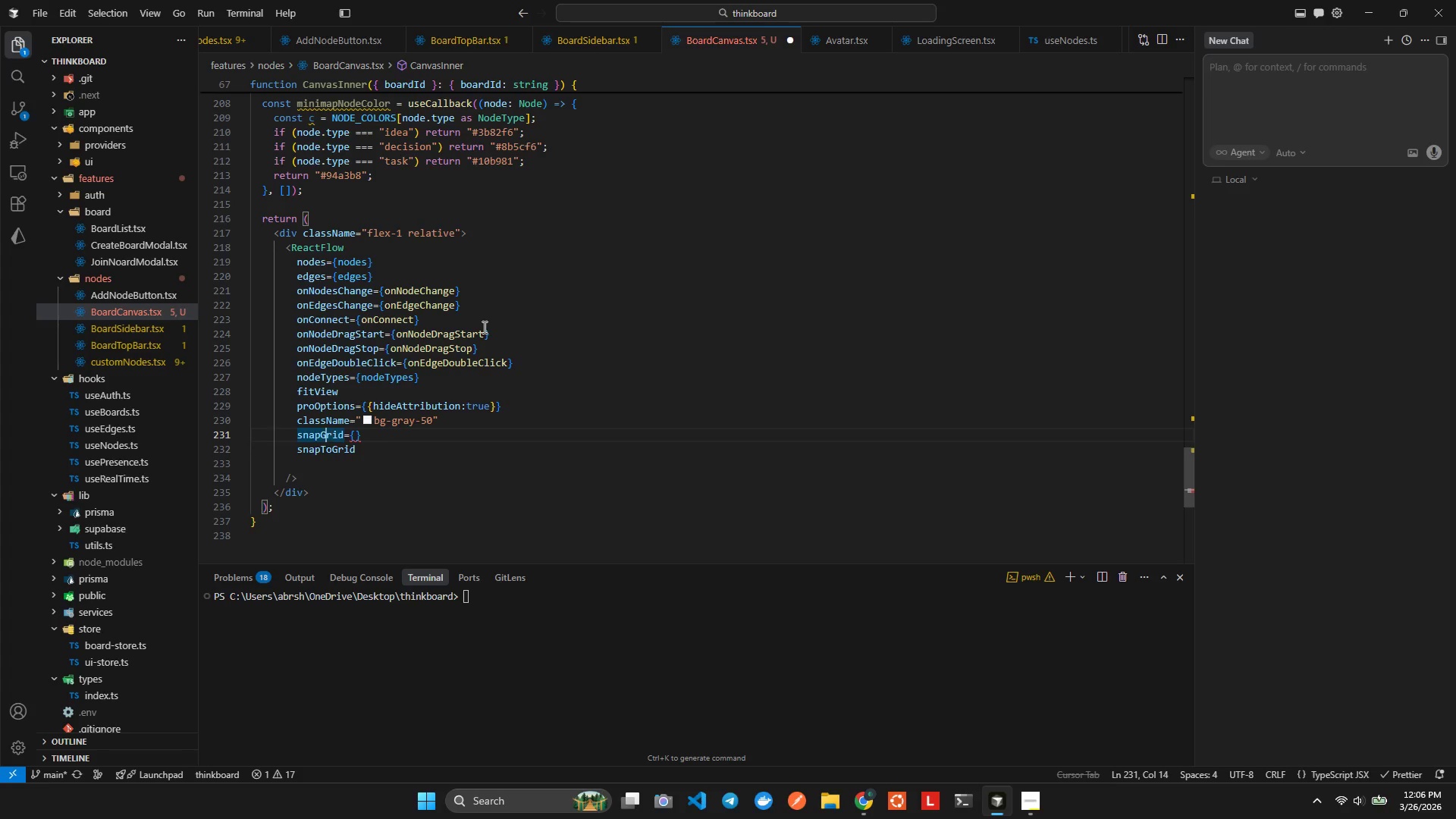 
key(ArrowLeft)
 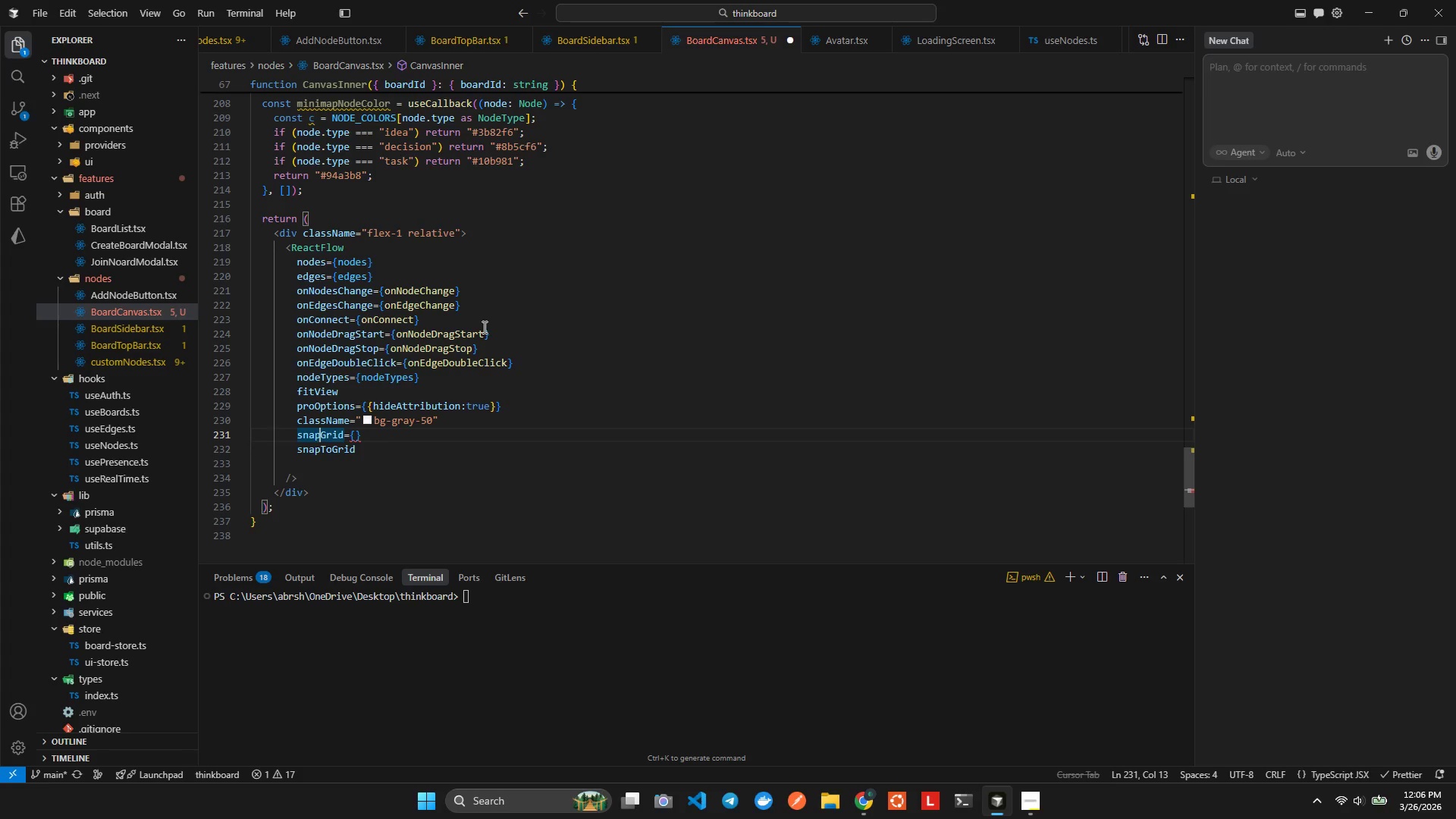 
type(To)
 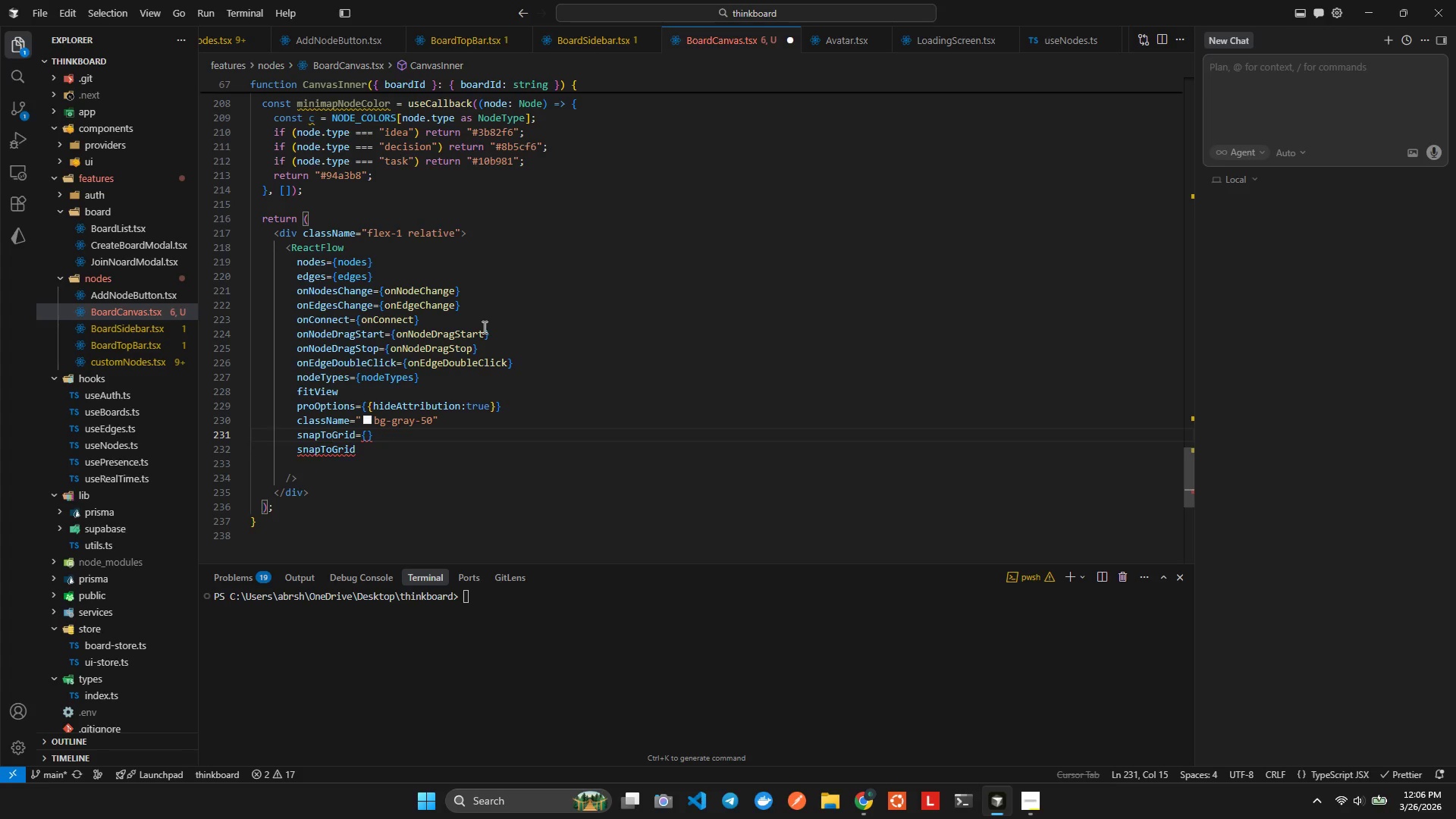 
key(ArrowRight)
 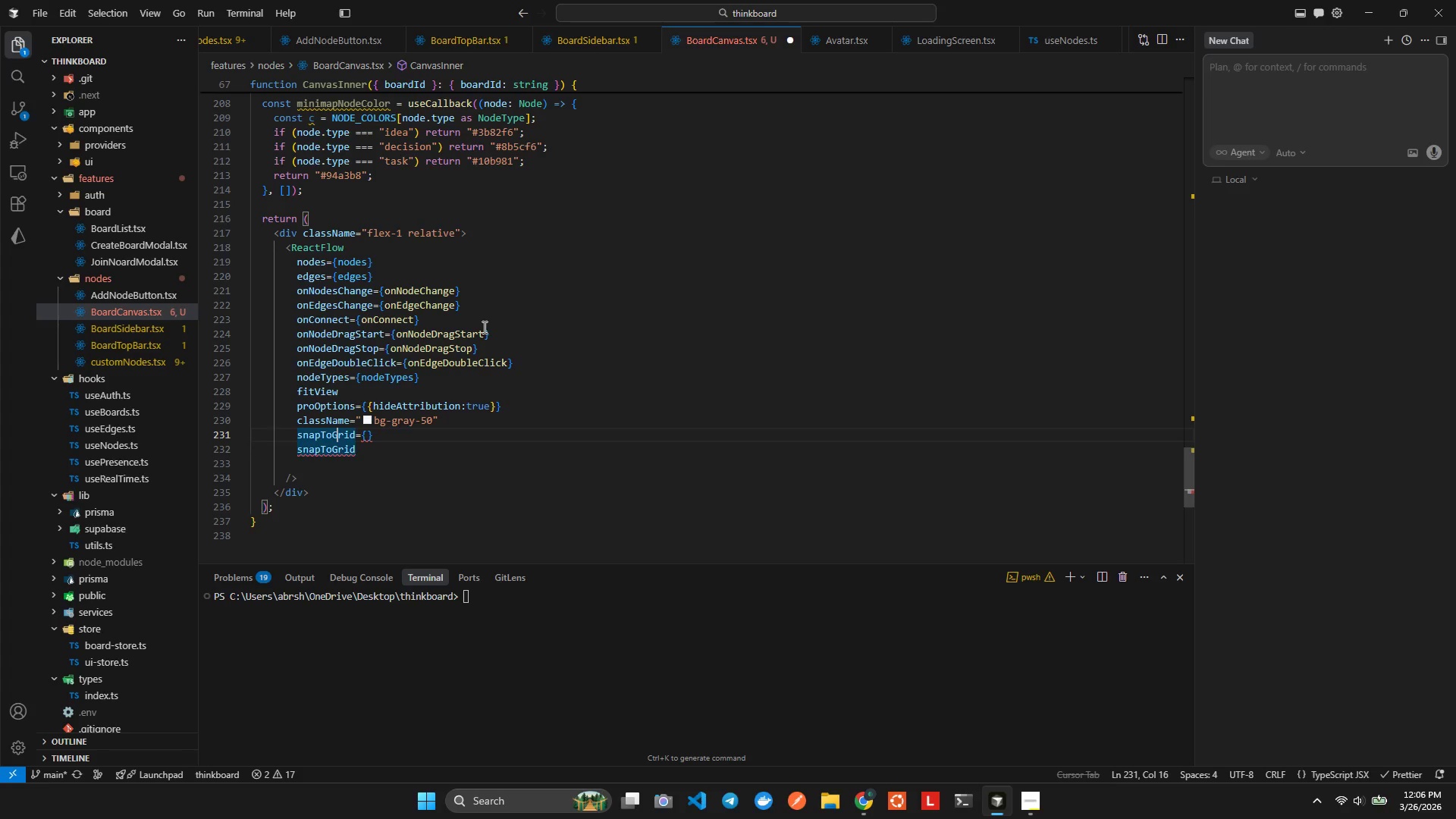 
key(ArrowRight)
 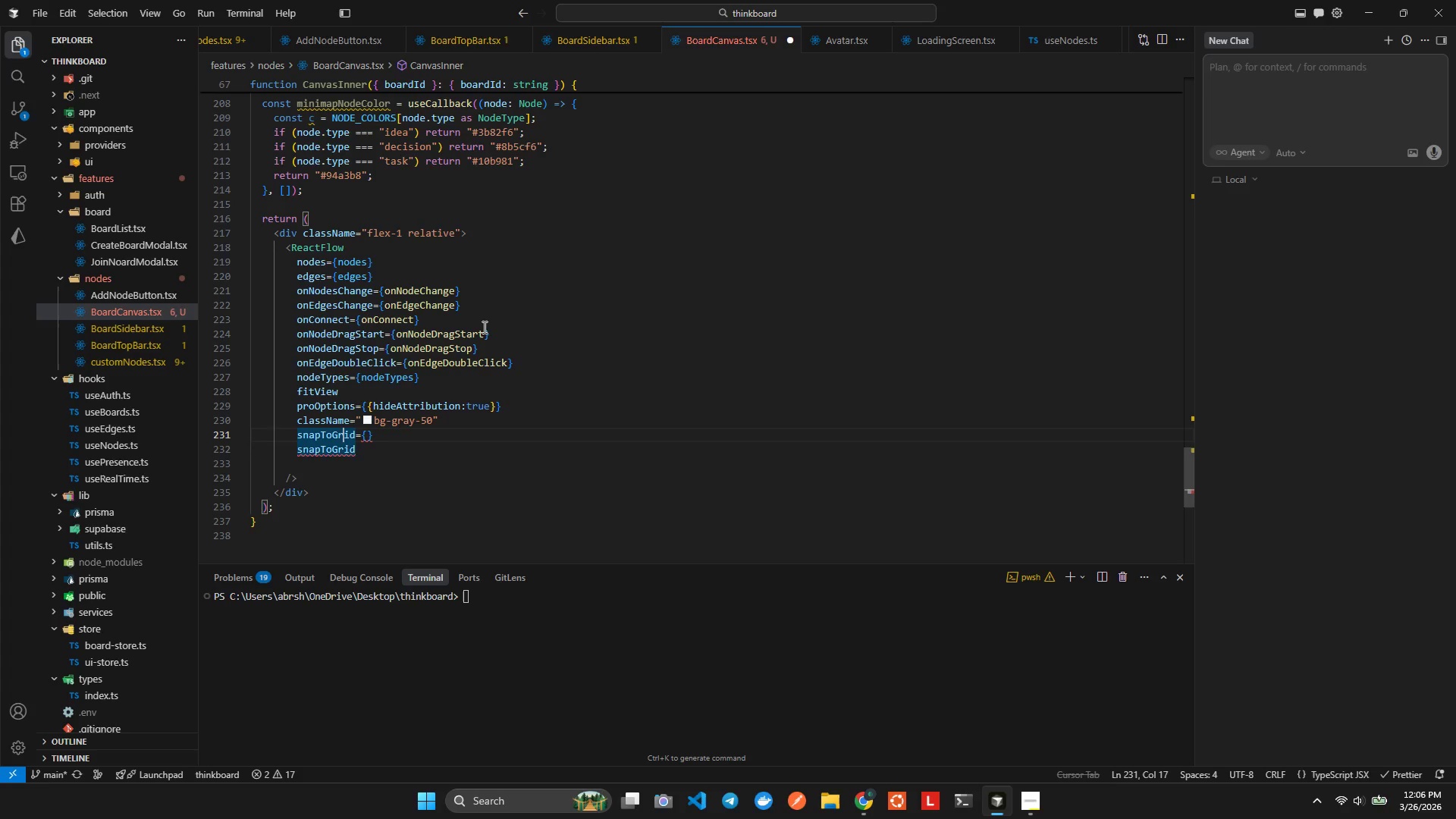 
key(ArrowRight)
 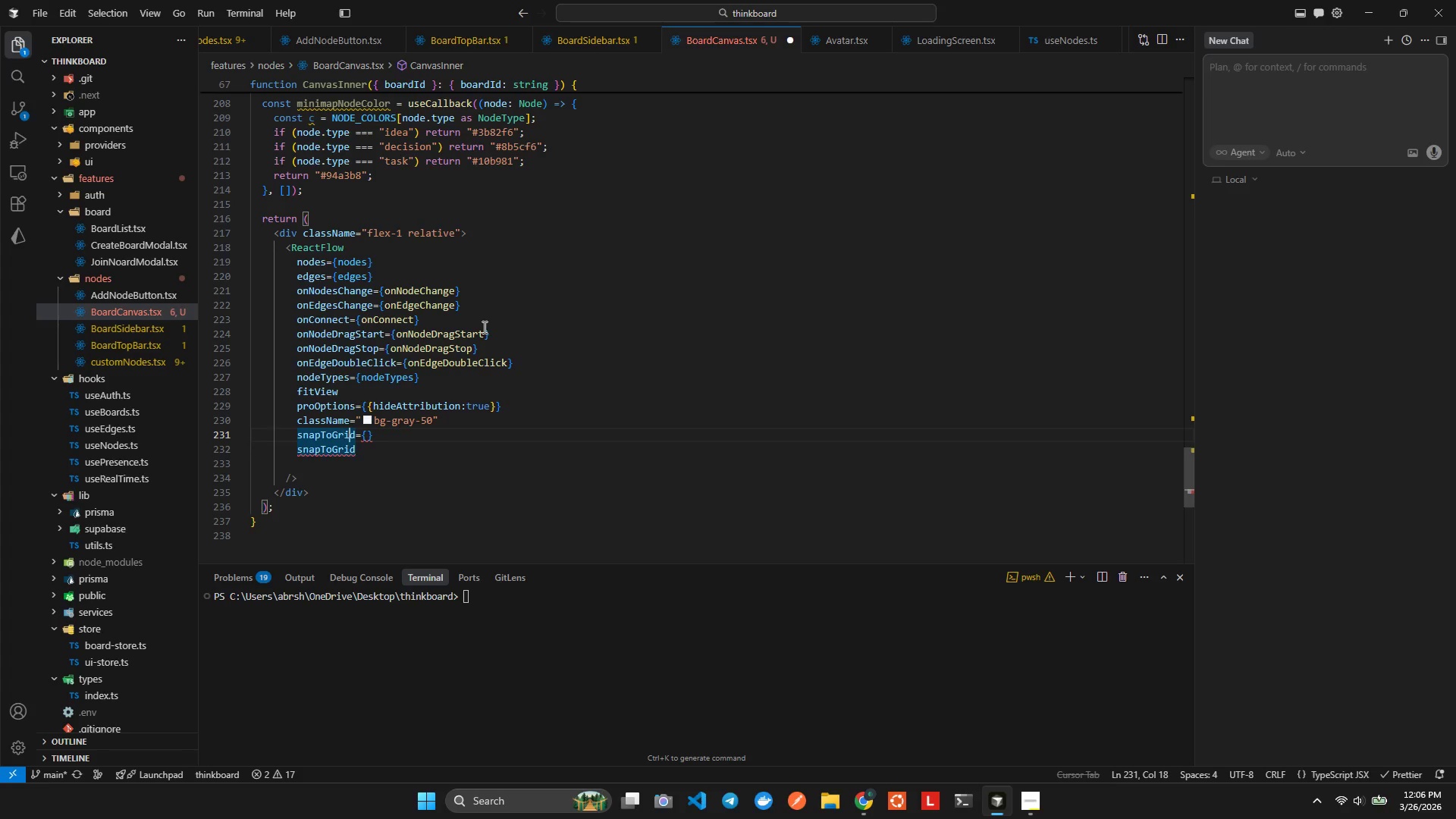 
key(ArrowRight)
 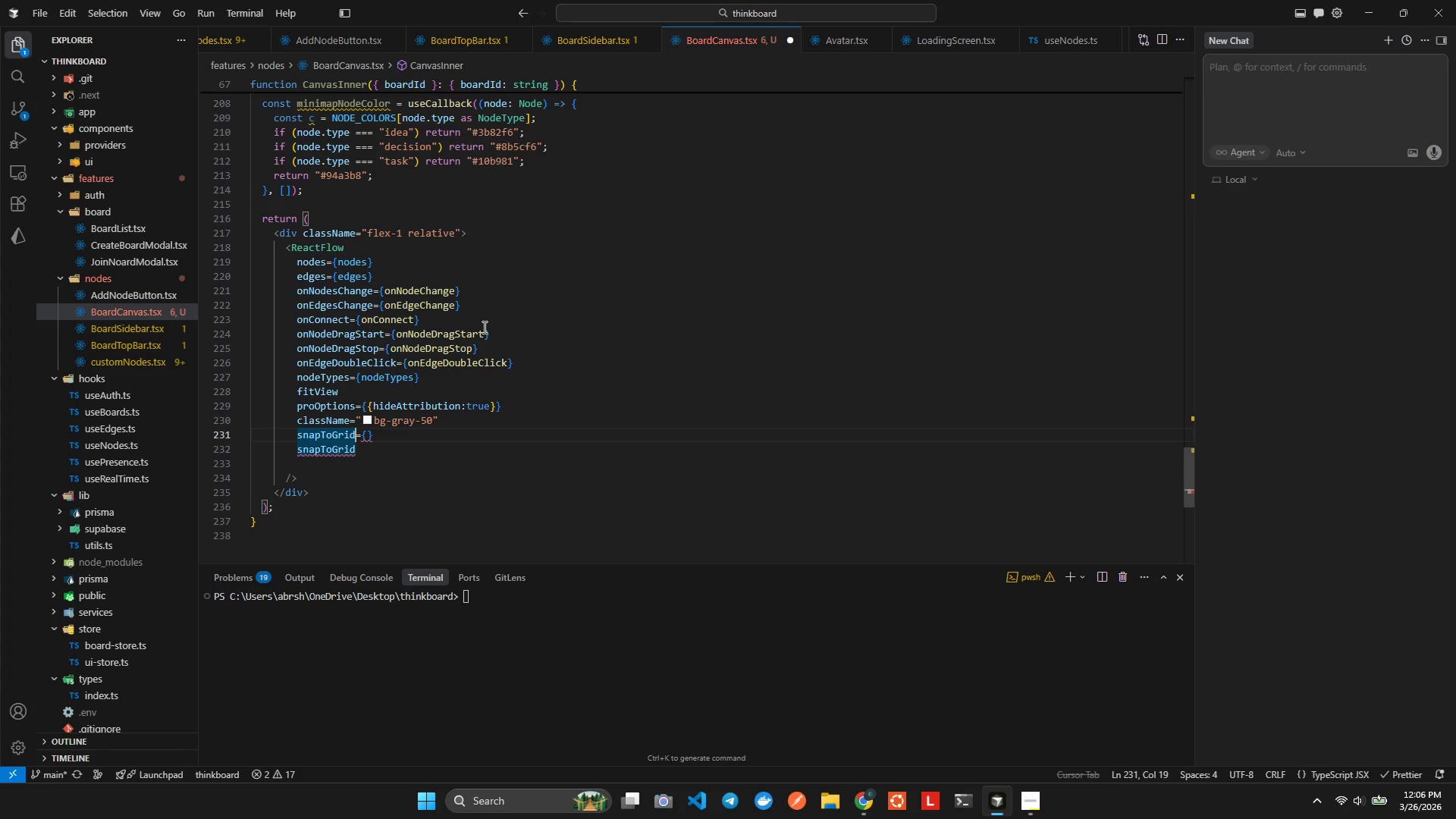 
key(ArrowRight)
 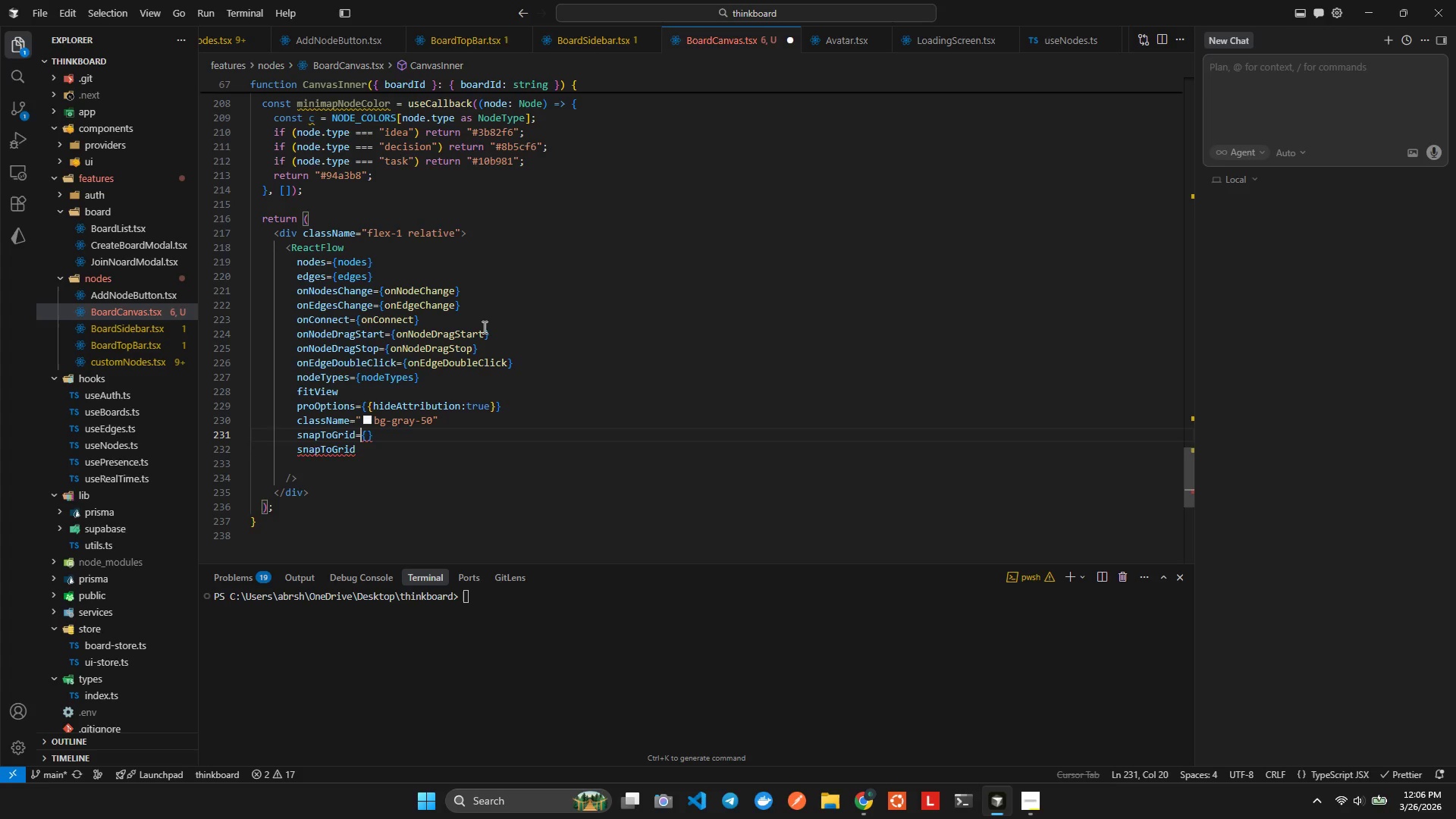 
key(Shift+ShiftLeft)
 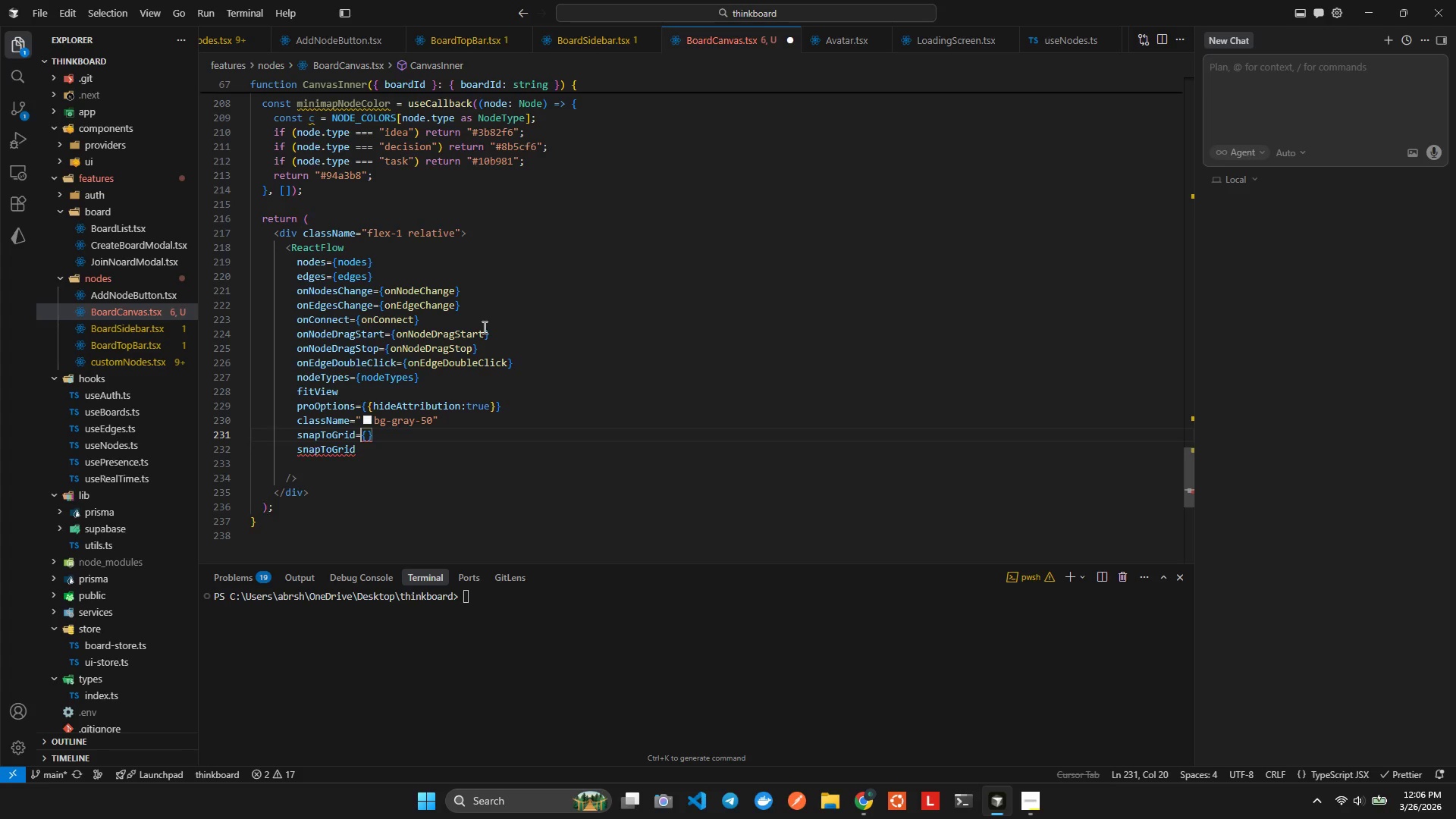 
key(Shift+ArrowRight)
 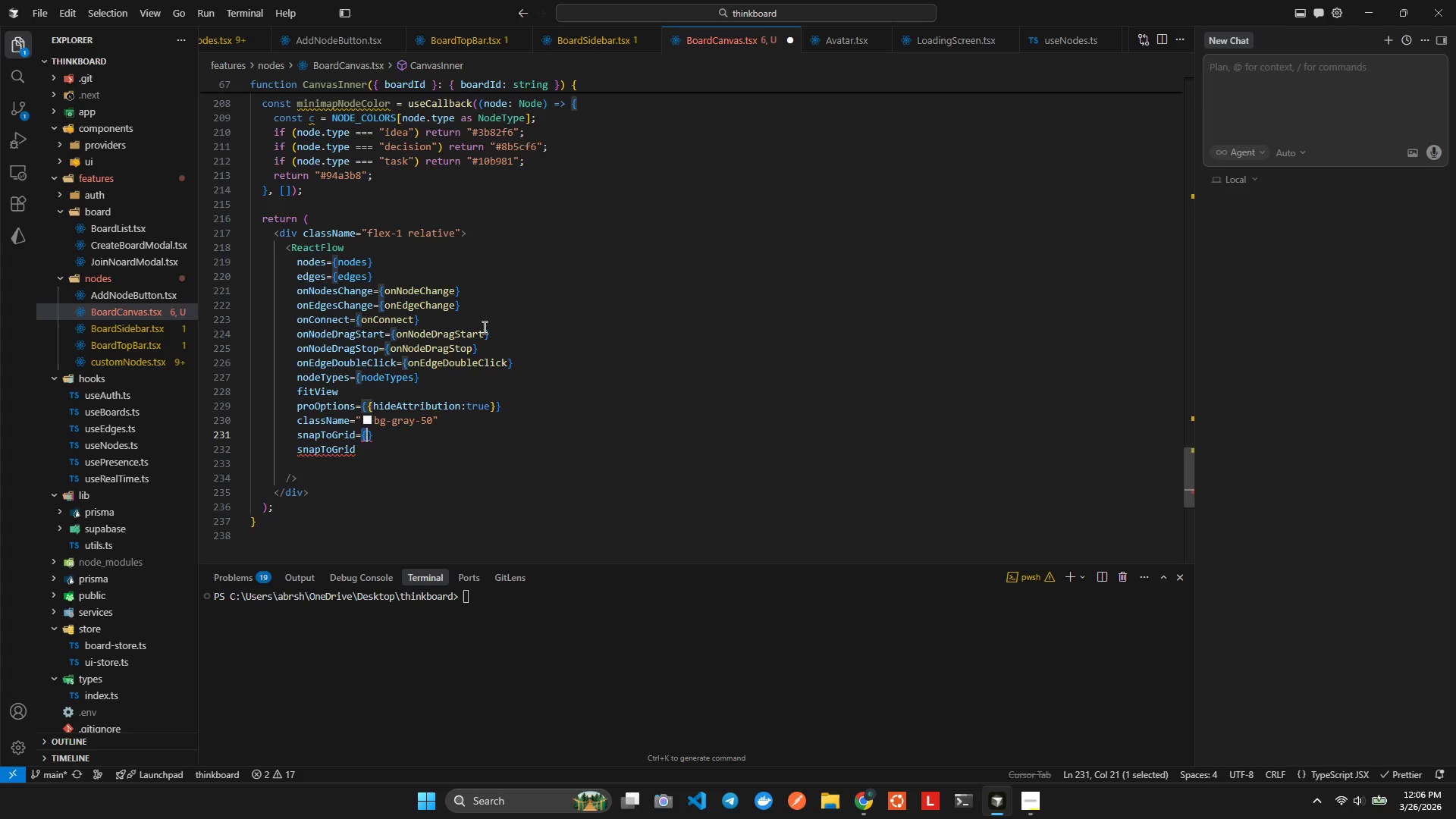 
key(ArrowLeft)
 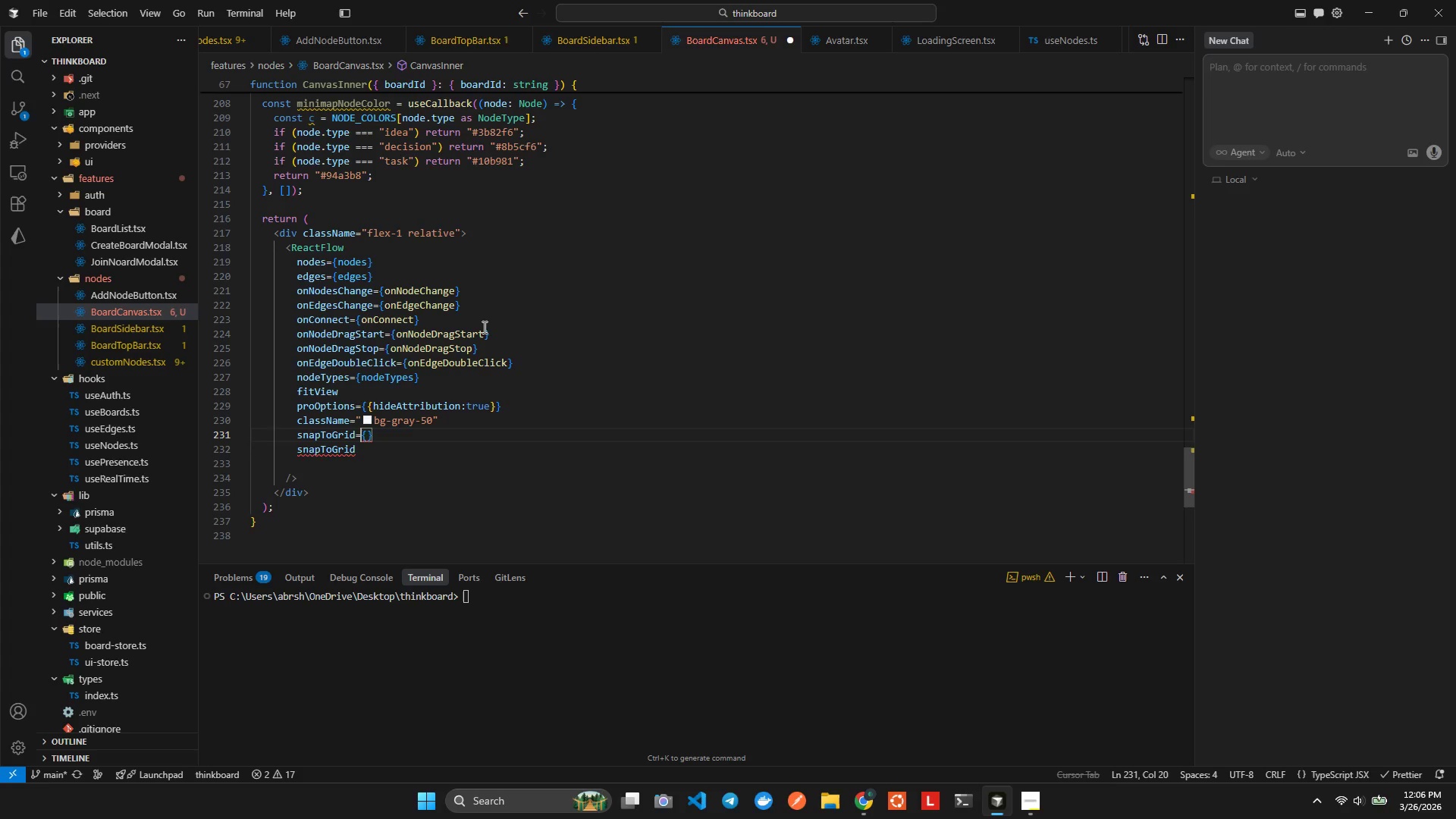 
key(ArrowLeft)
 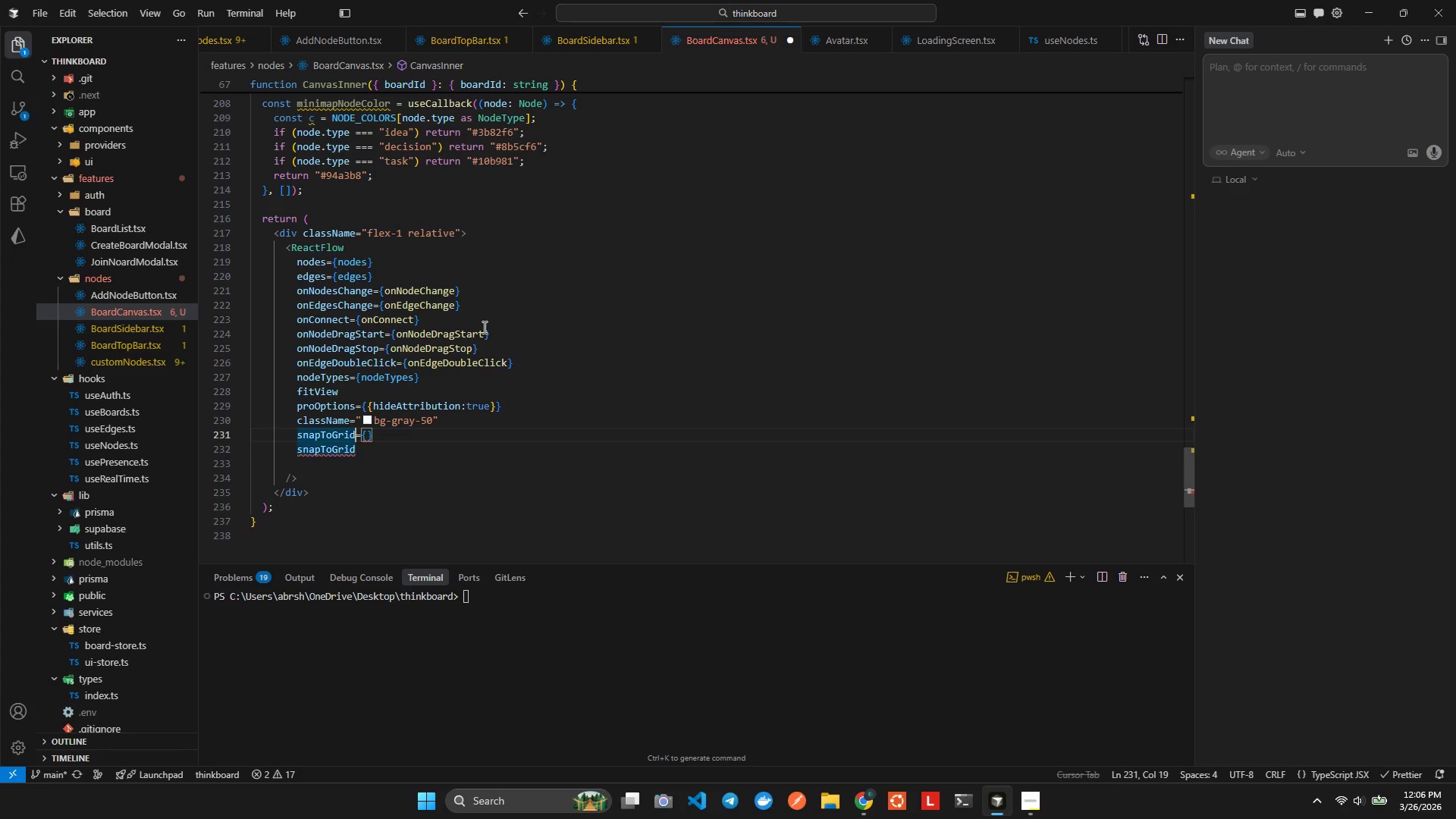 
key(Shift+ArrowRight)
 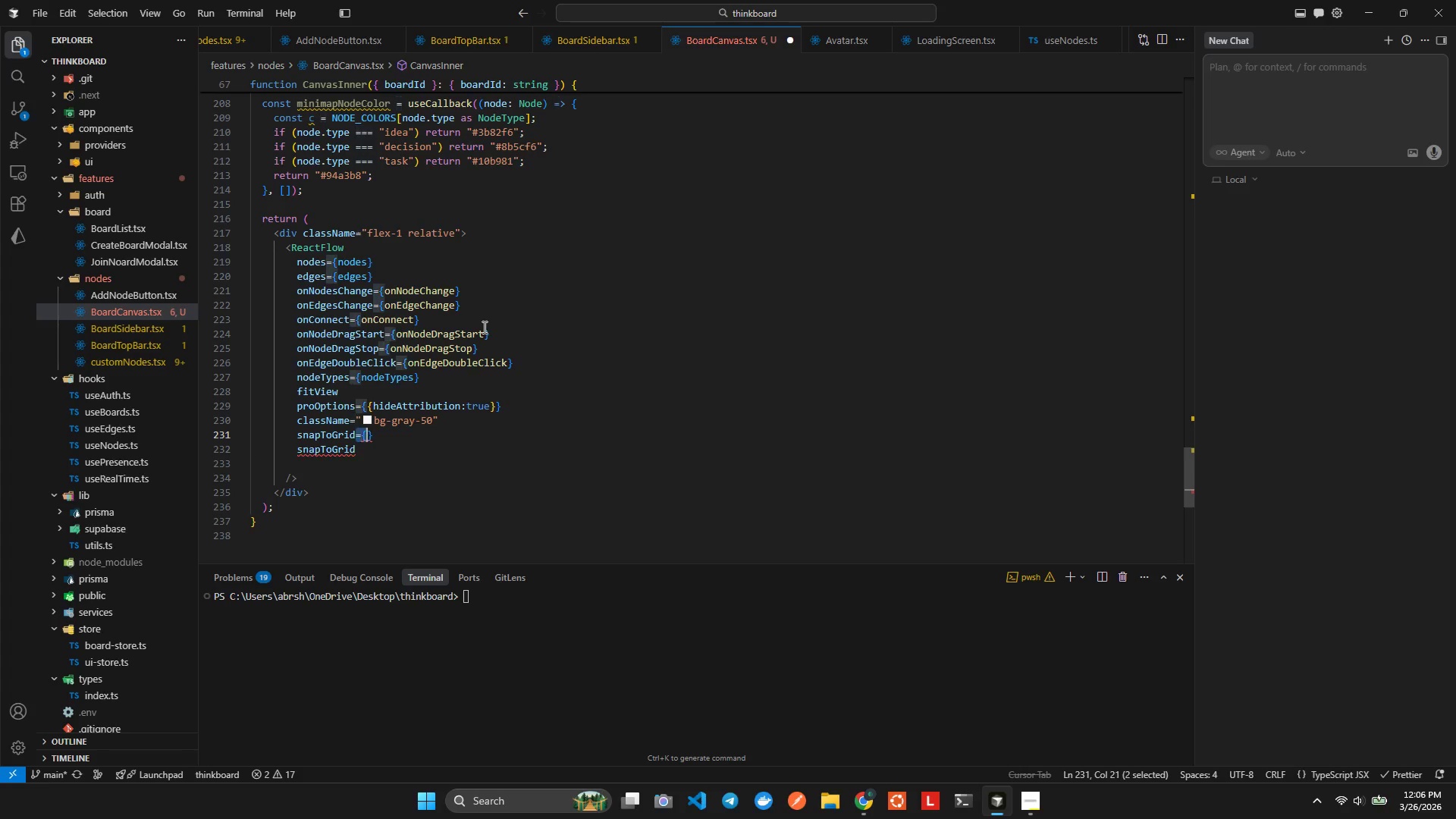 
key(Shift+ArrowRight)
 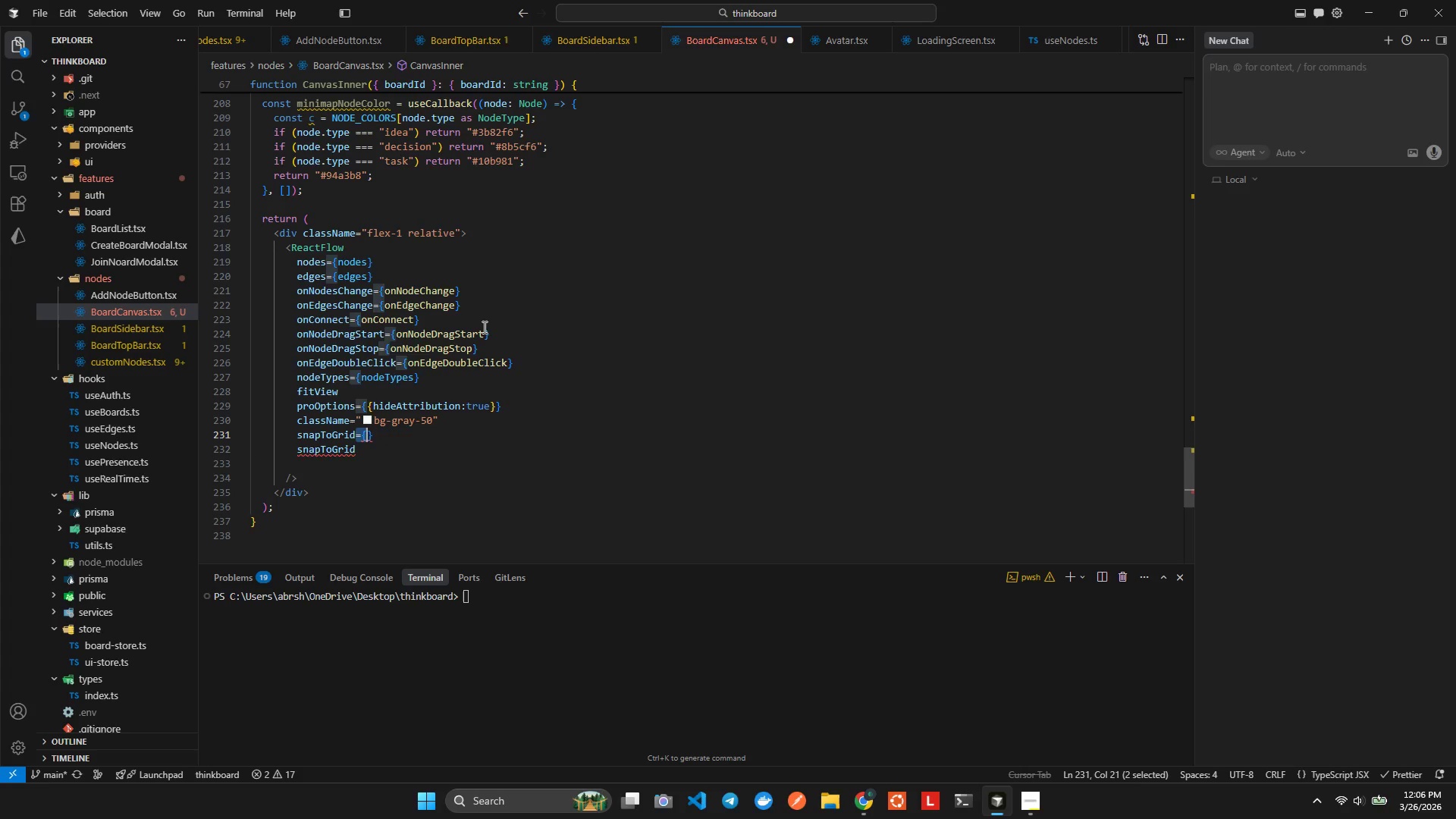 
key(Shift+ArrowRight)
 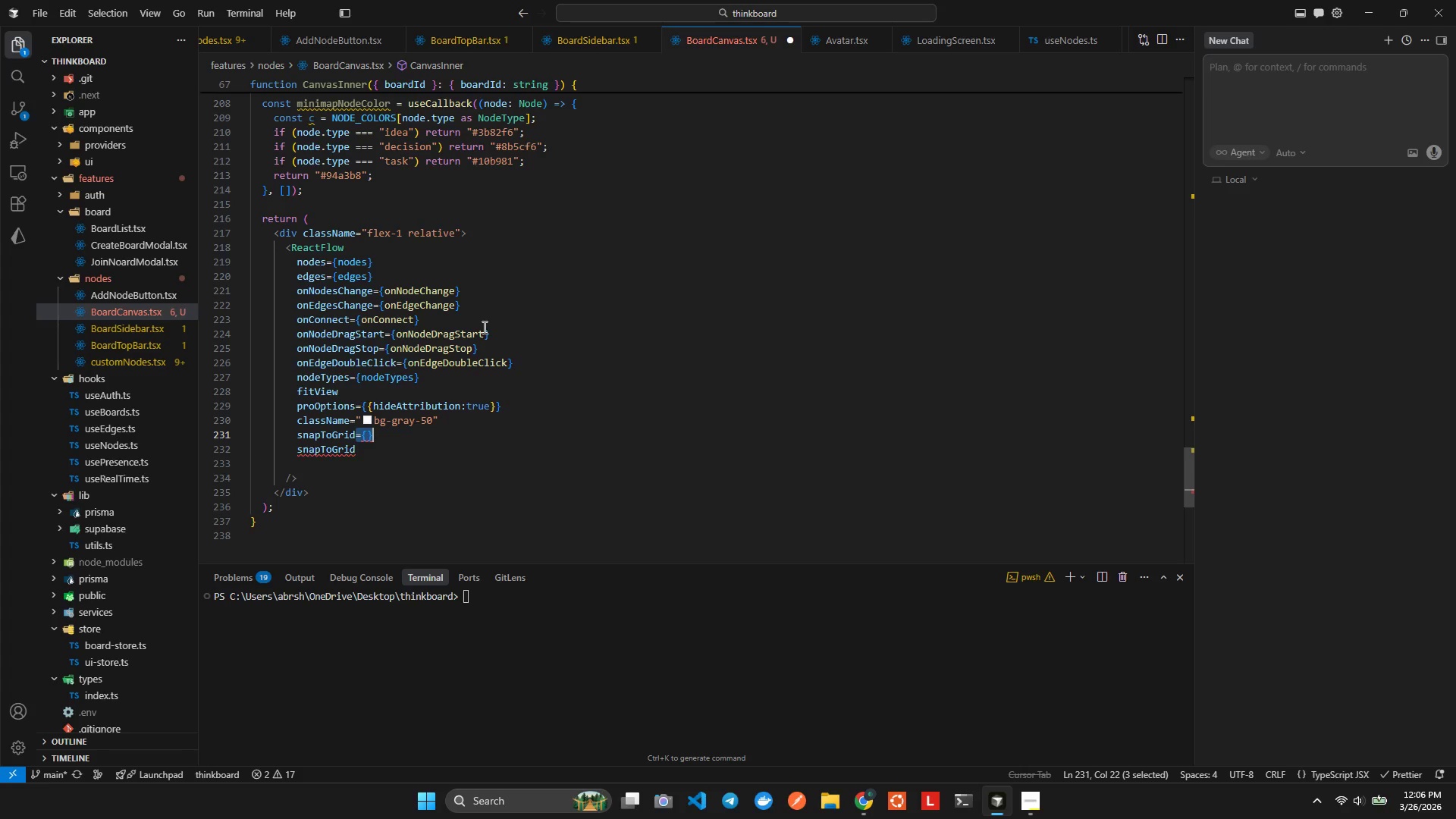 
key(Control+ControlLeft)
 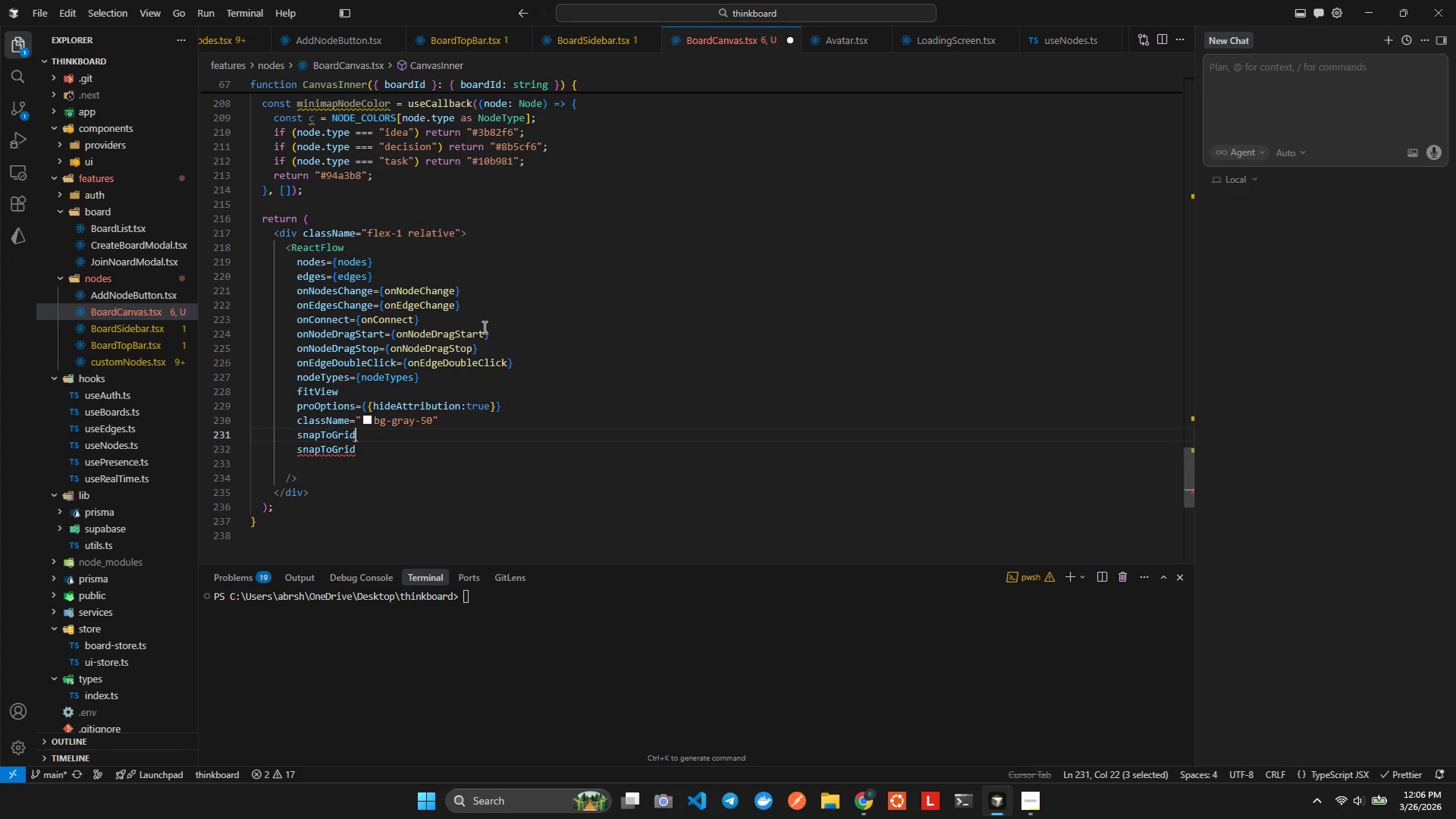 
key(Control+X)
 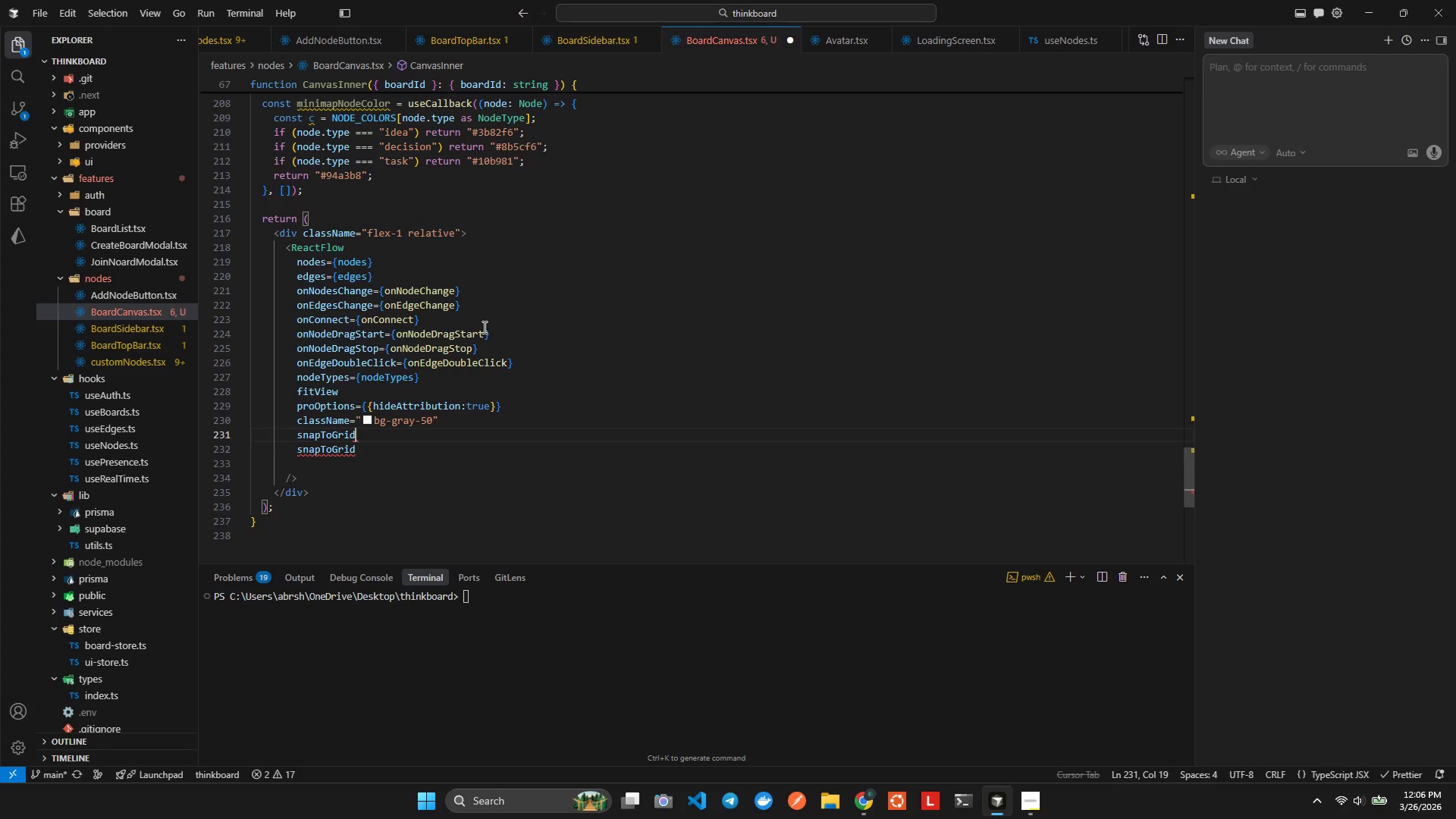 
key(ArrowDown)
 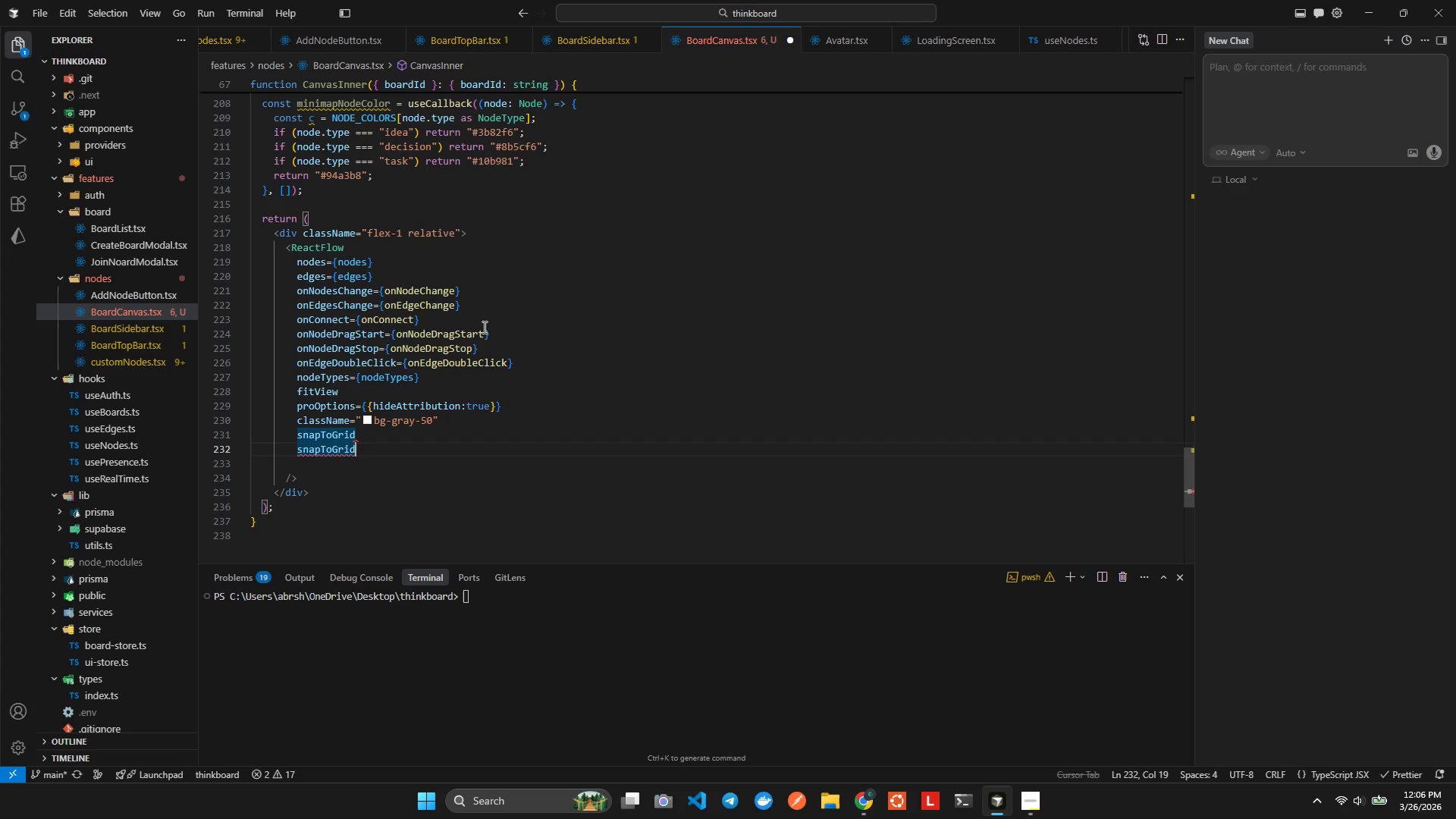 
key(Control+V)
 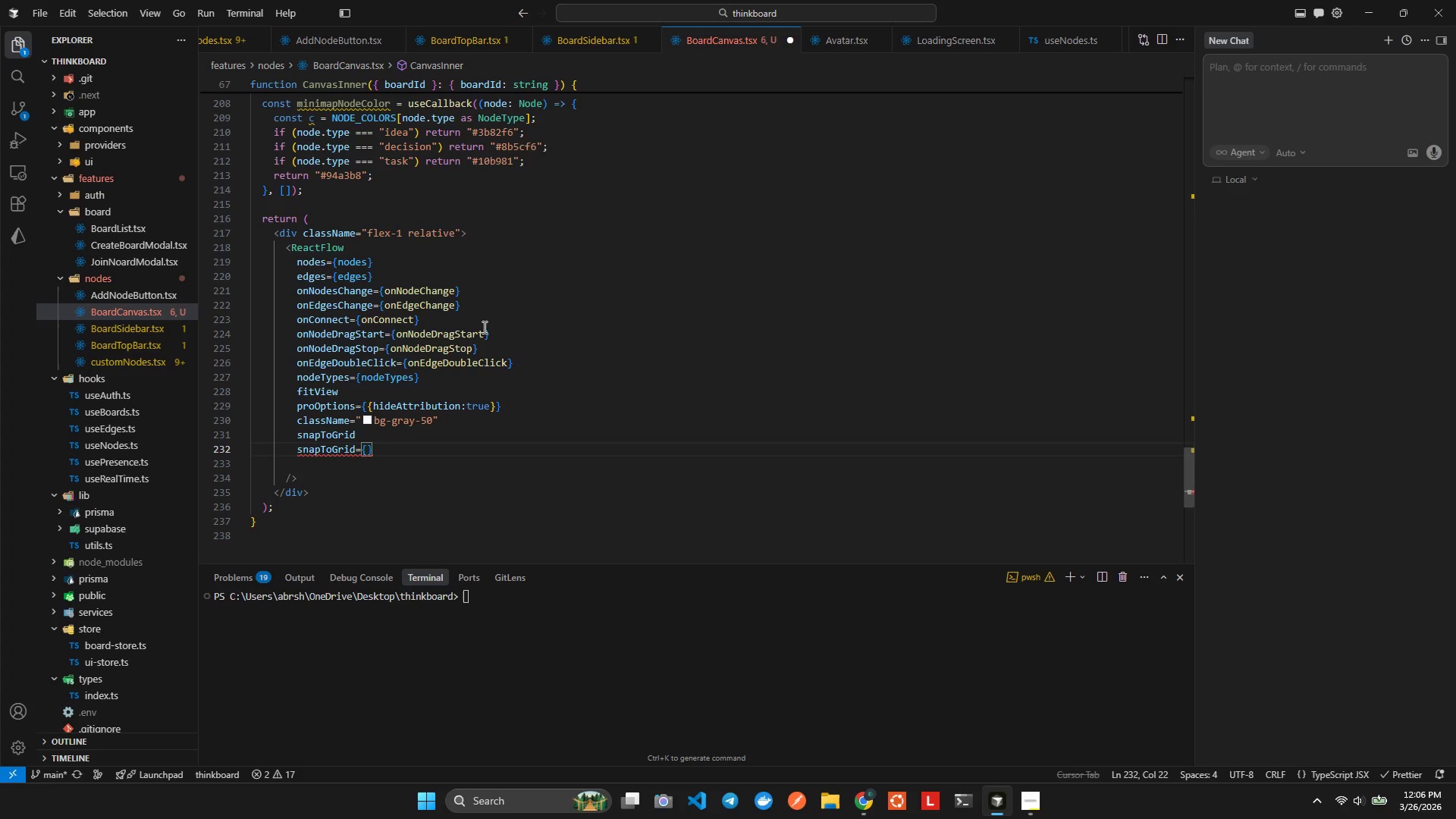 
key(ArrowLeft)
 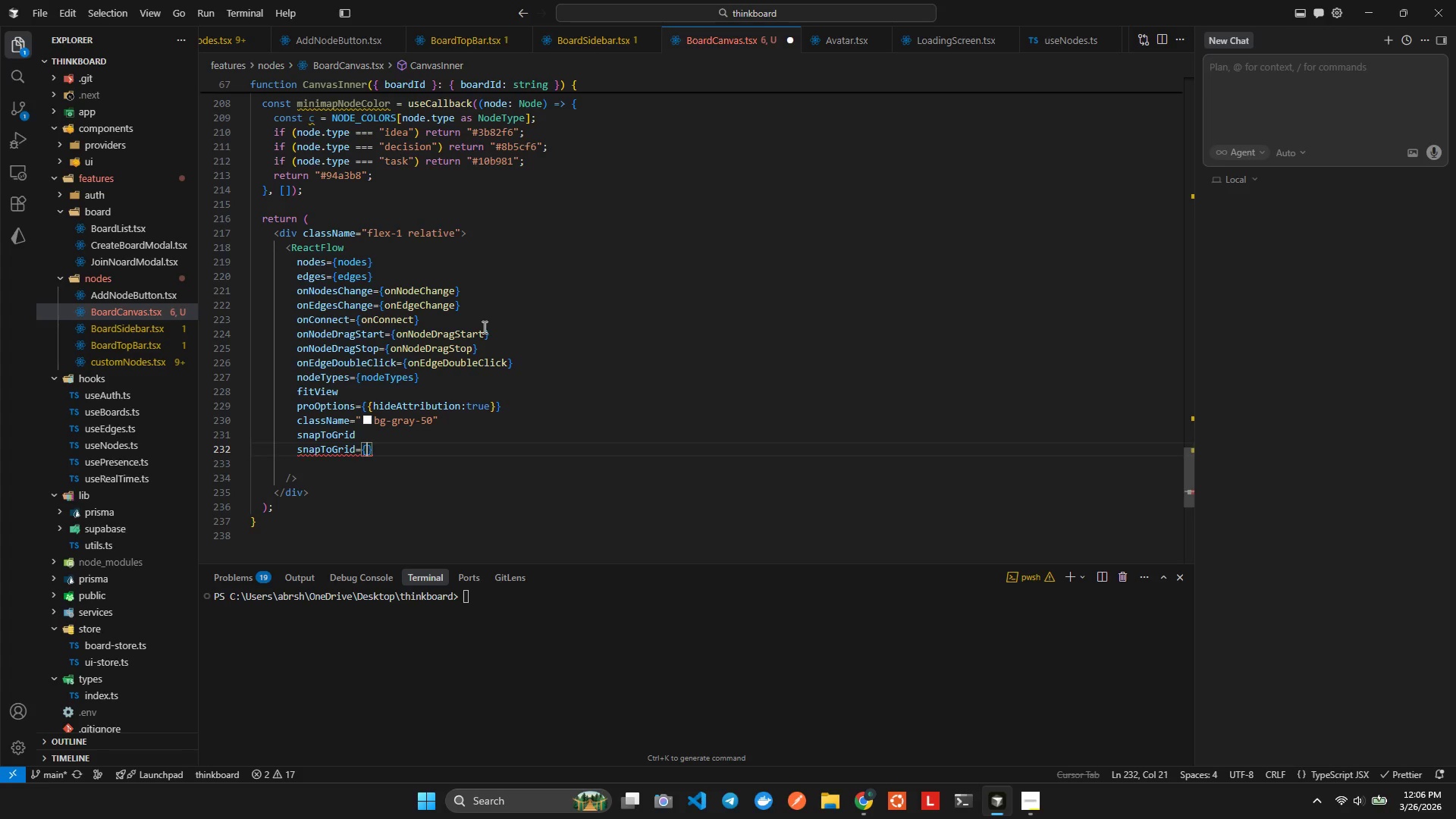 
key(ArrowLeft)
 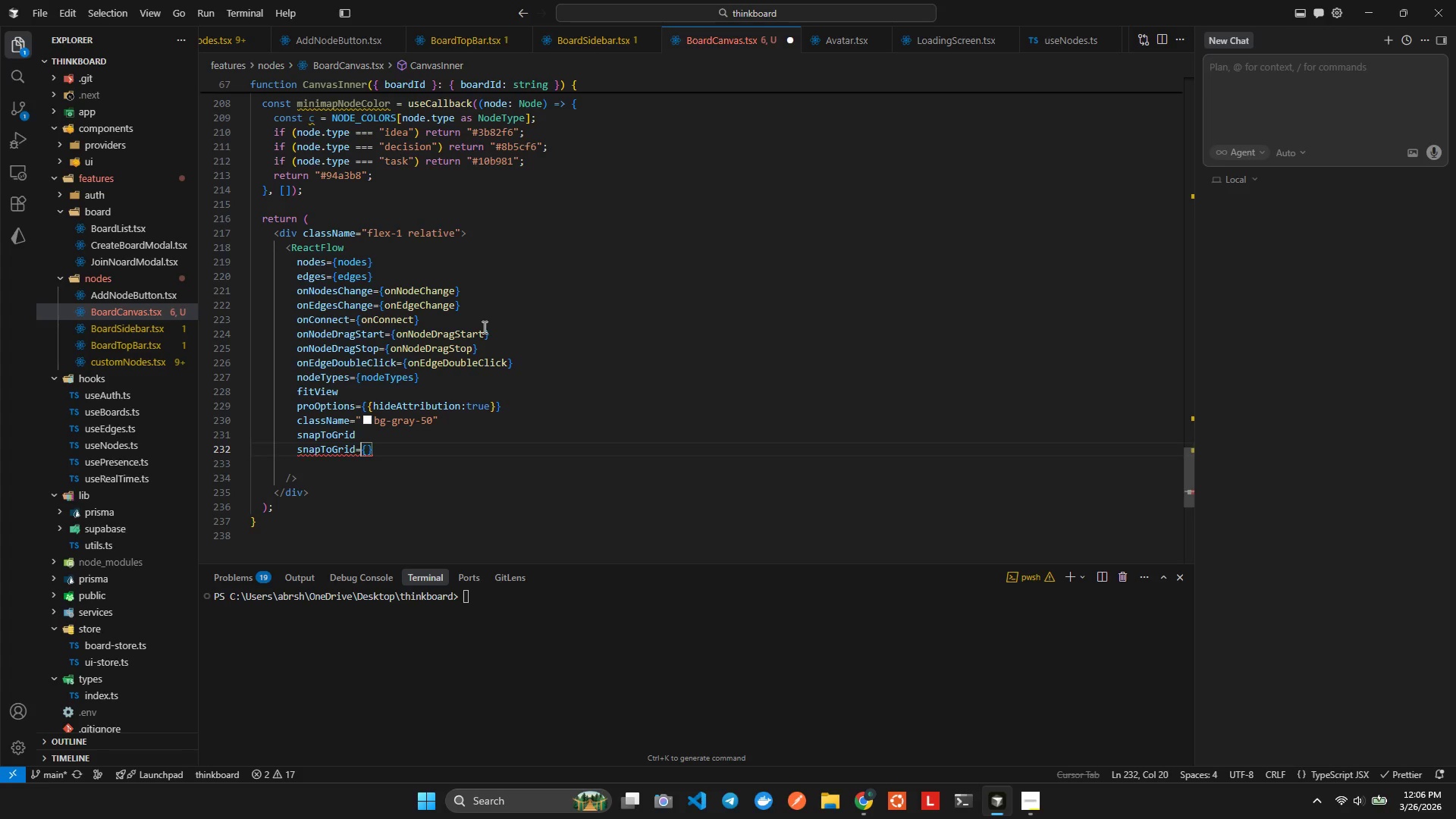 
key(ArrowLeft)
 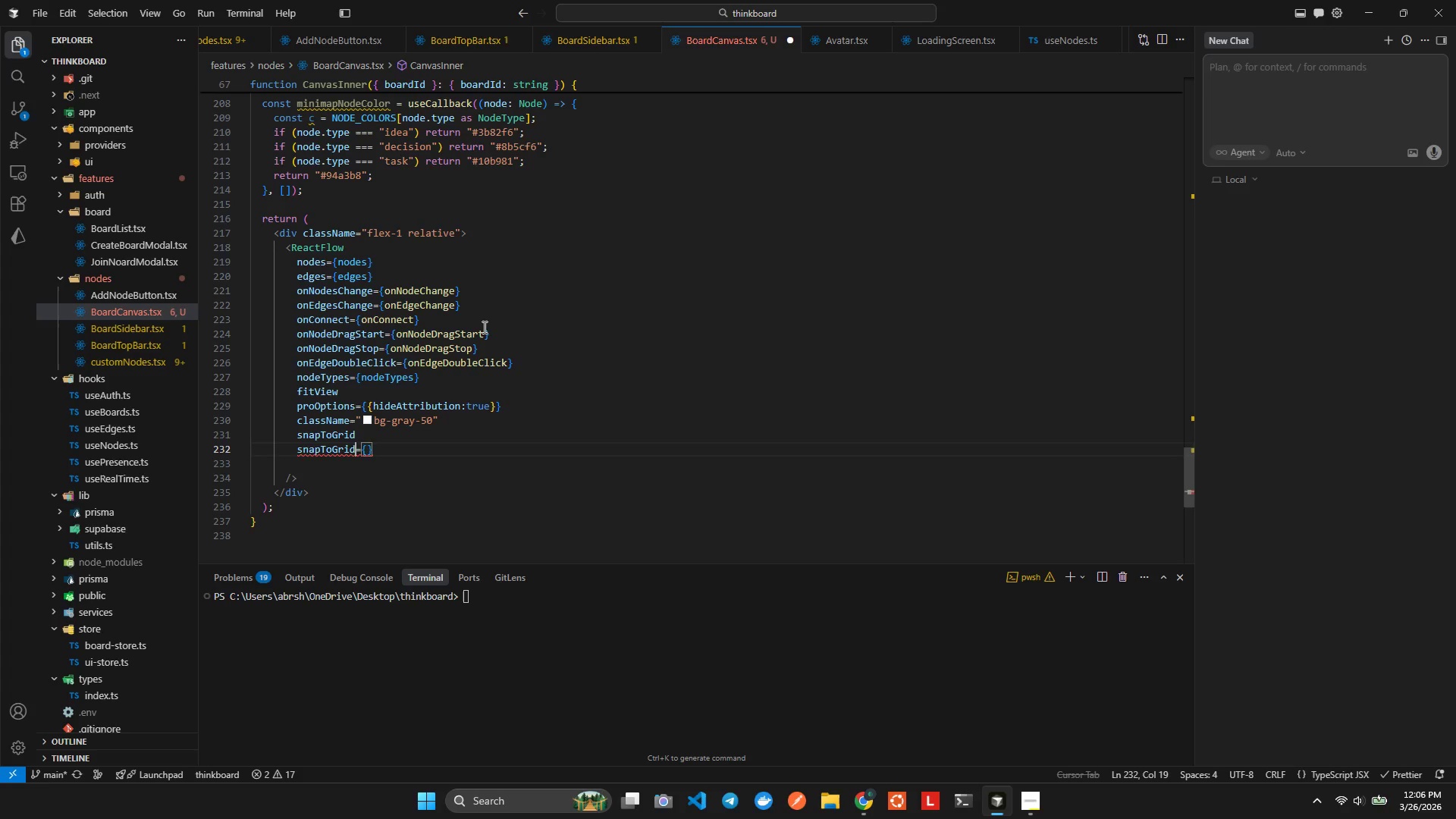 
key(ArrowLeft)
 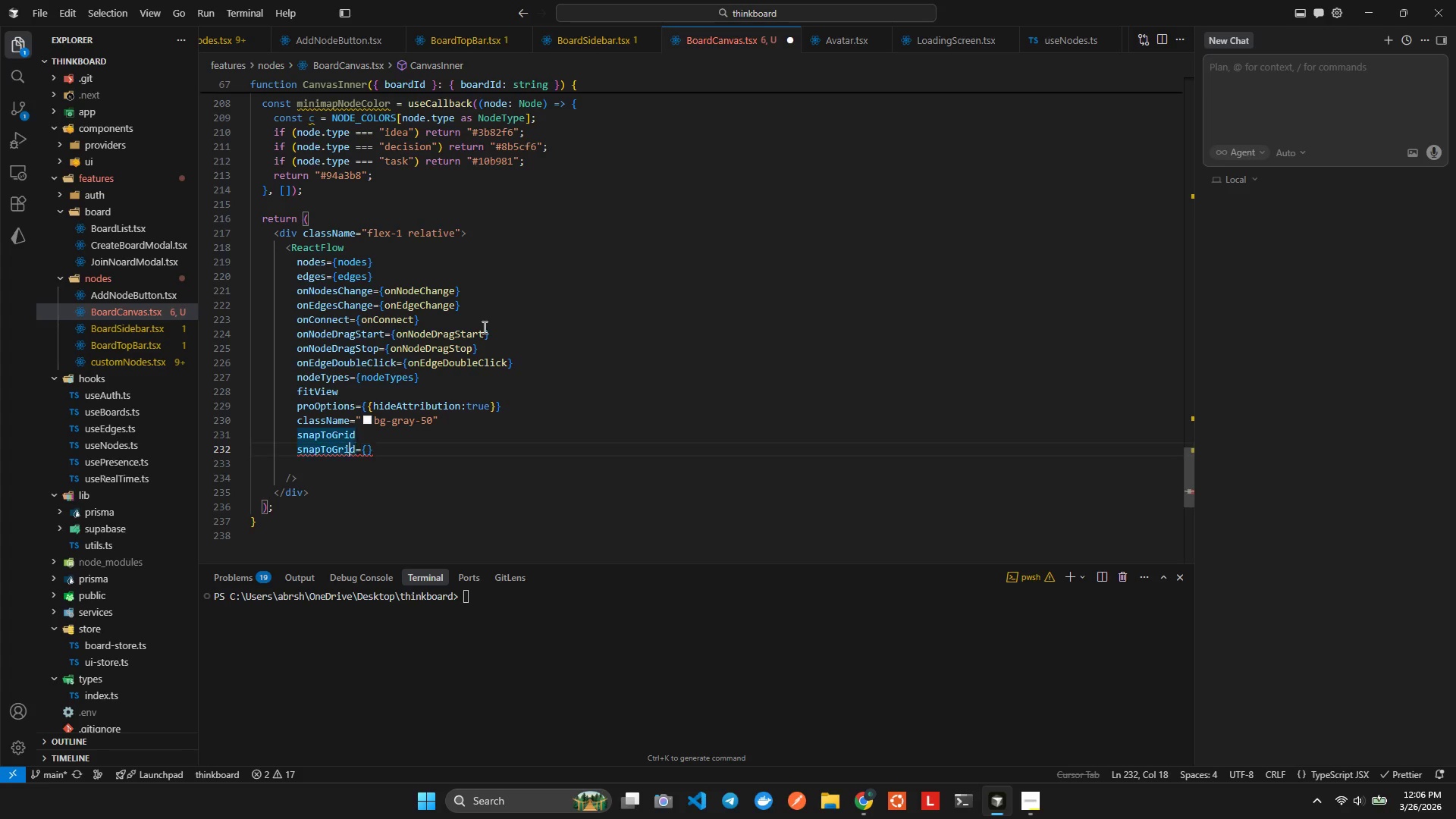 
key(ArrowLeft)
 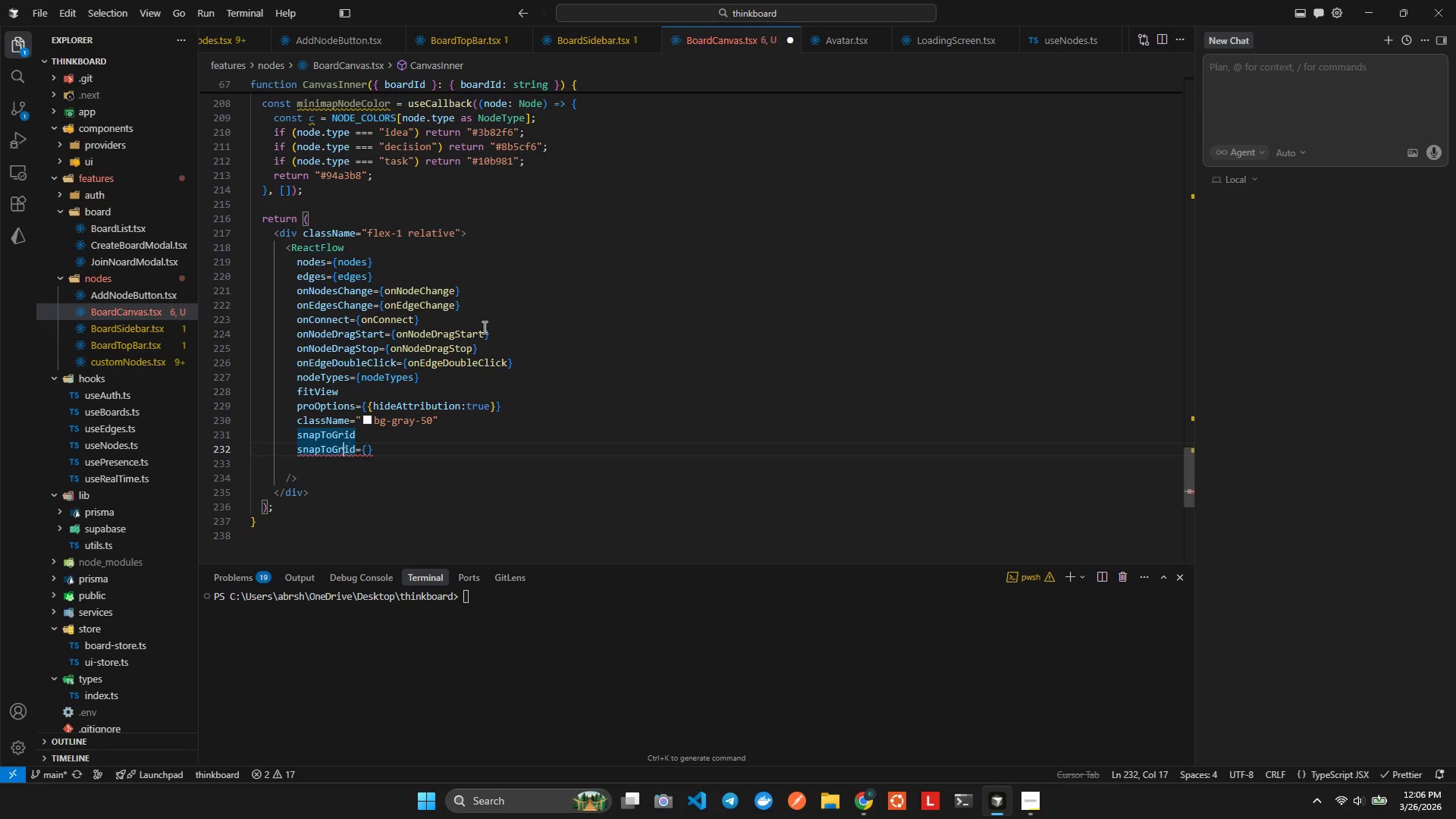 
key(ArrowLeft)
 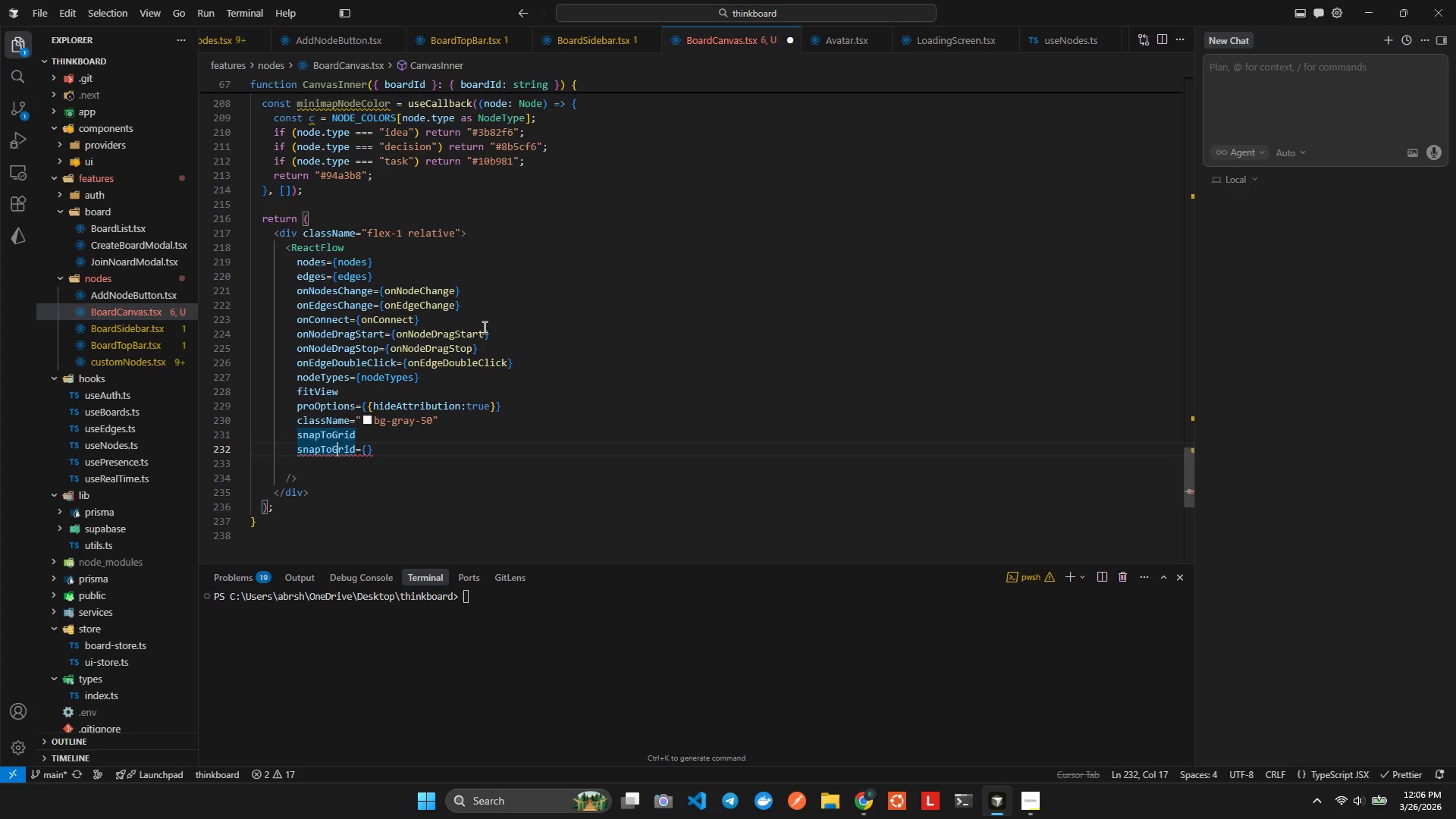 
key(ArrowLeft)
 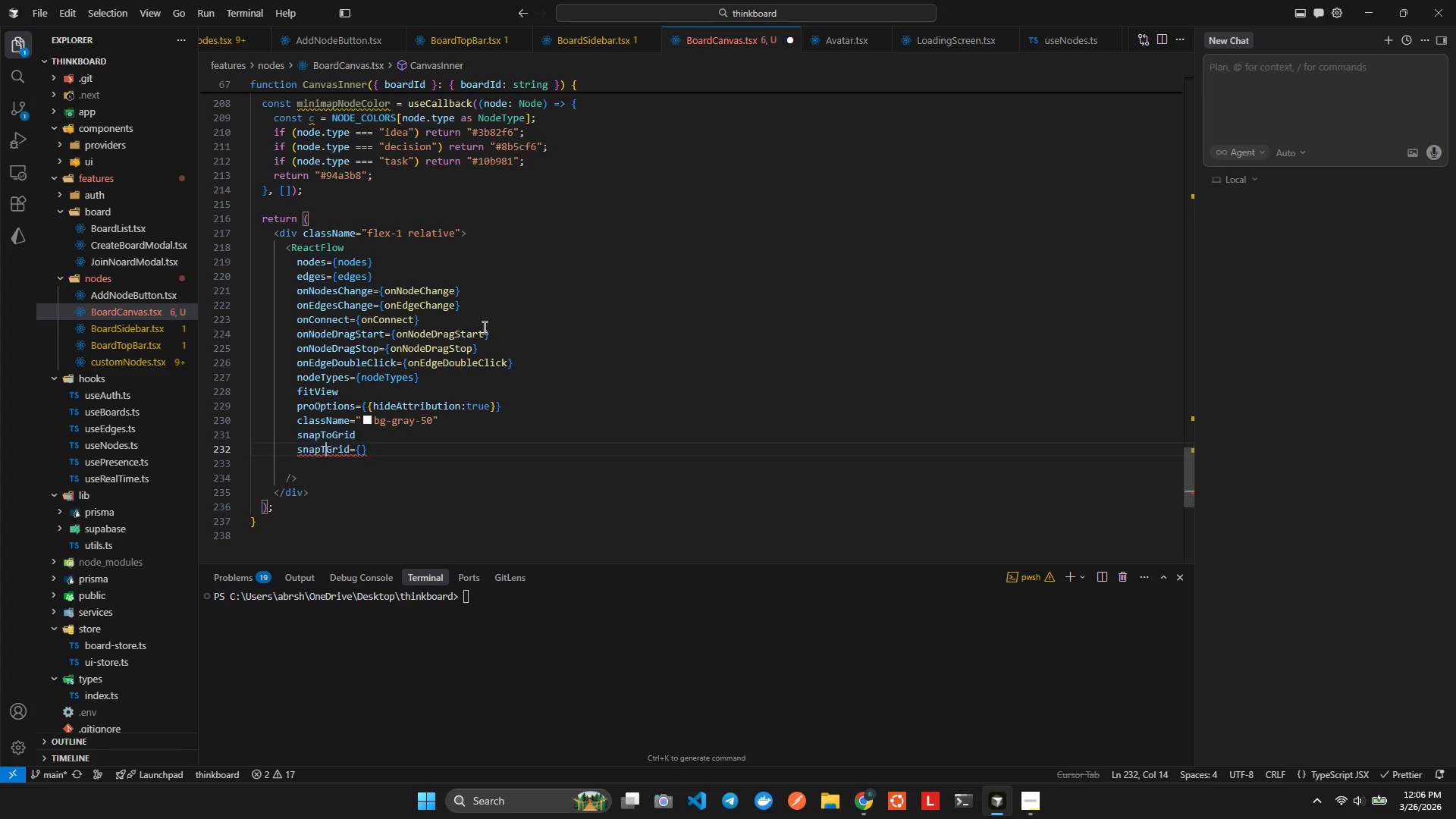 
key(Backspace)
 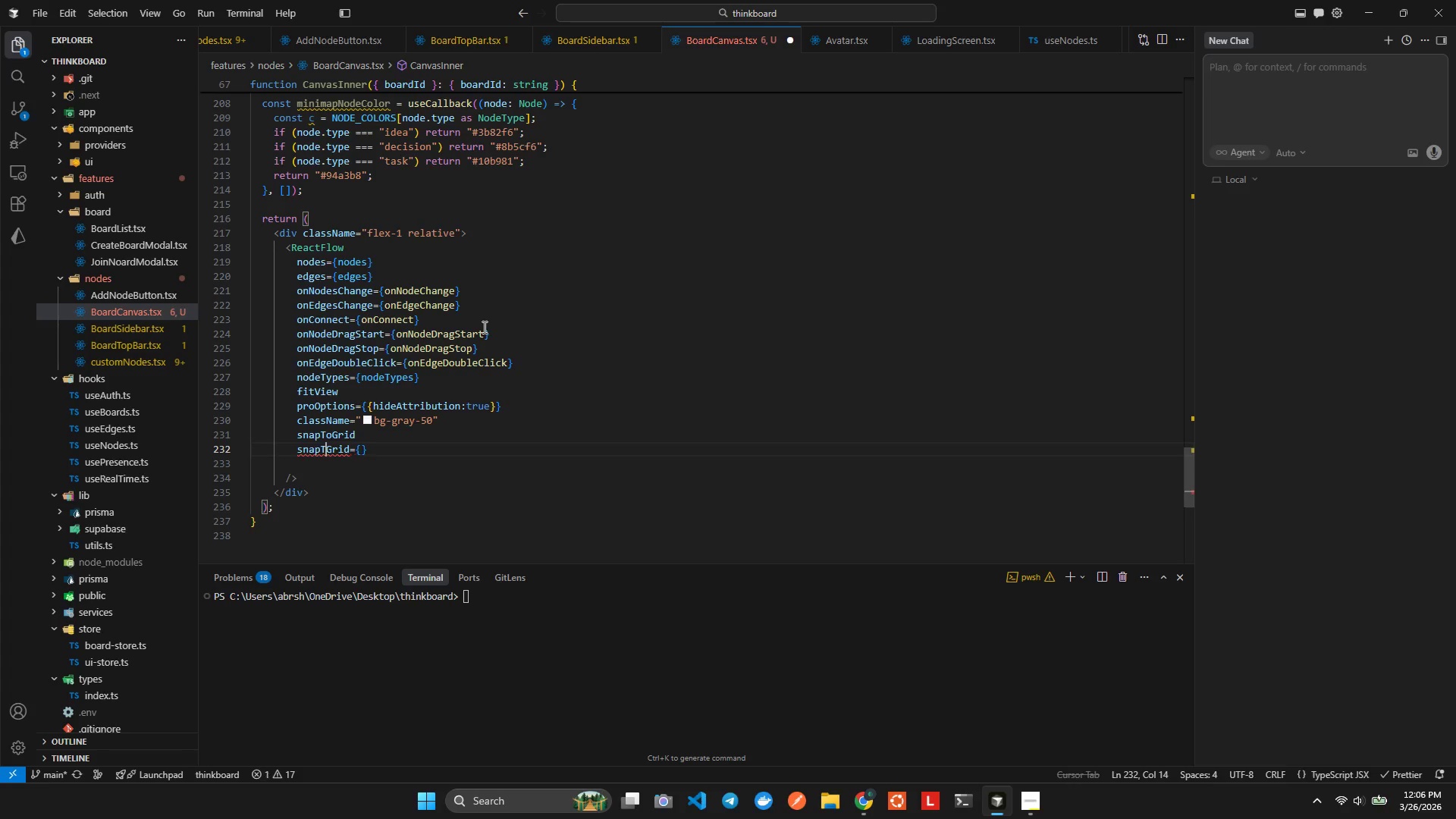 
key(Backspace)
 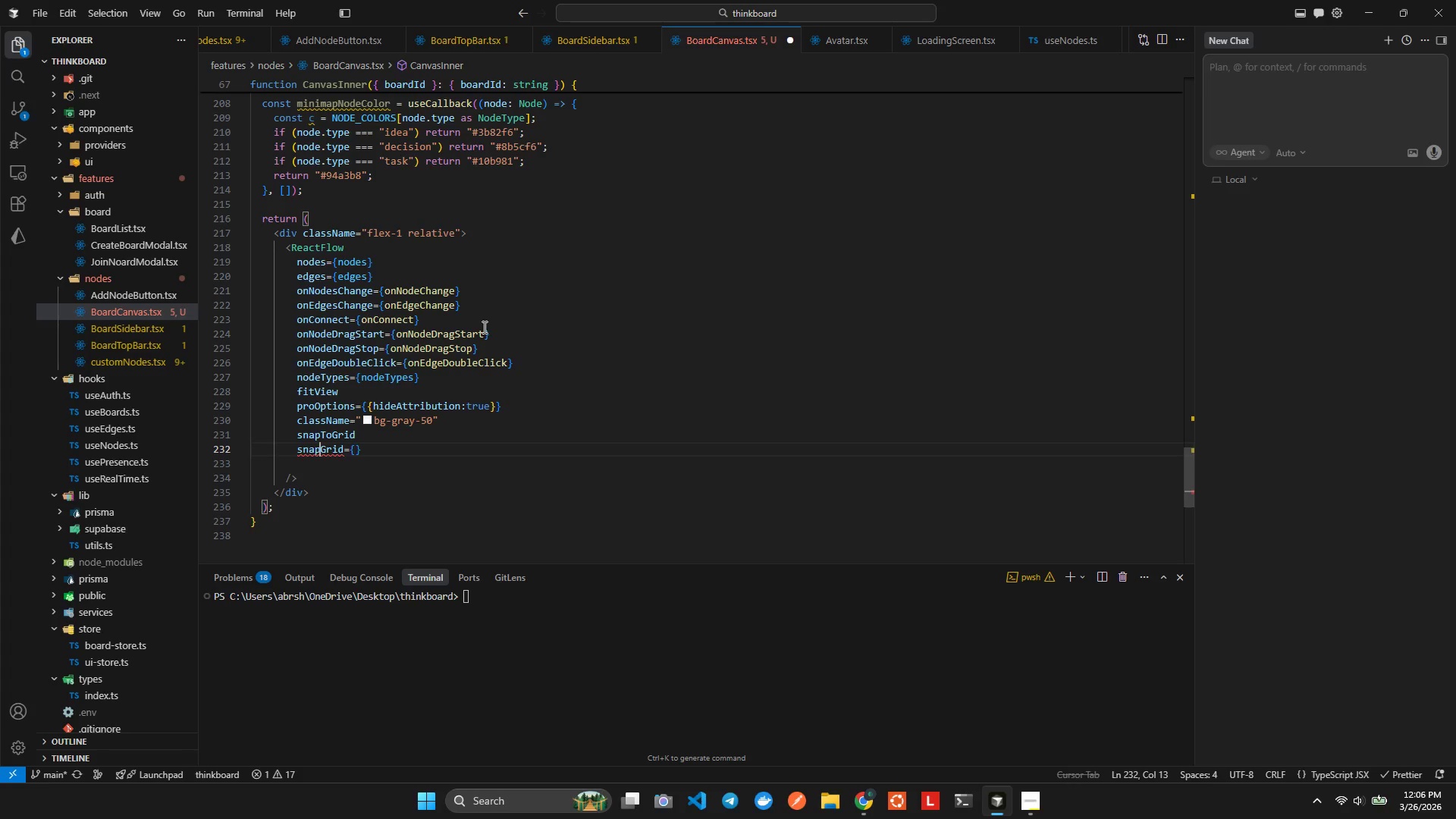 
key(ArrowRight)
 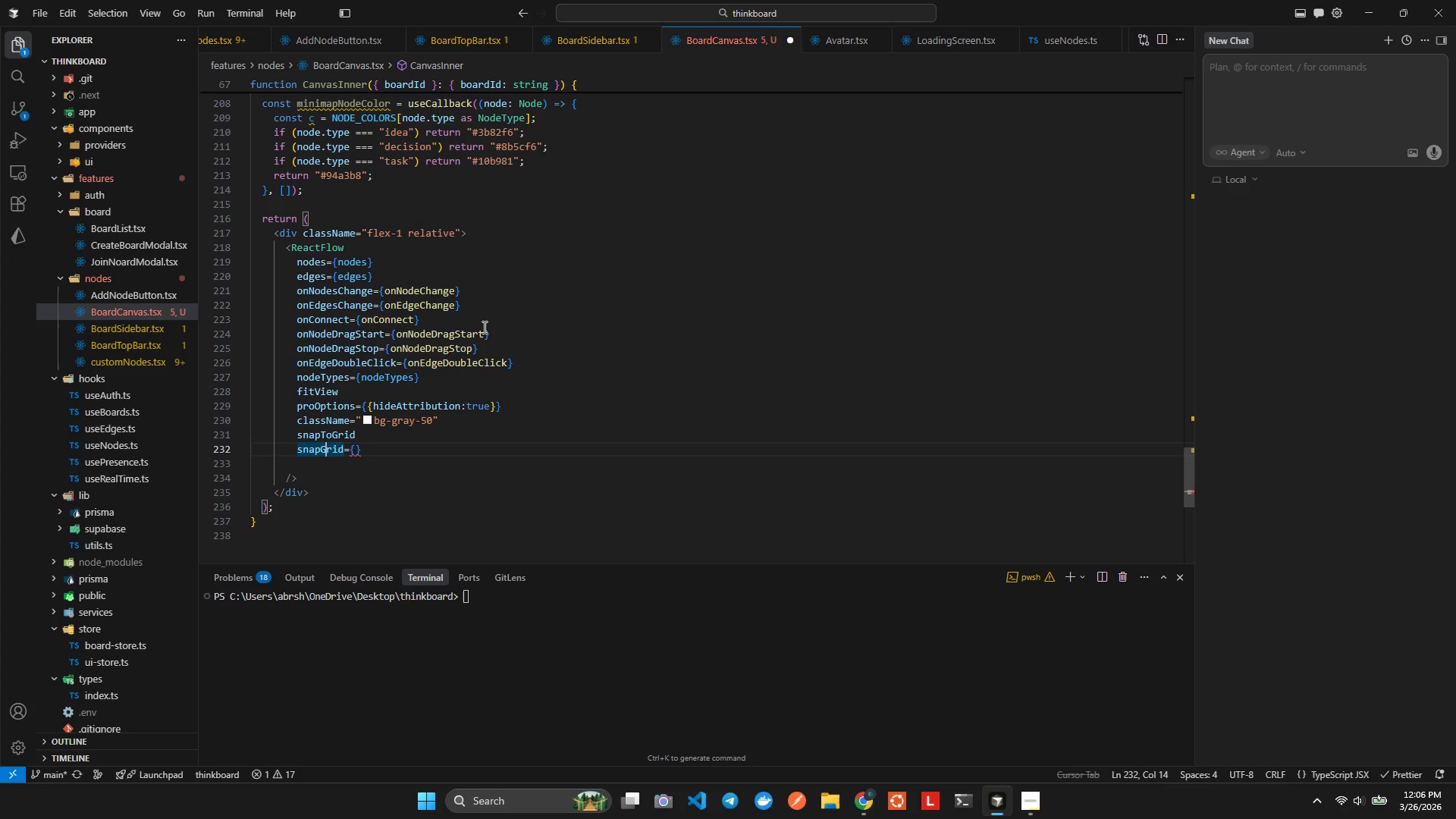 
key(ArrowRight)
 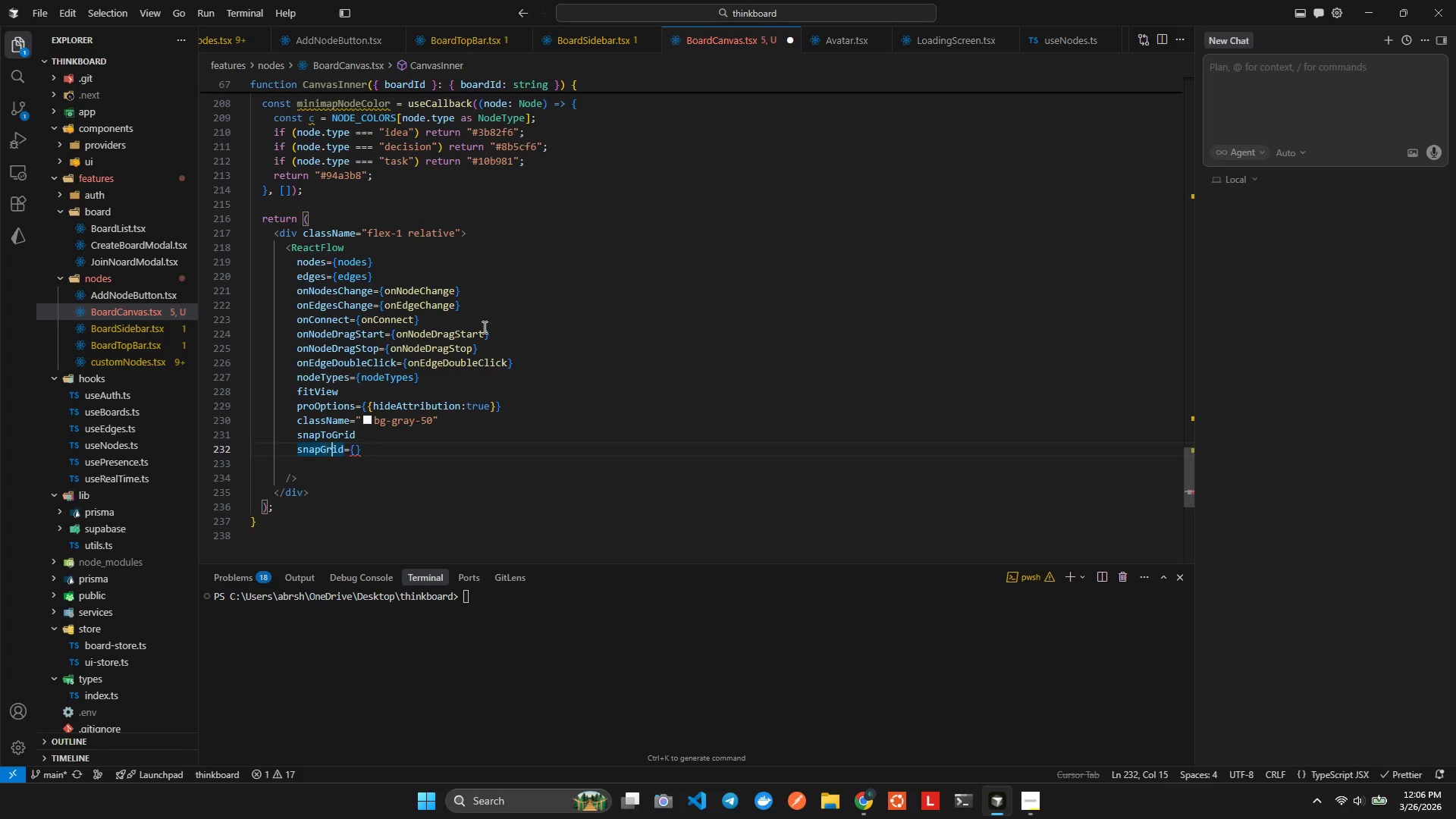 
key(ArrowRight)
 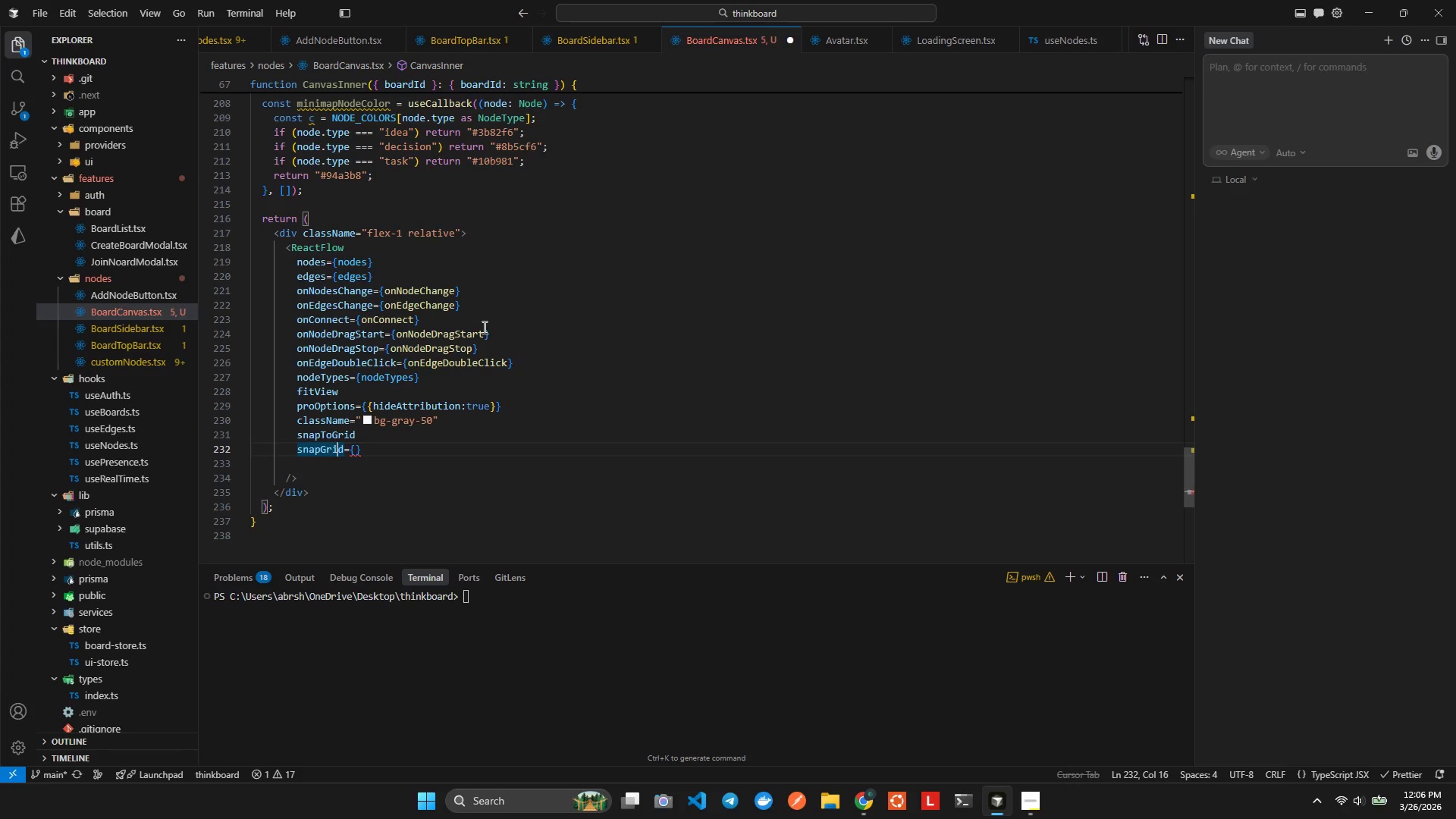 
key(ArrowRight)
 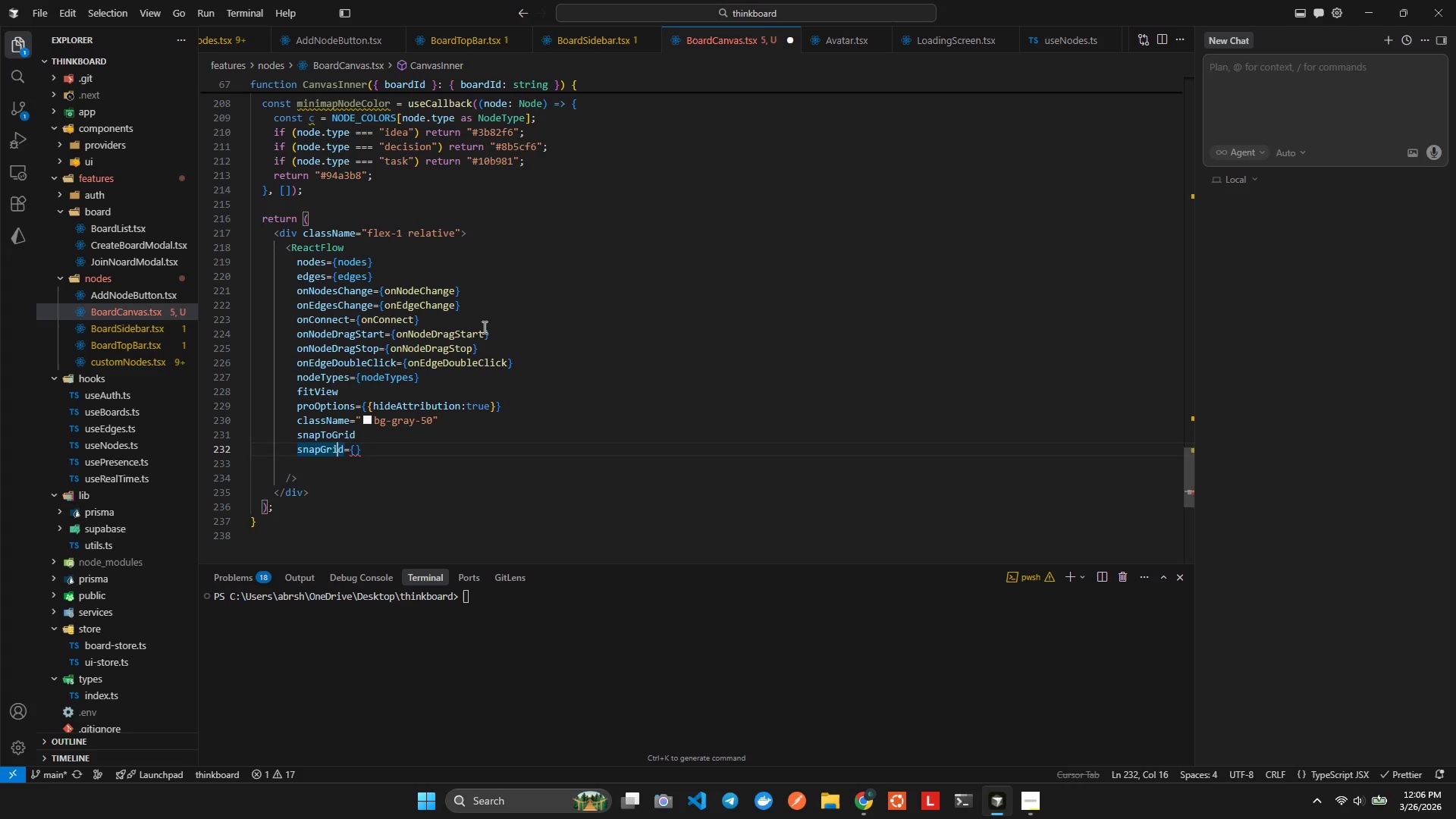 
key(ArrowRight)
 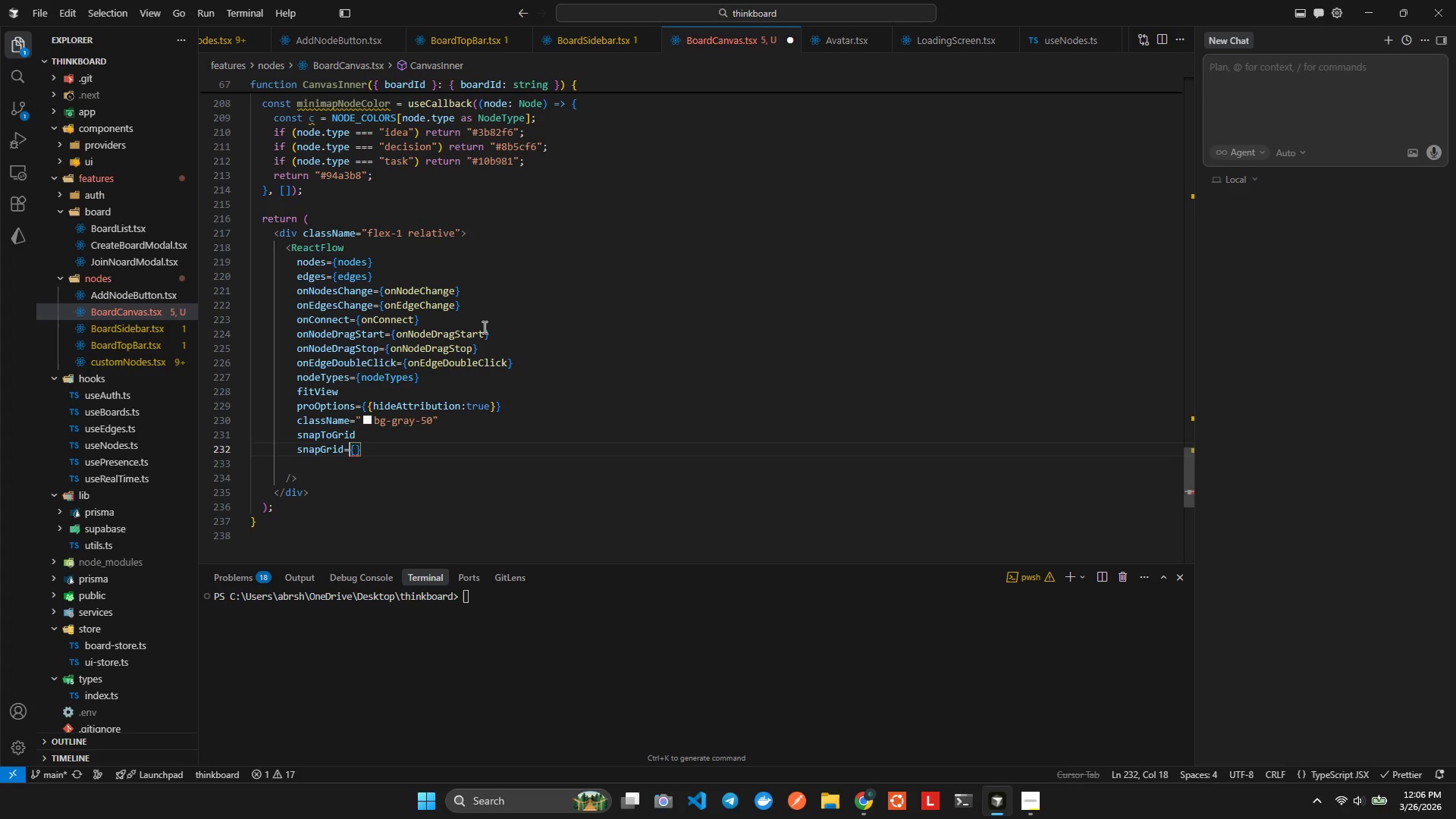 
key(ArrowRight)
 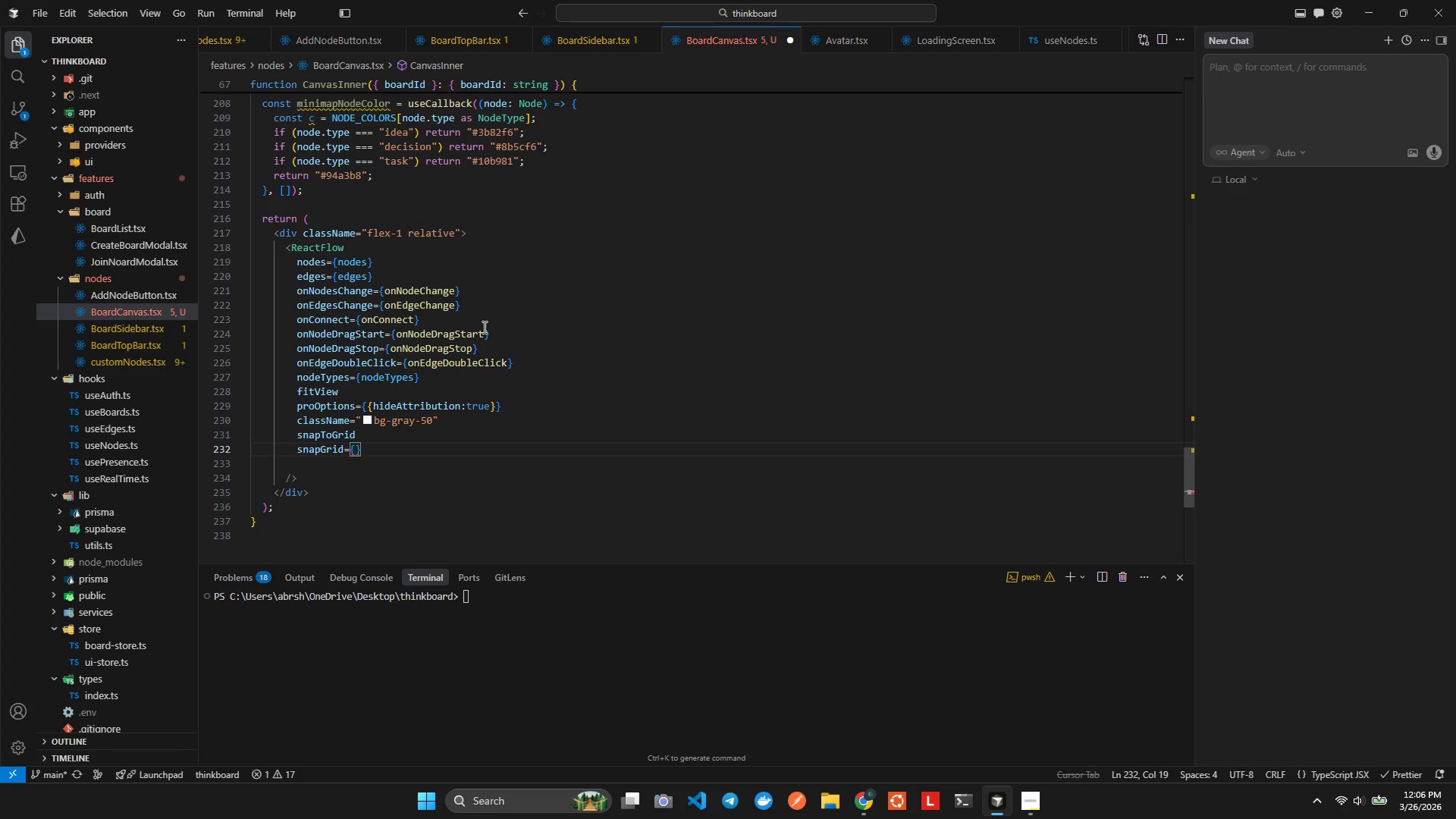 
type(10)
key(Backspace)
key(Backspace)
type([12)
key(Backspace)
type(6,17)
key(Backspace)
key(Backspace)
type(6)
 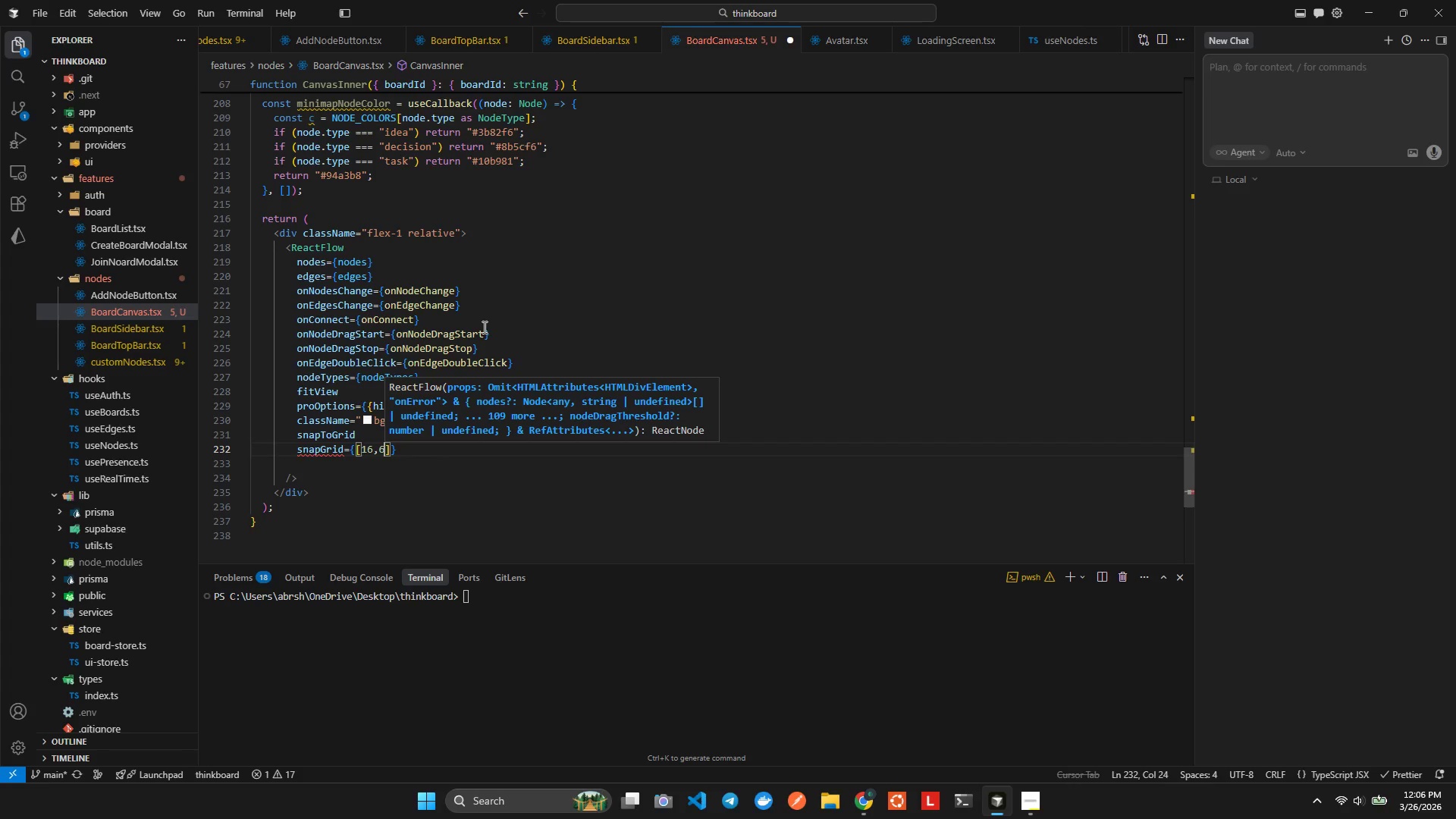 
key(ArrowRight)
 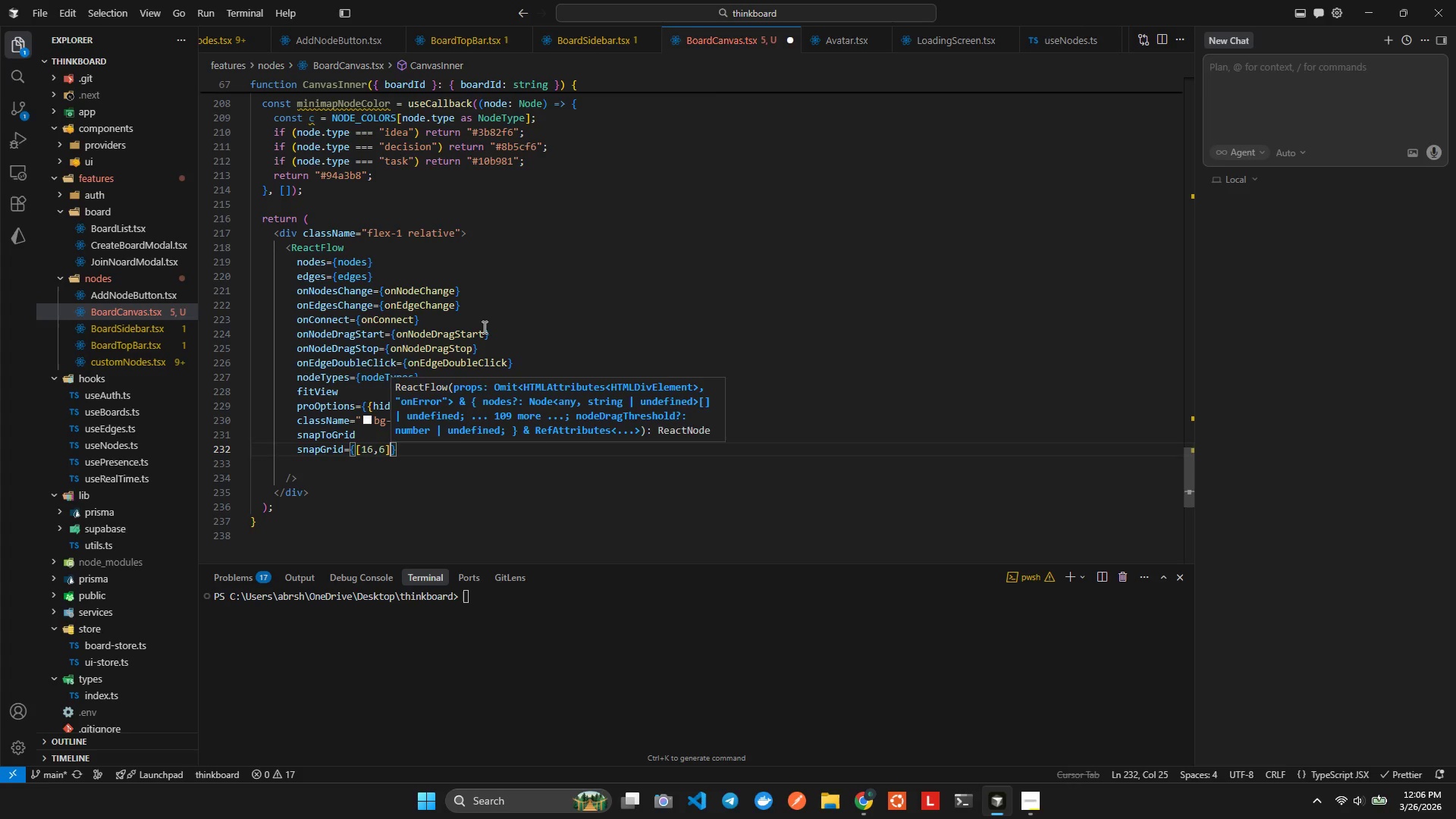 
key(ArrowRight)
 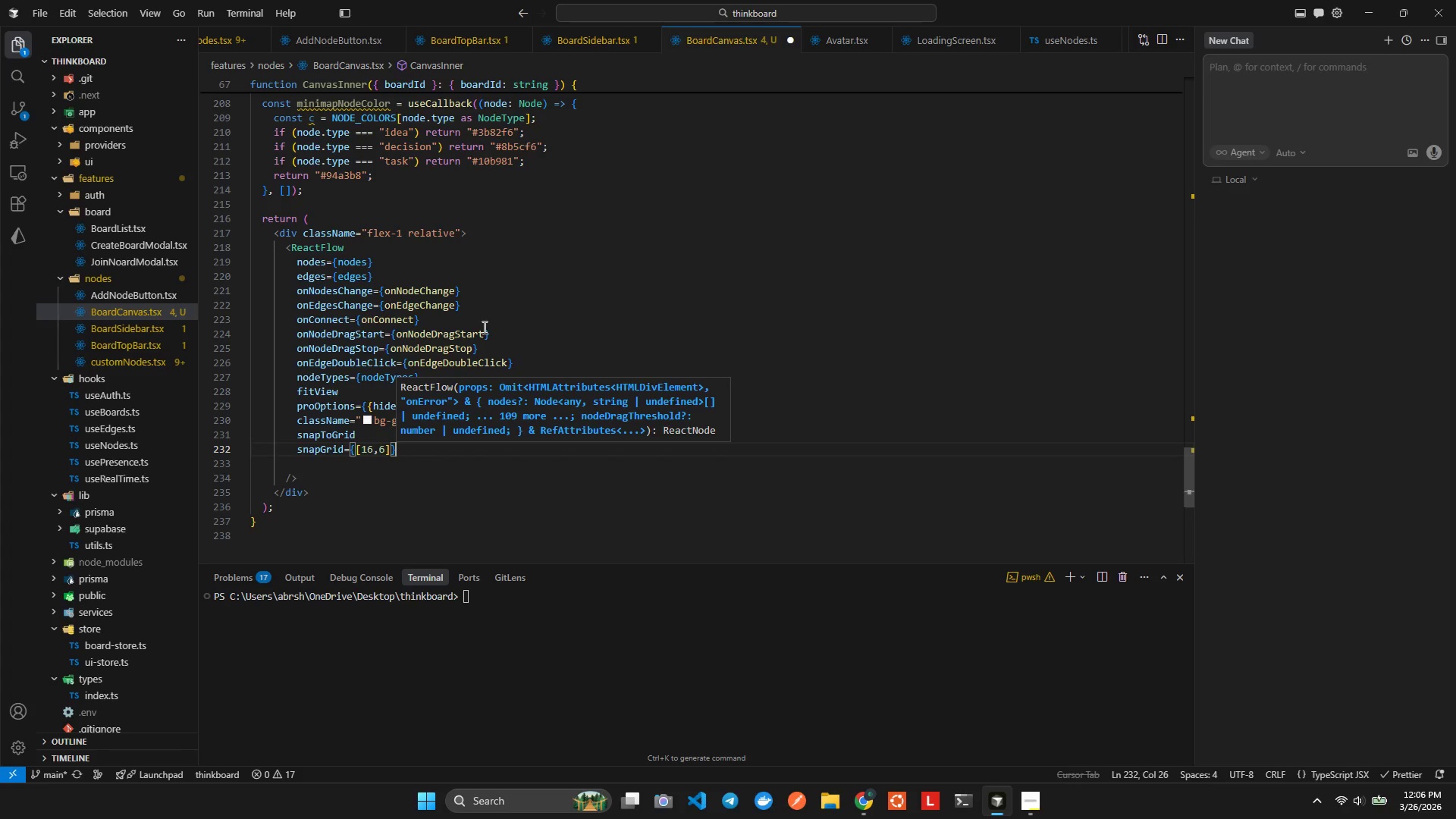 
key(Enter)
 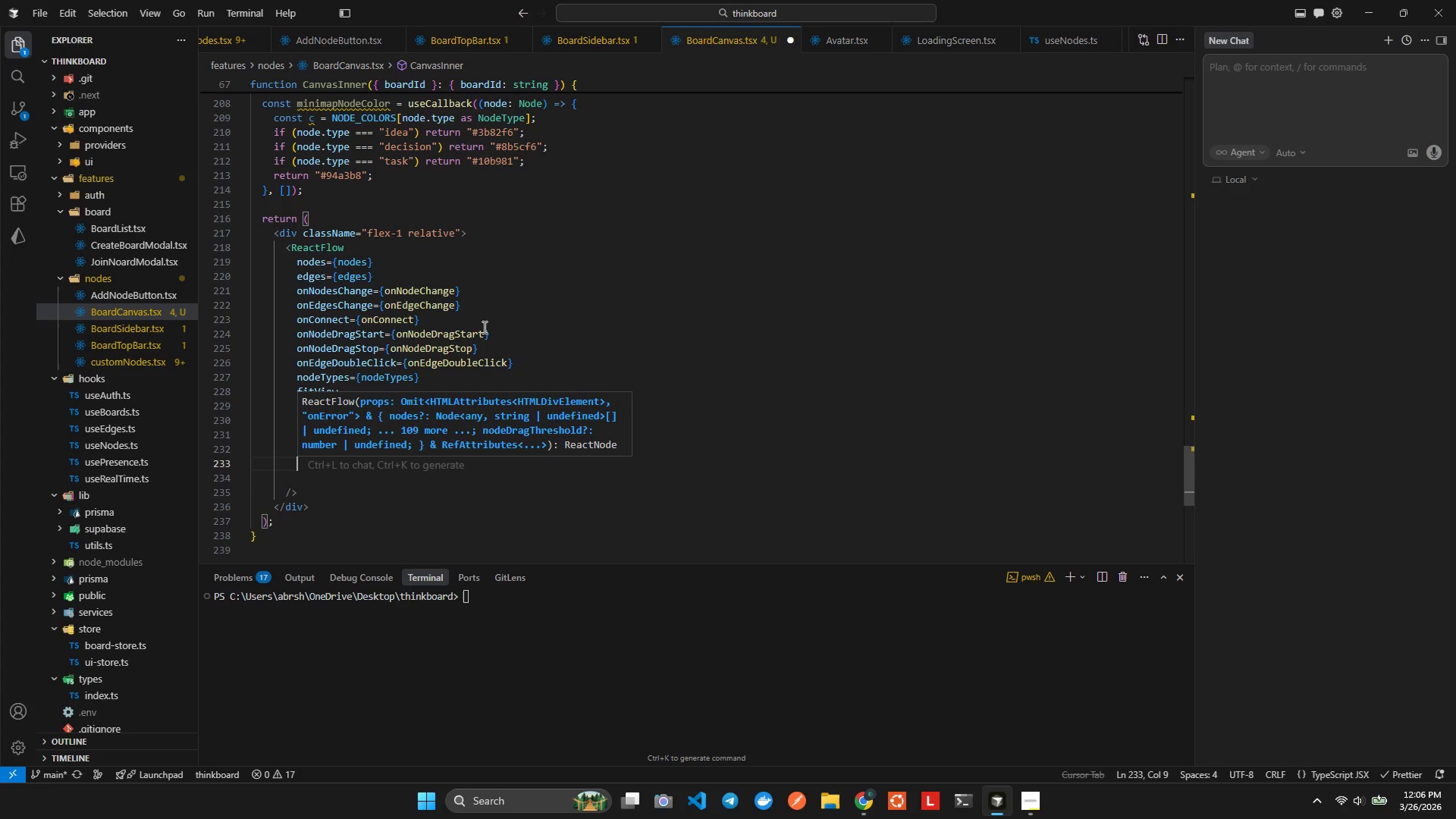 
type(defa)
 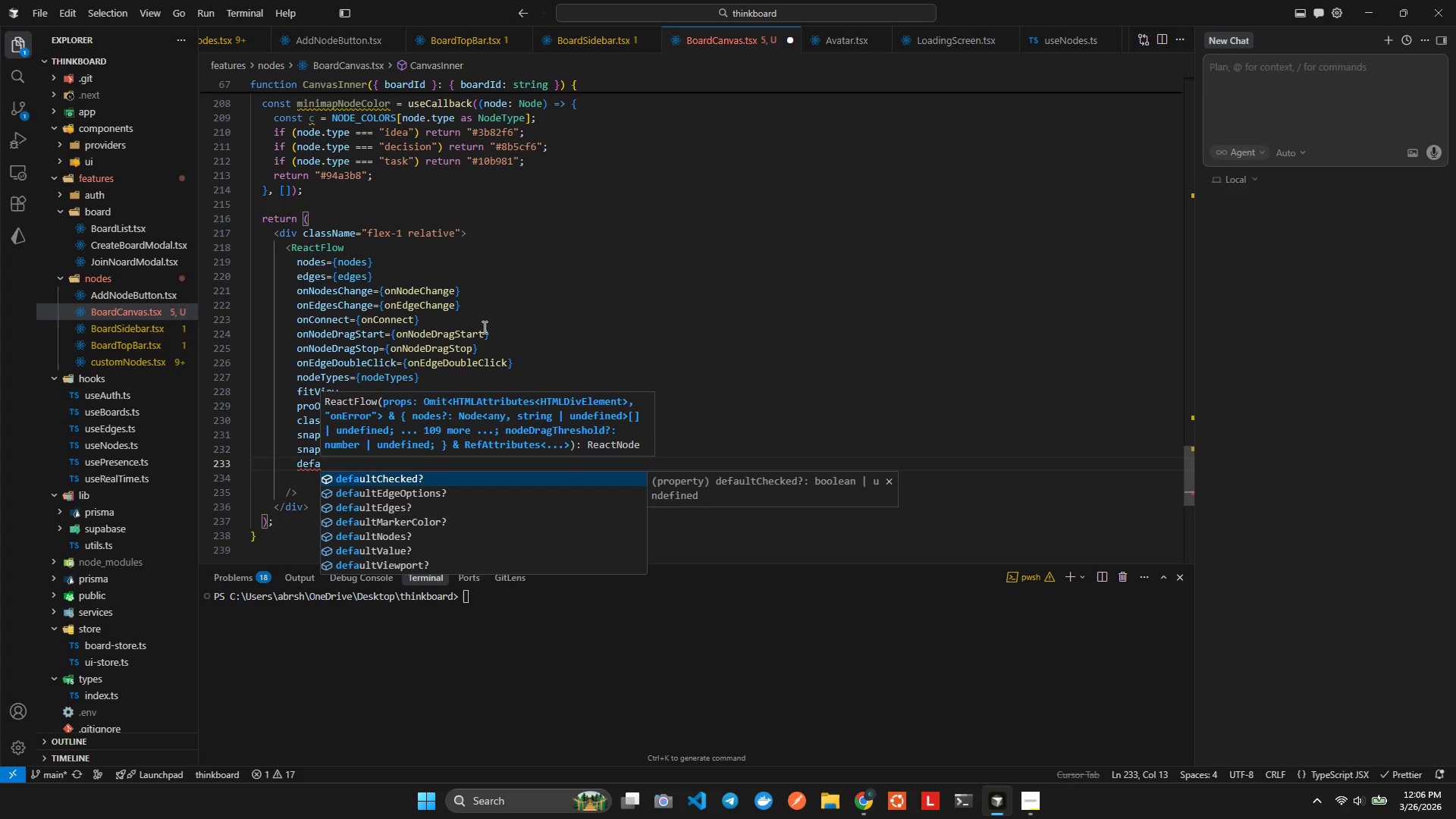 
key(ArrowDown)
 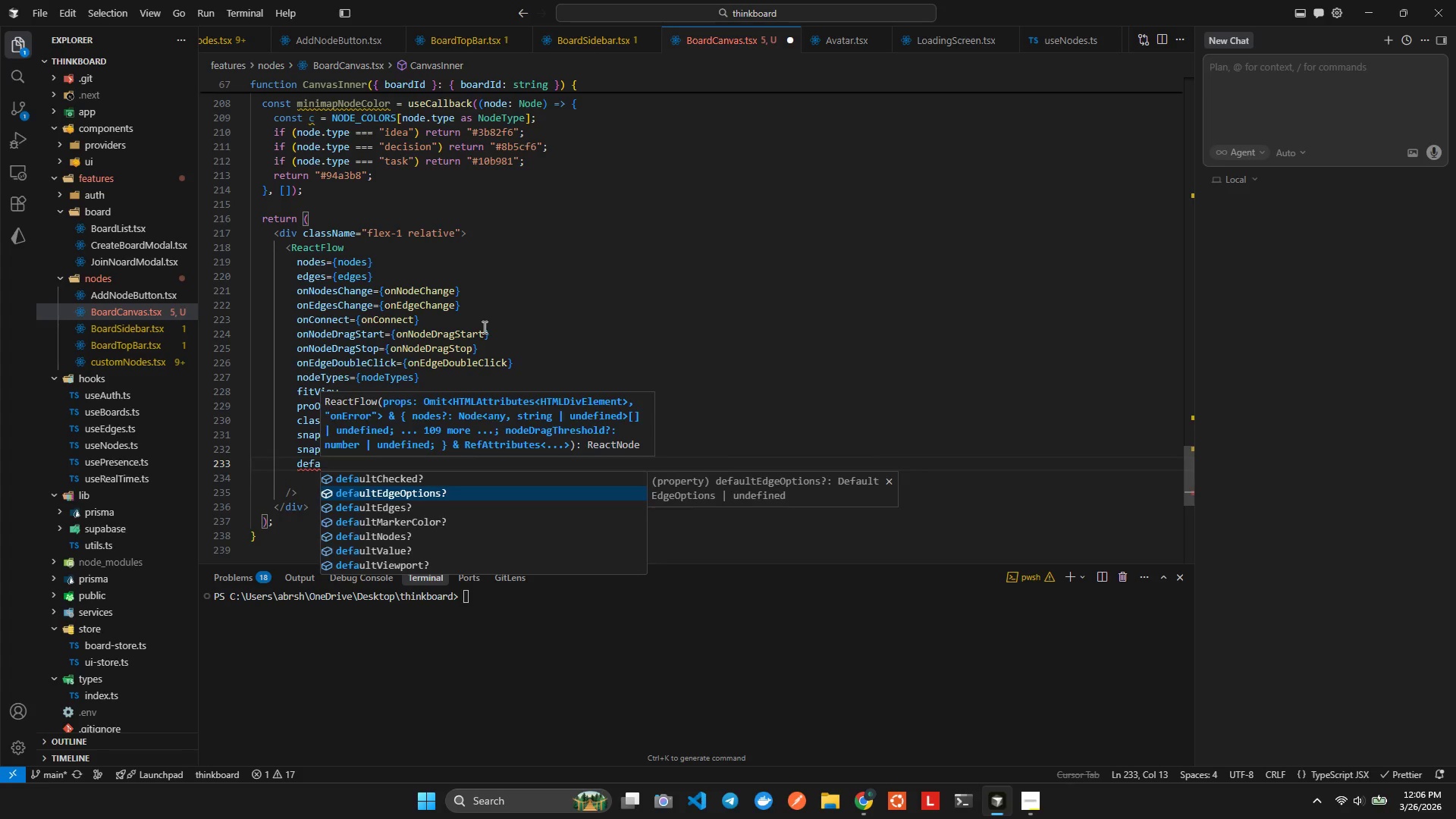 
key(Enter)
 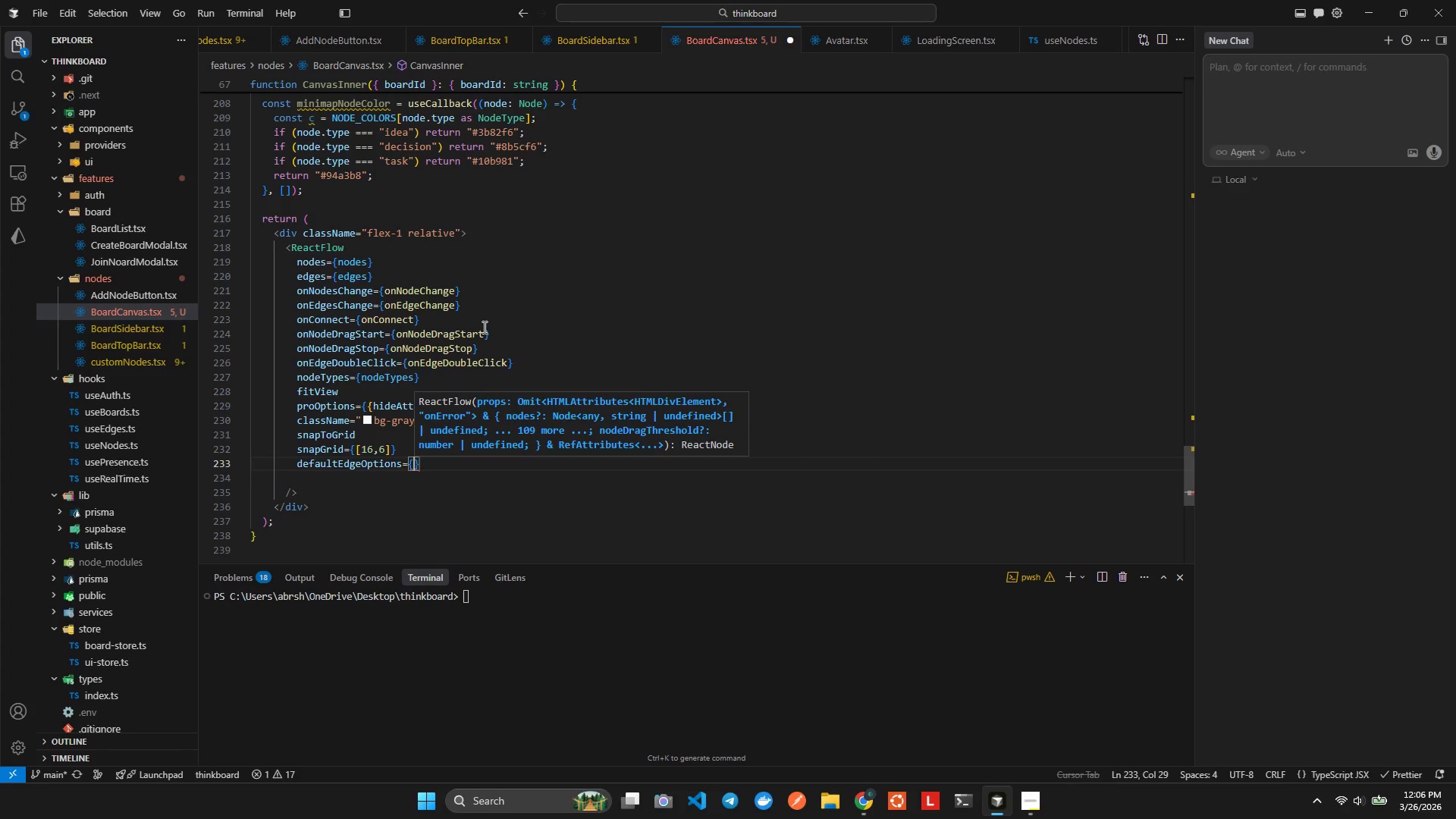 
key(Shift+ShiftLeft)
 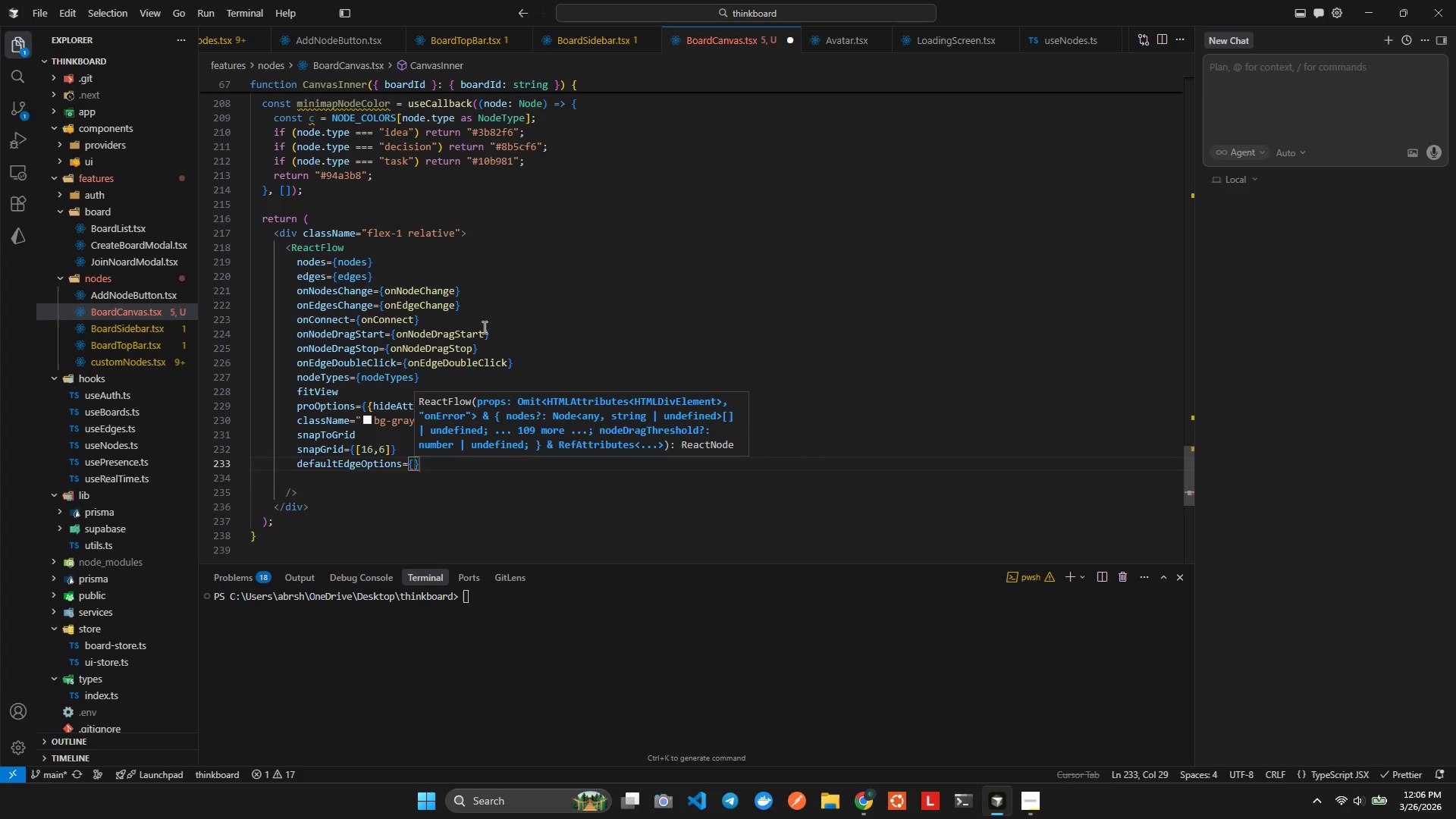 
key(Shift+BracketLeft)
 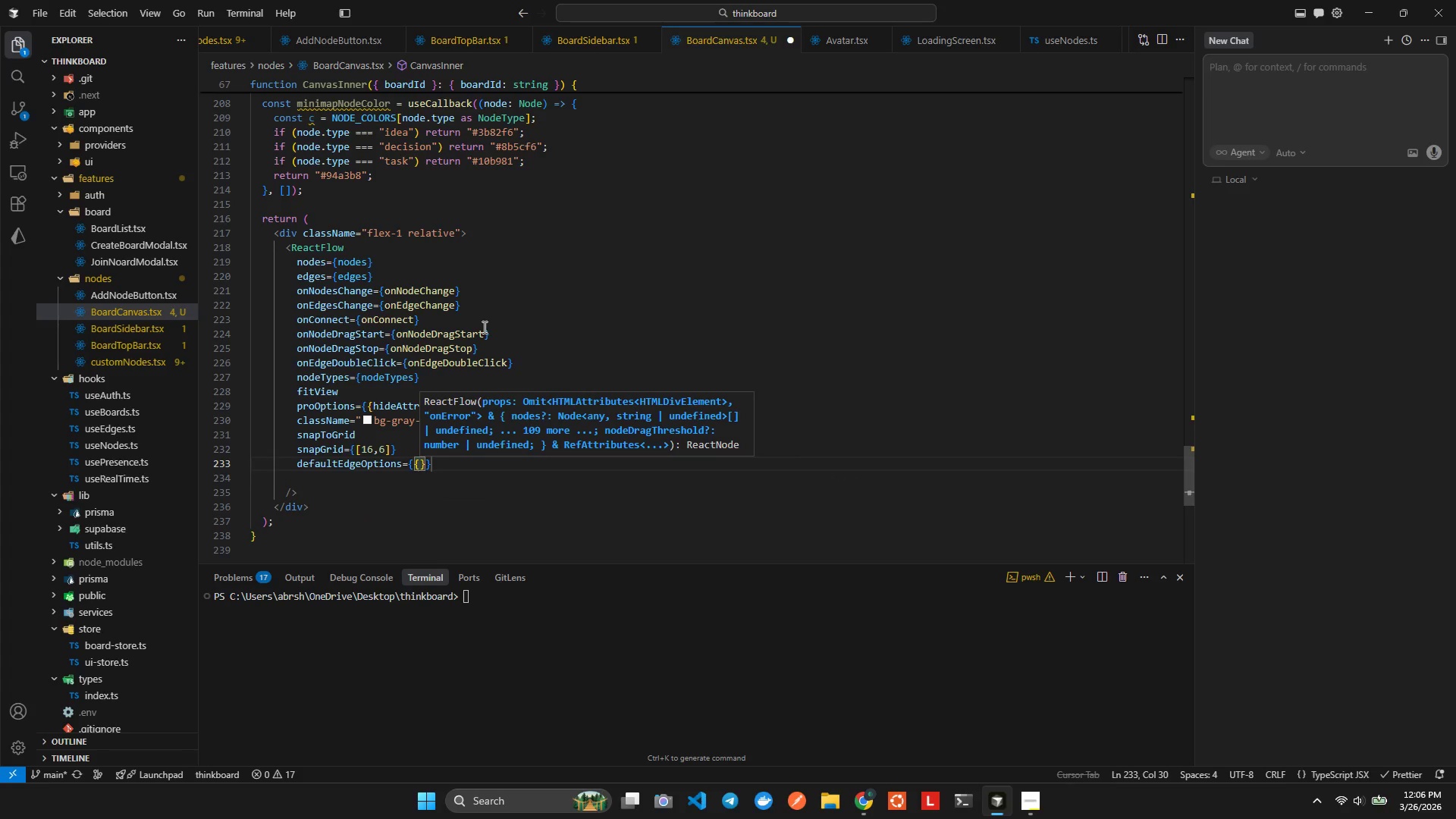 
key(Enter)
 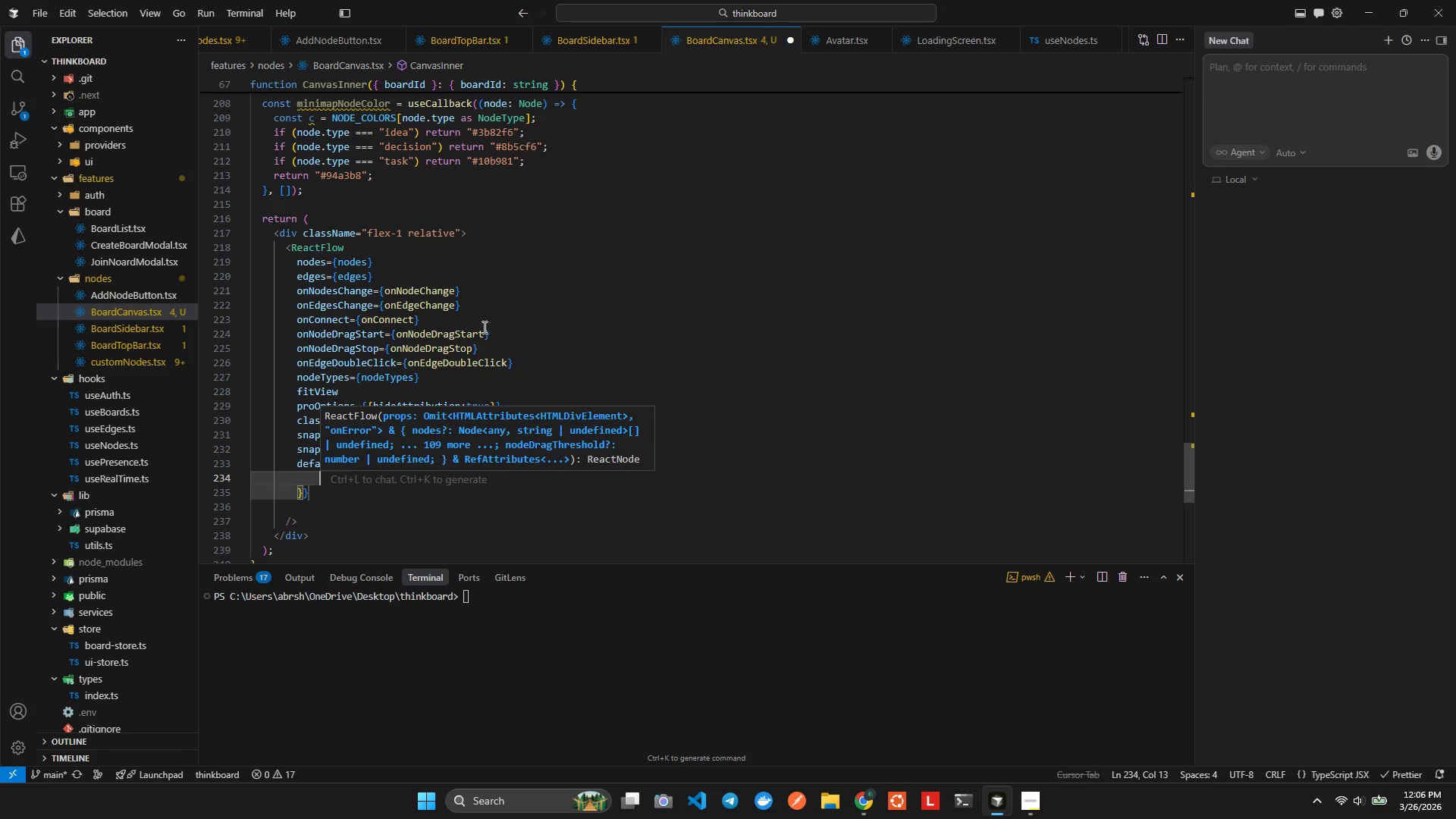 
type(anim)
 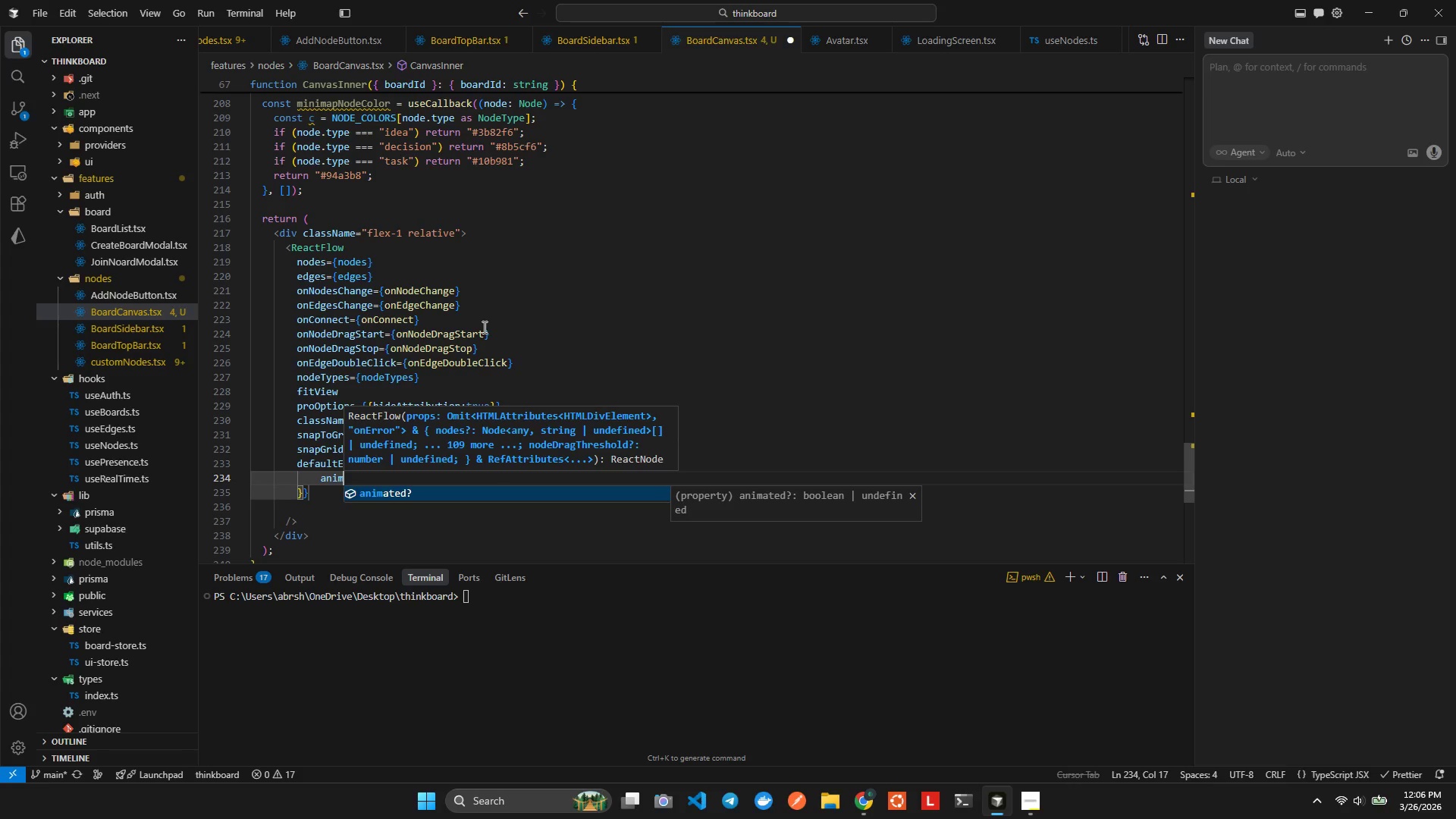 
key(Enter)
 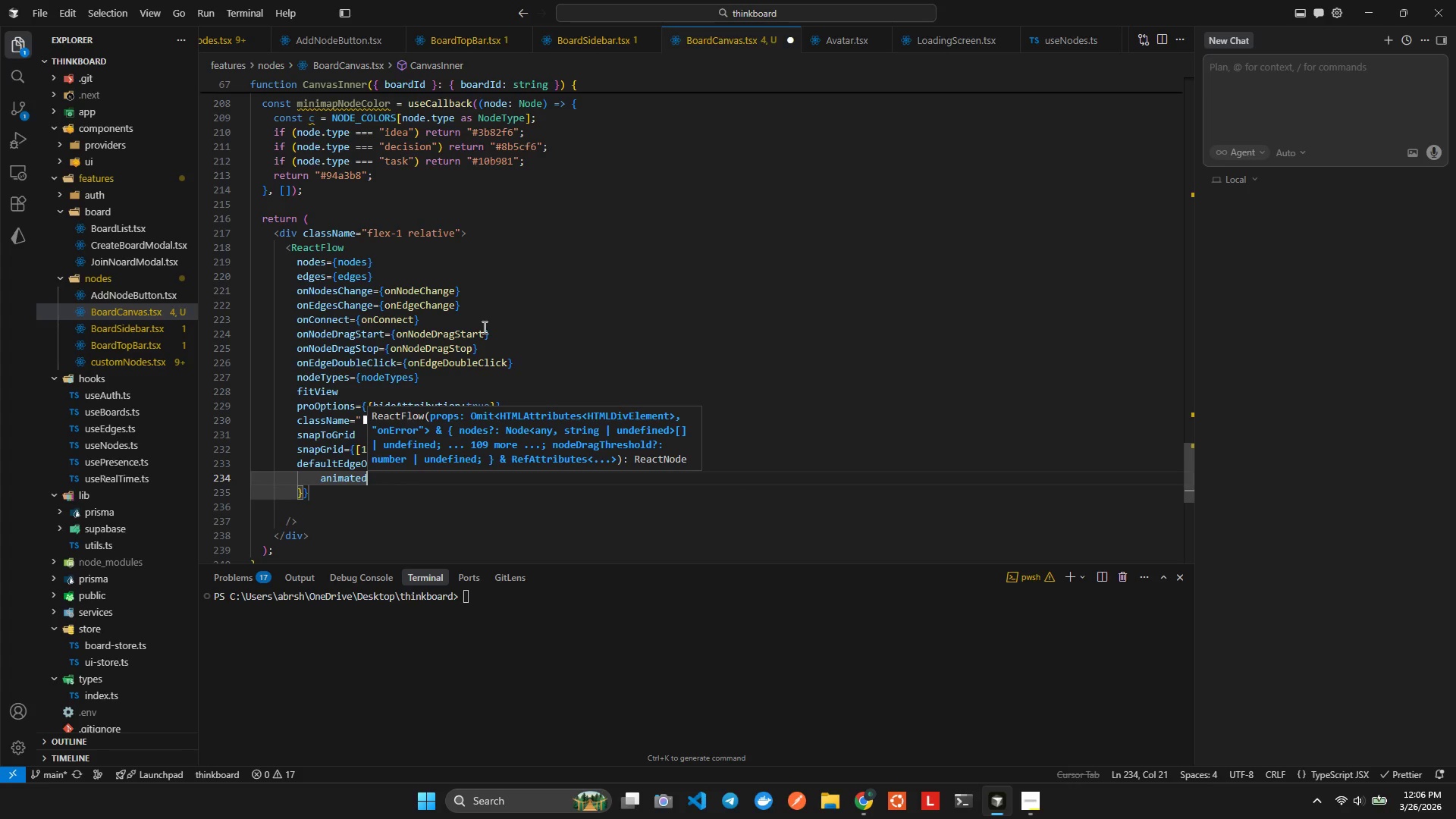 
type(:tru)
 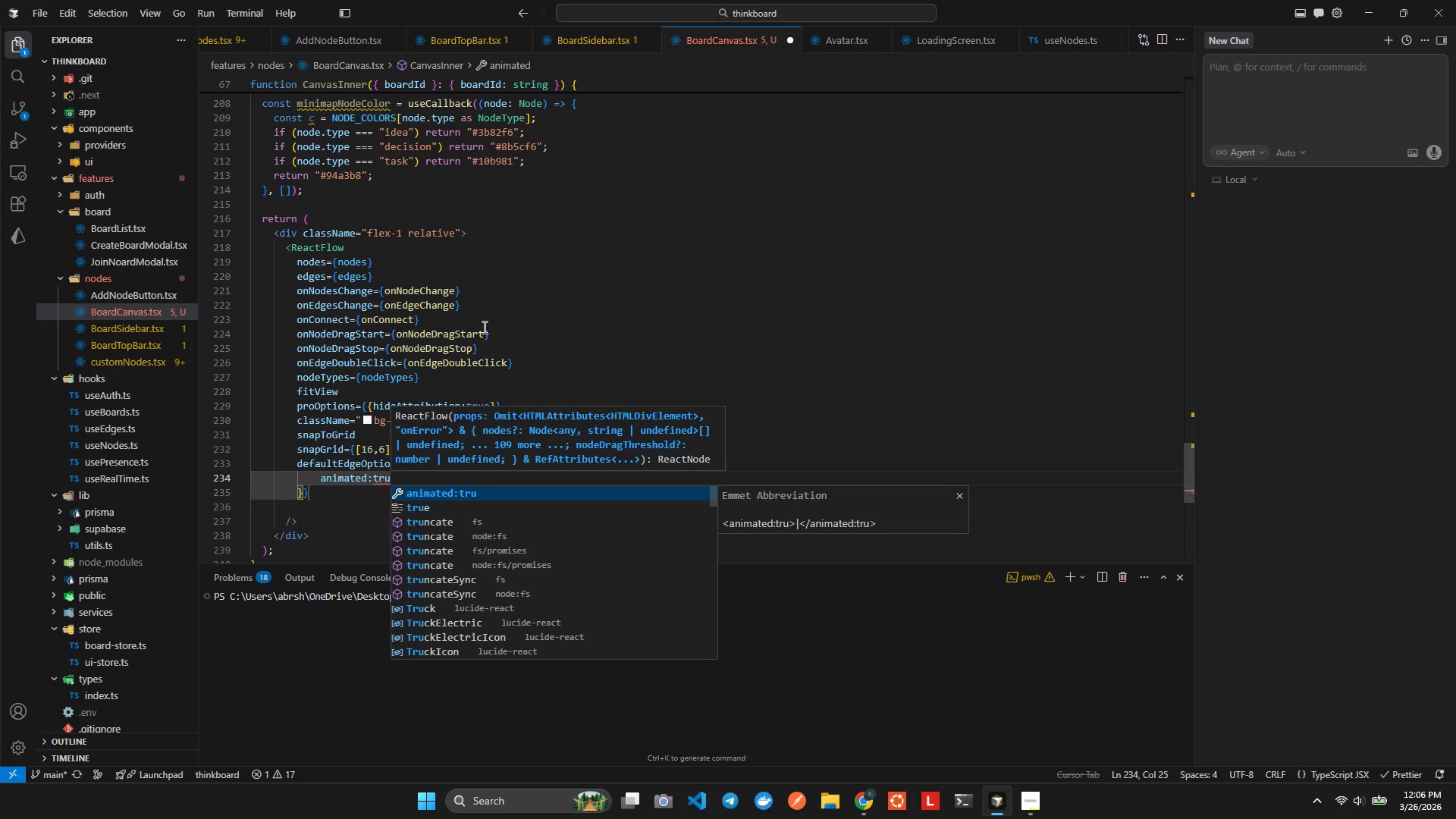 
key(ArrowDown)
 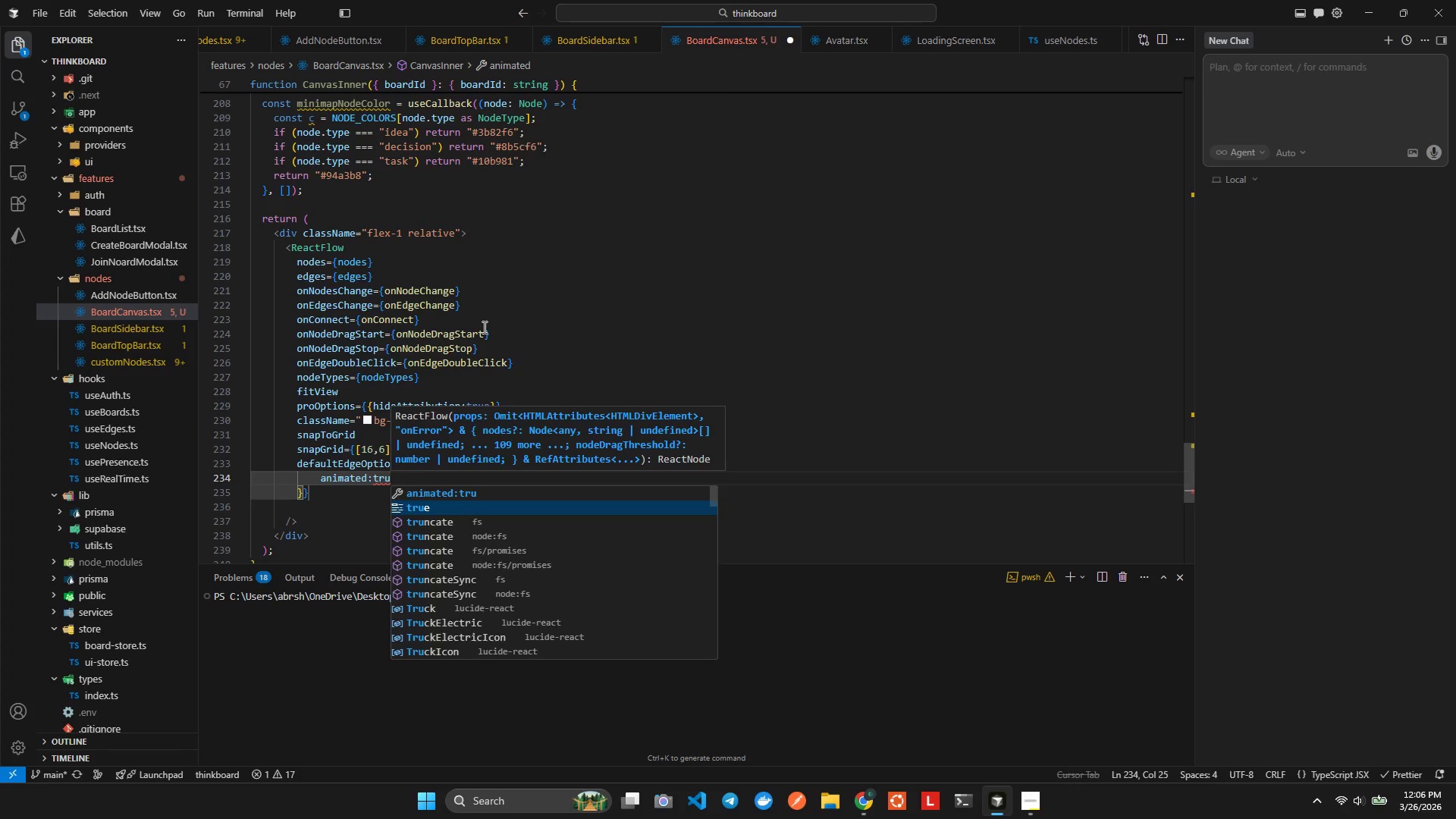 
key(Enter)
 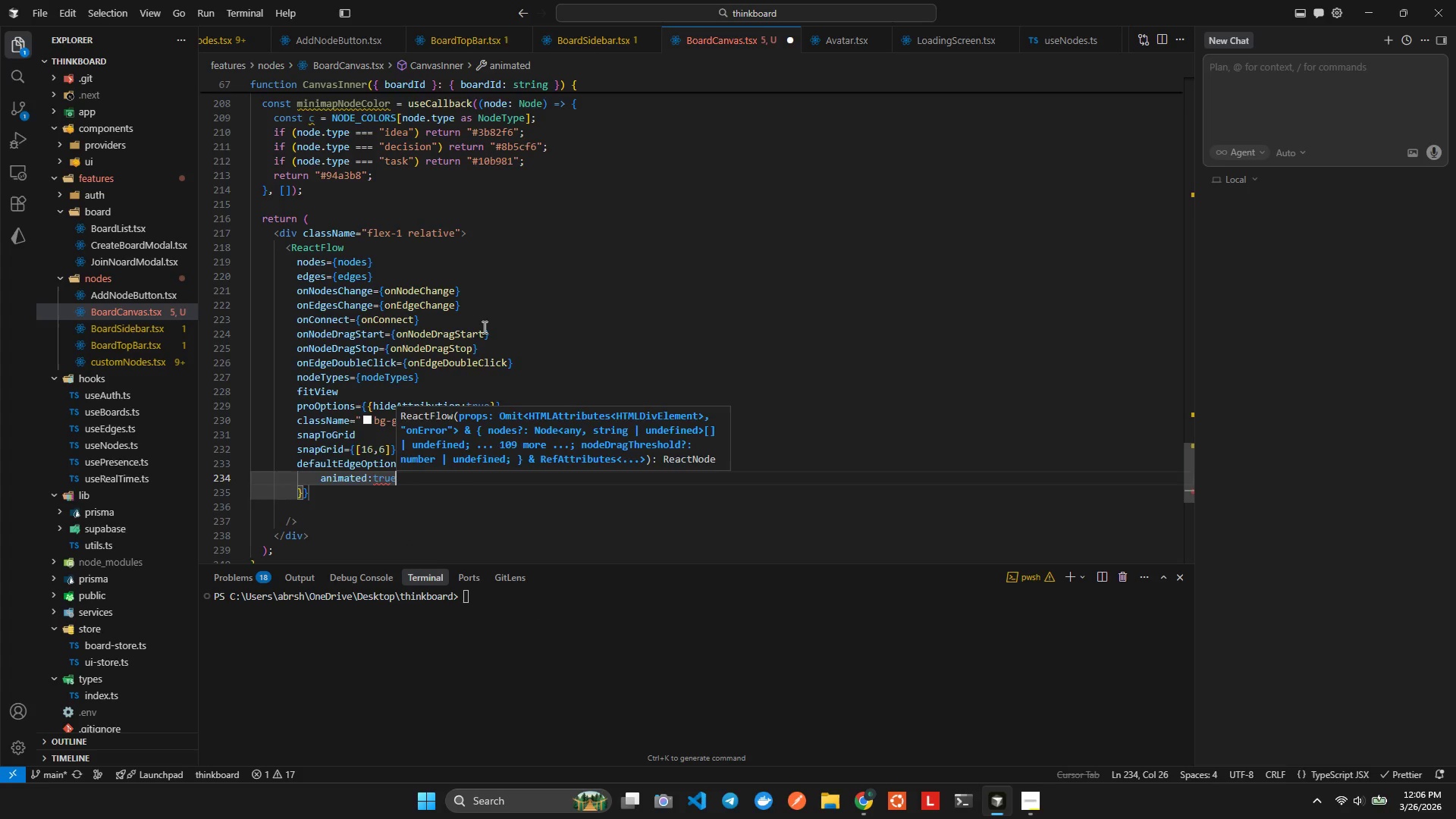 
key(ArrowRight)
 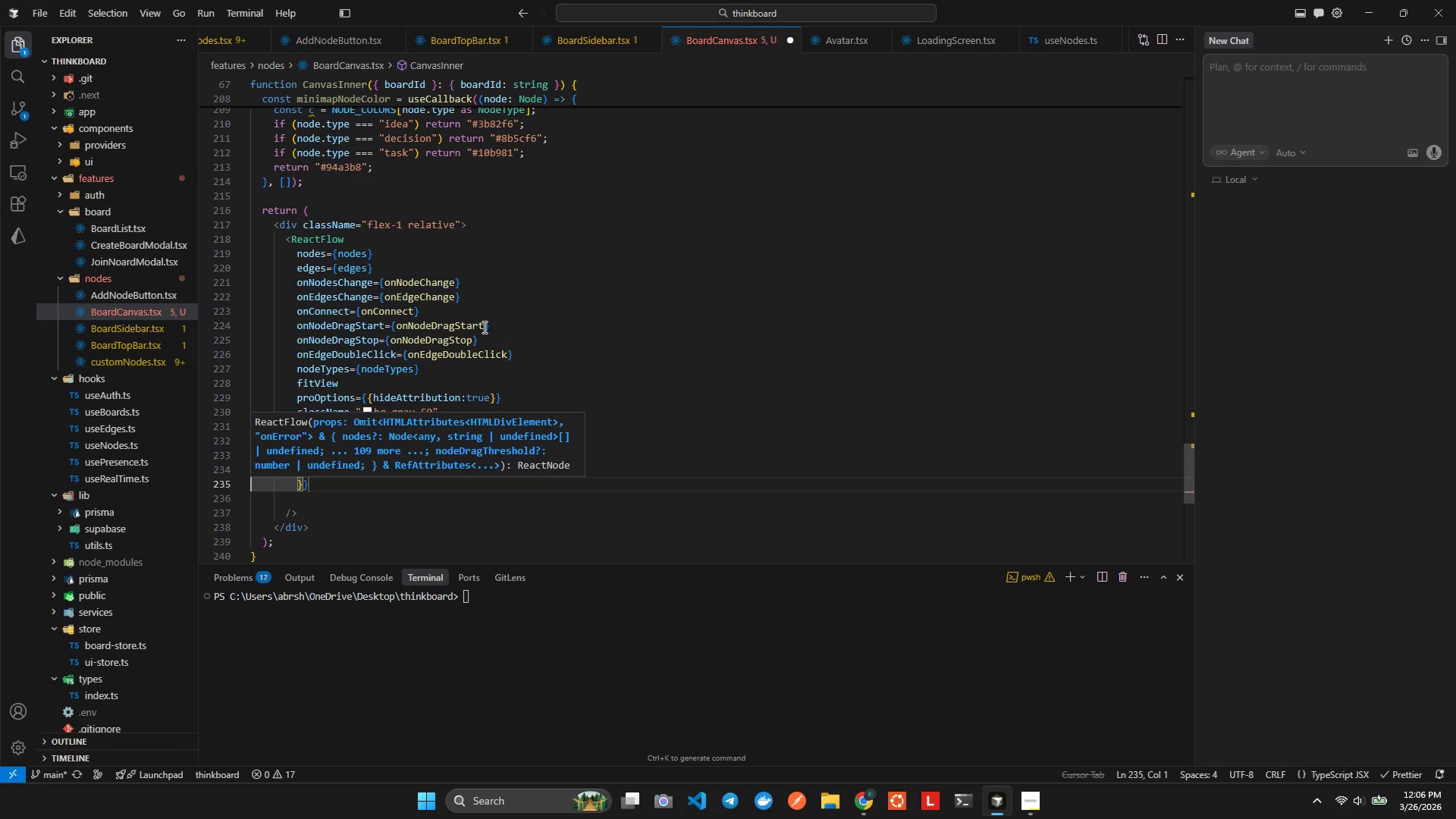 
key(ArrowLeft)
 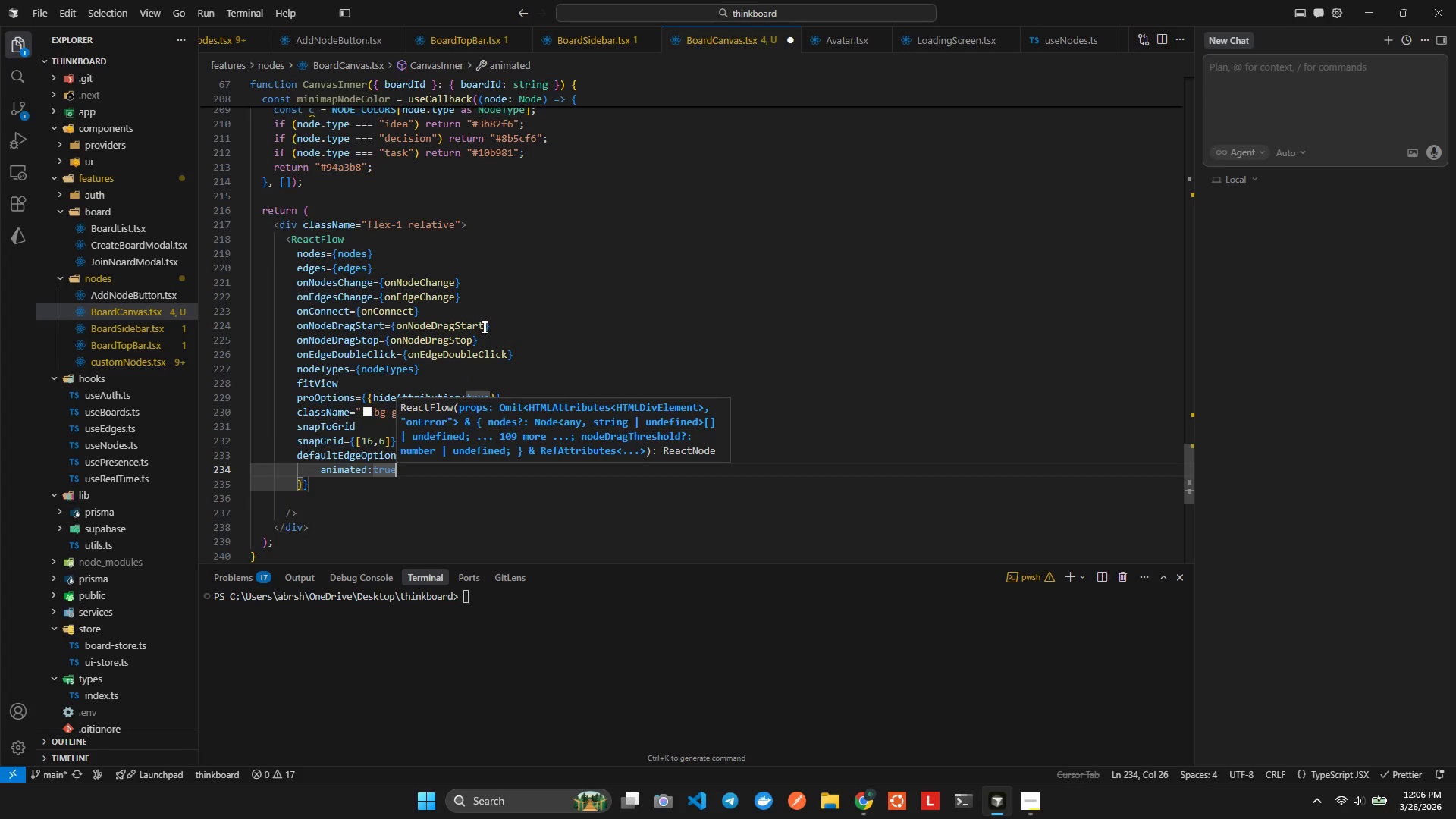 
key(Comma)
 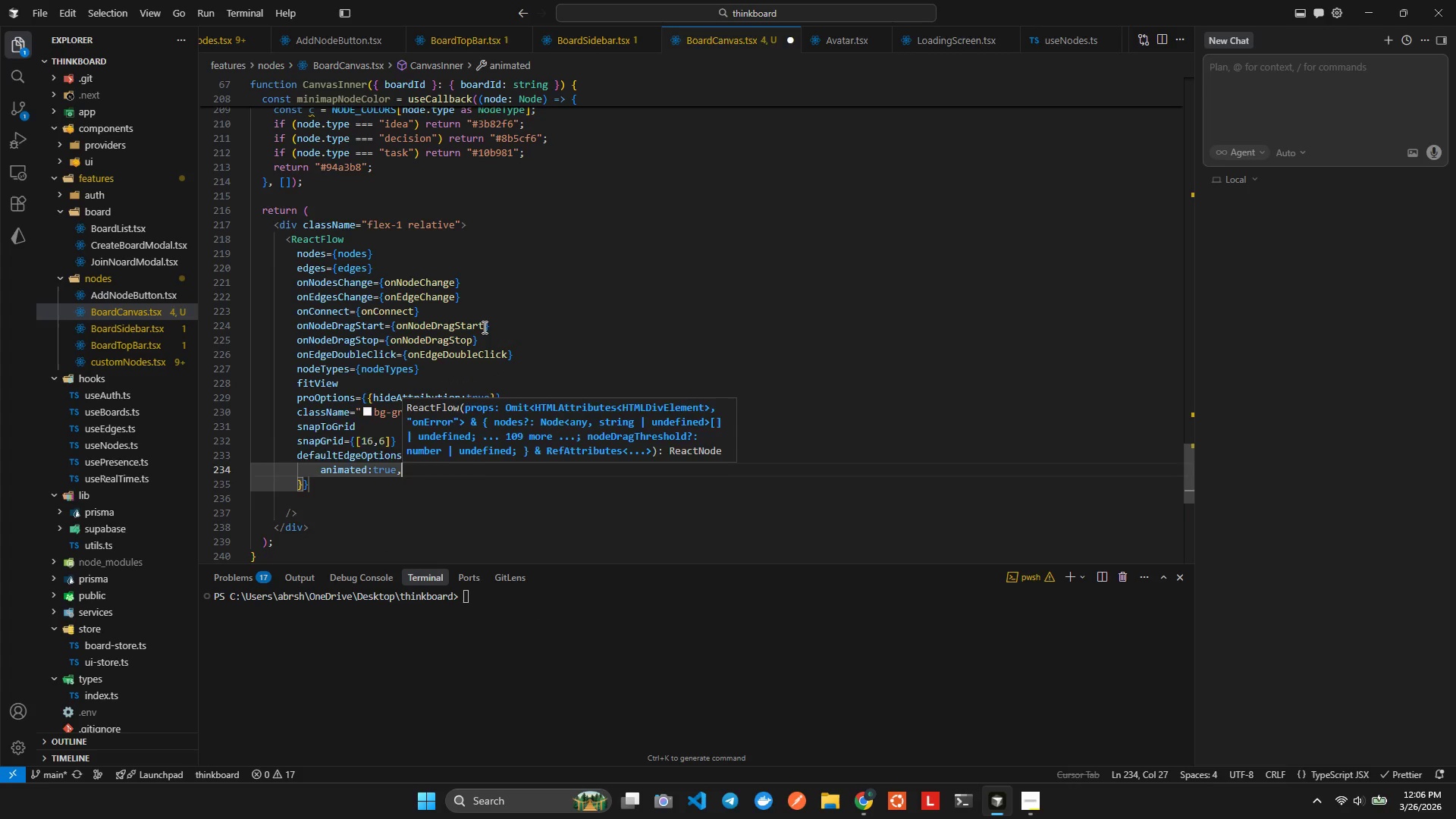 
key(Enter)
 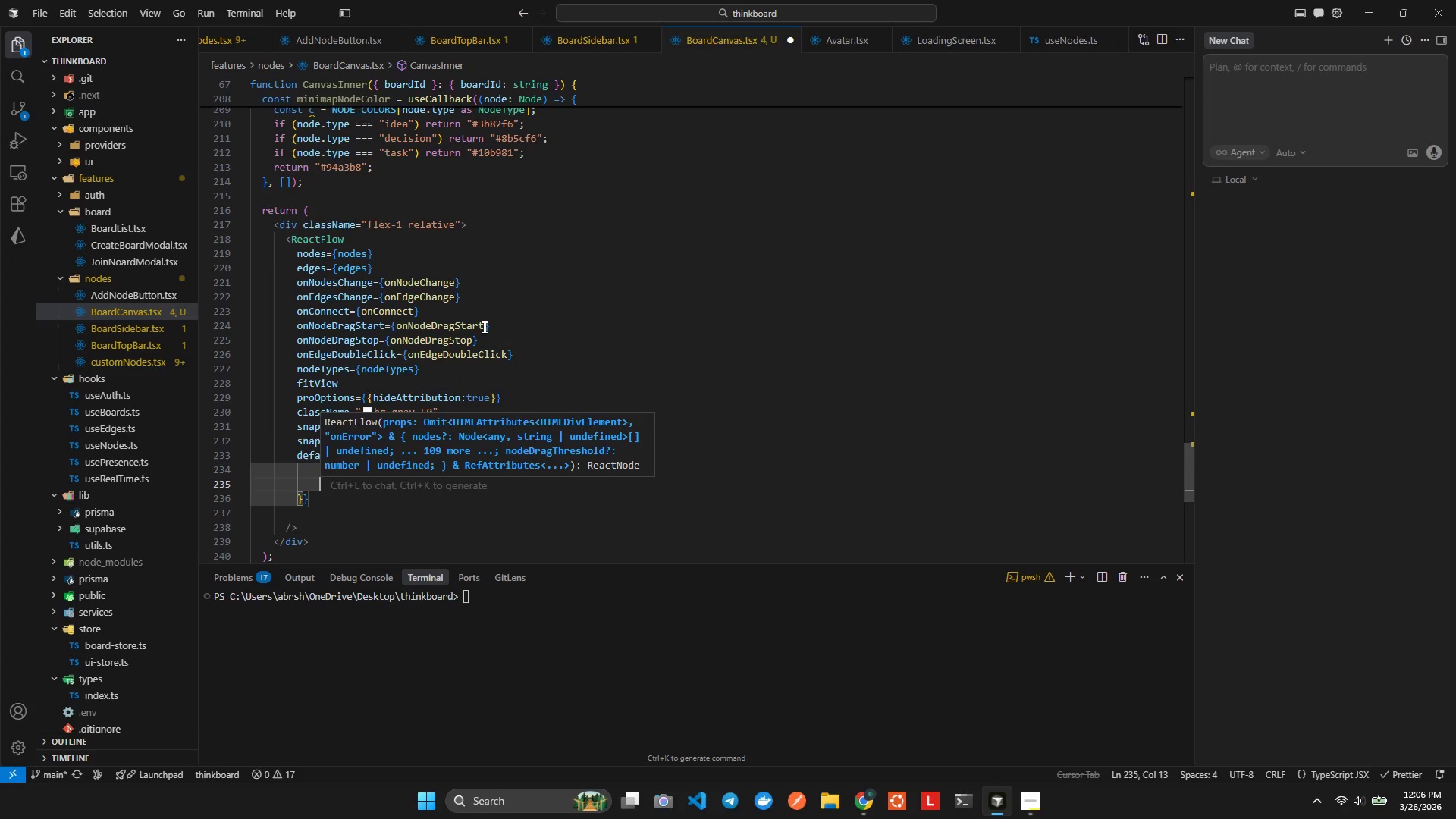 
type(sty)
 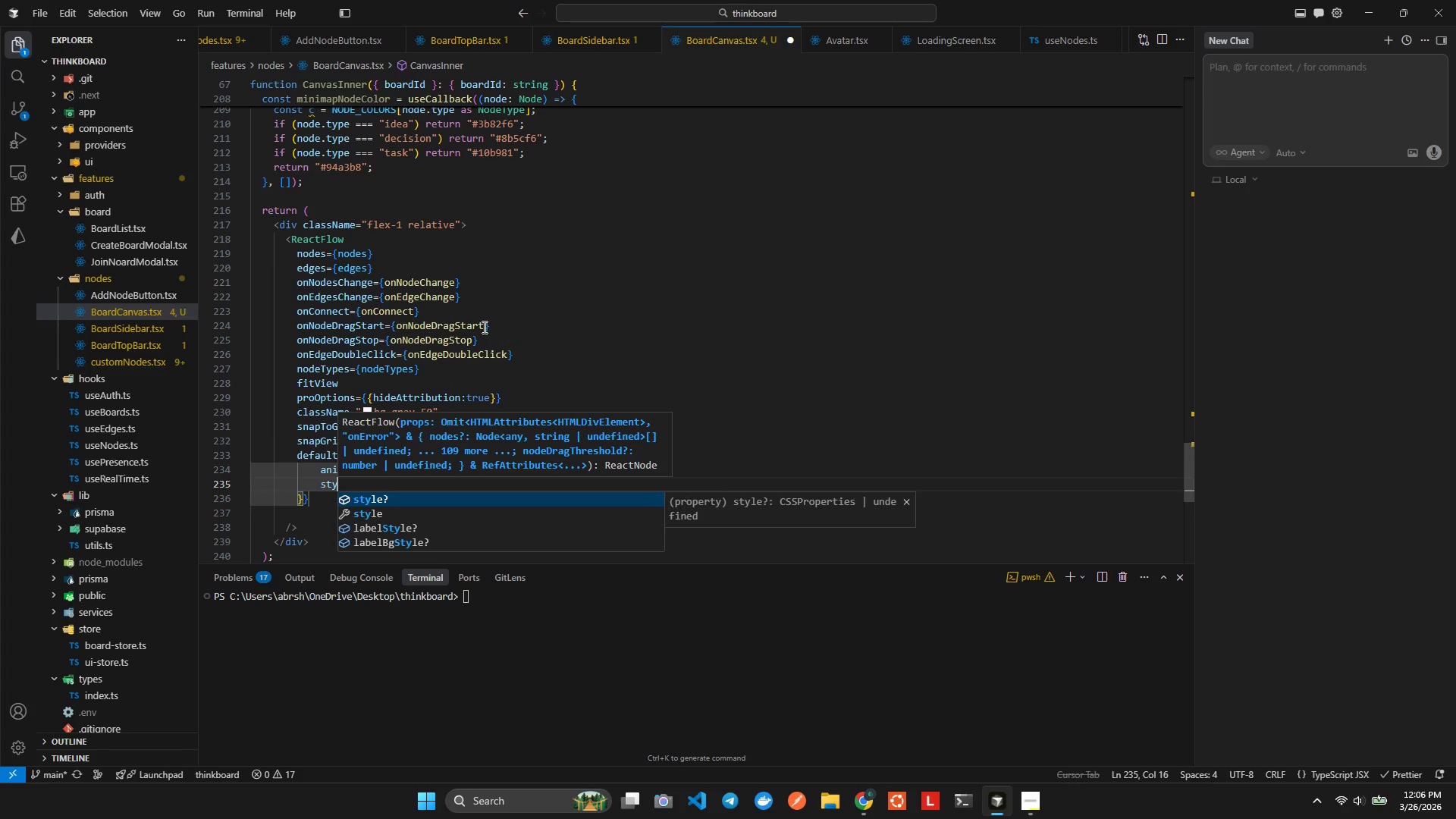 
key(Enter)
 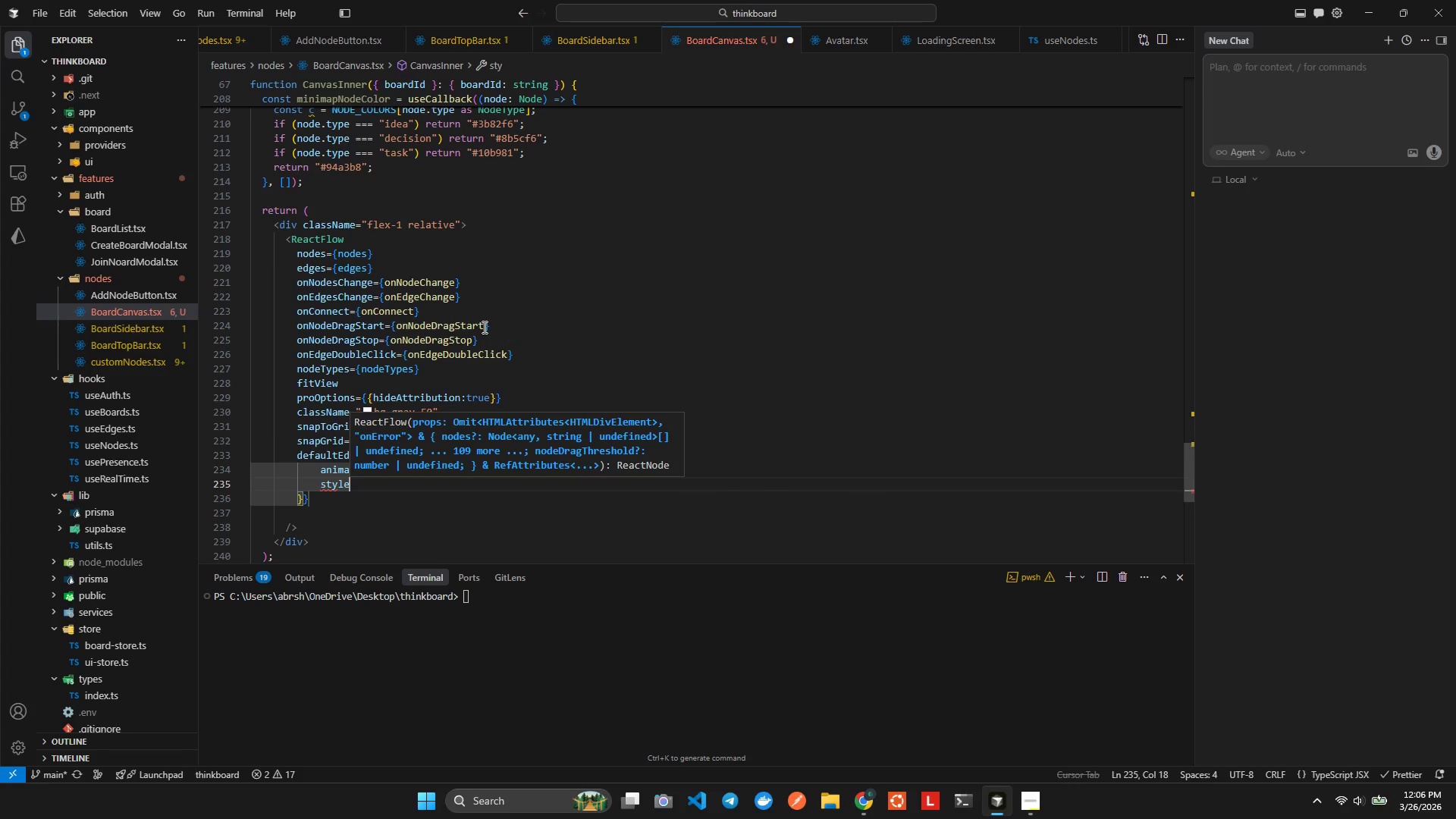 
hold_key(key=ShiftLeft, duration=0.53)
 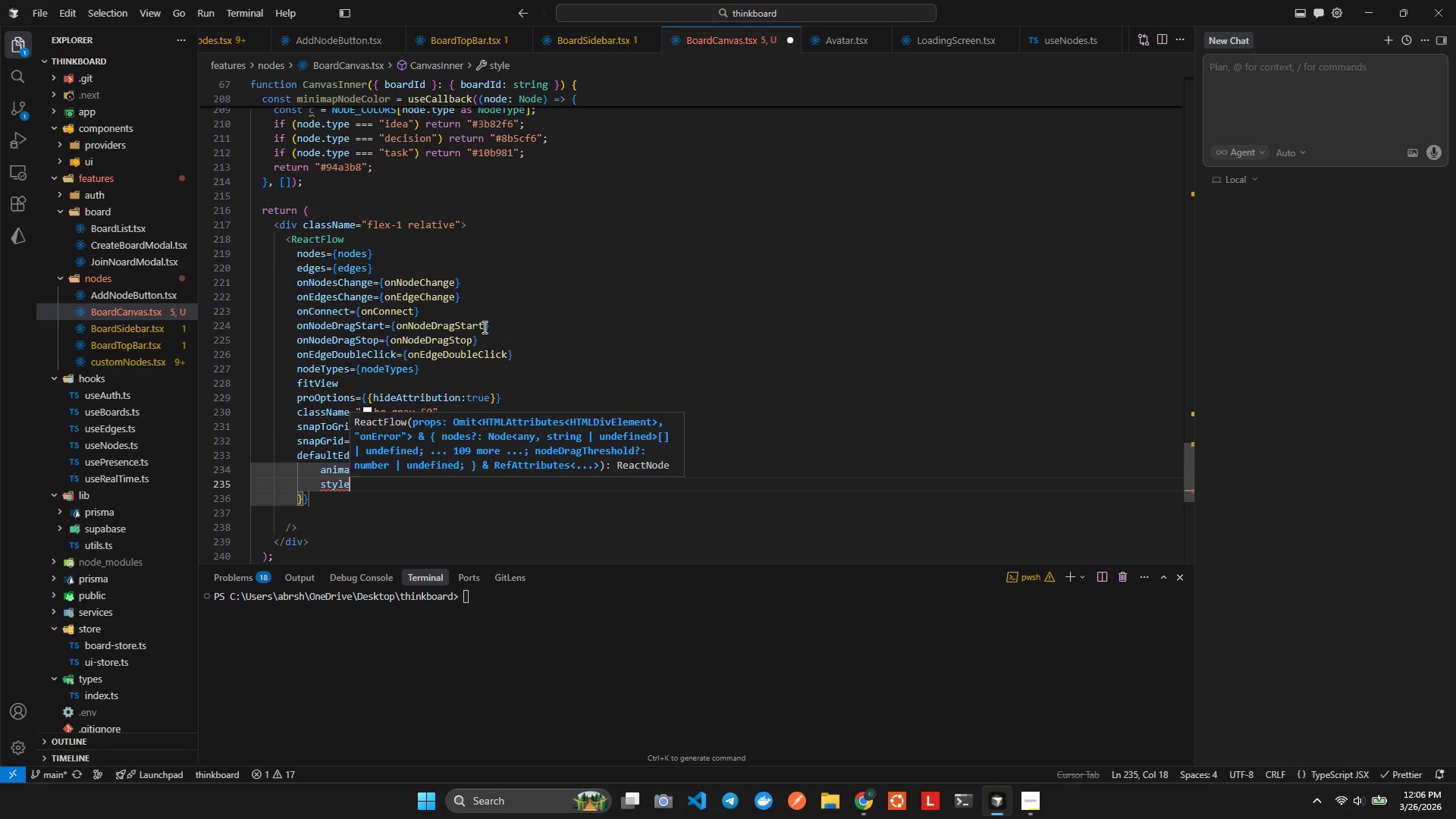 
type(:{st)
 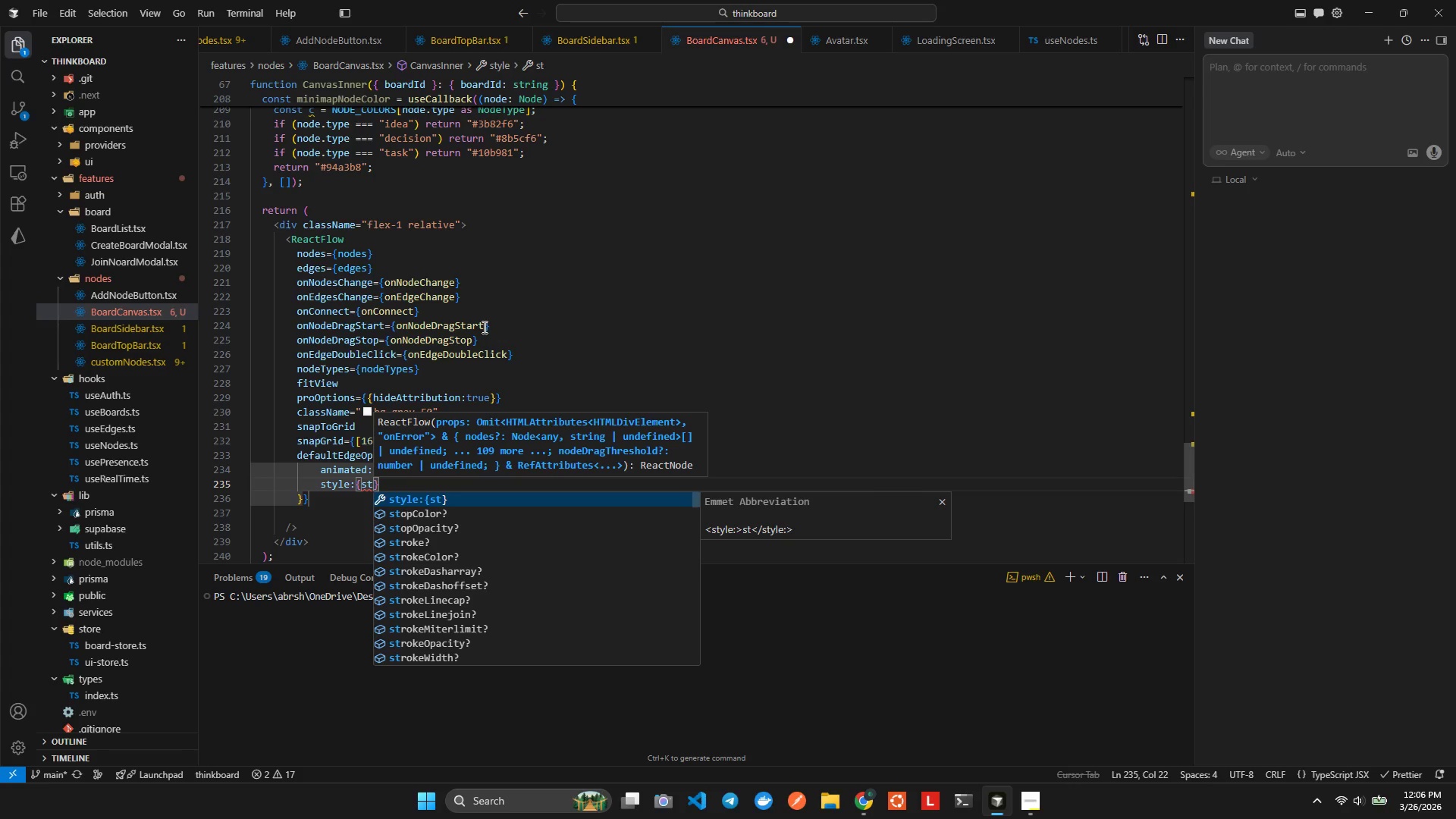 
key(ArrowDown)
 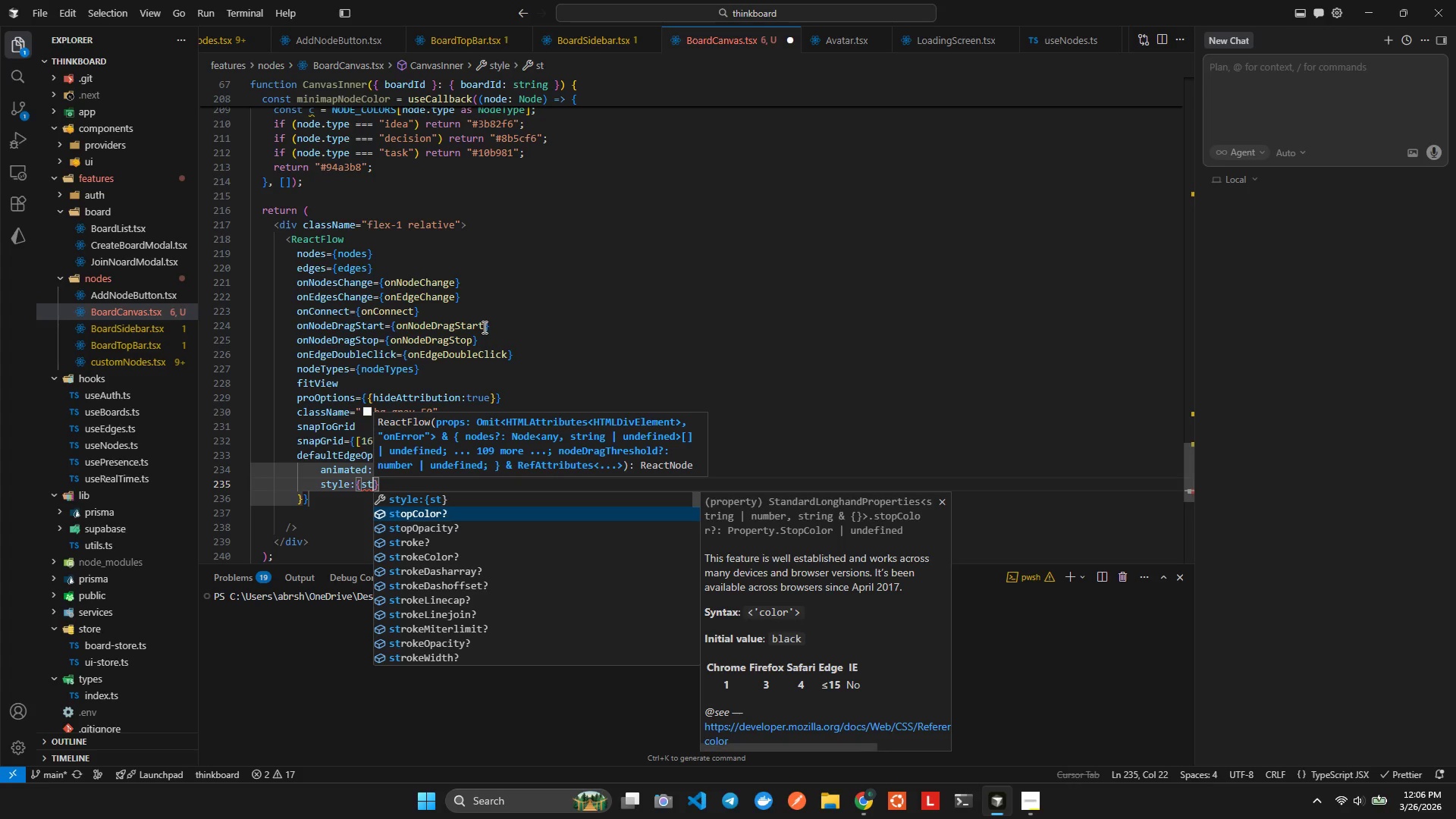 
key(ArrowDown)
 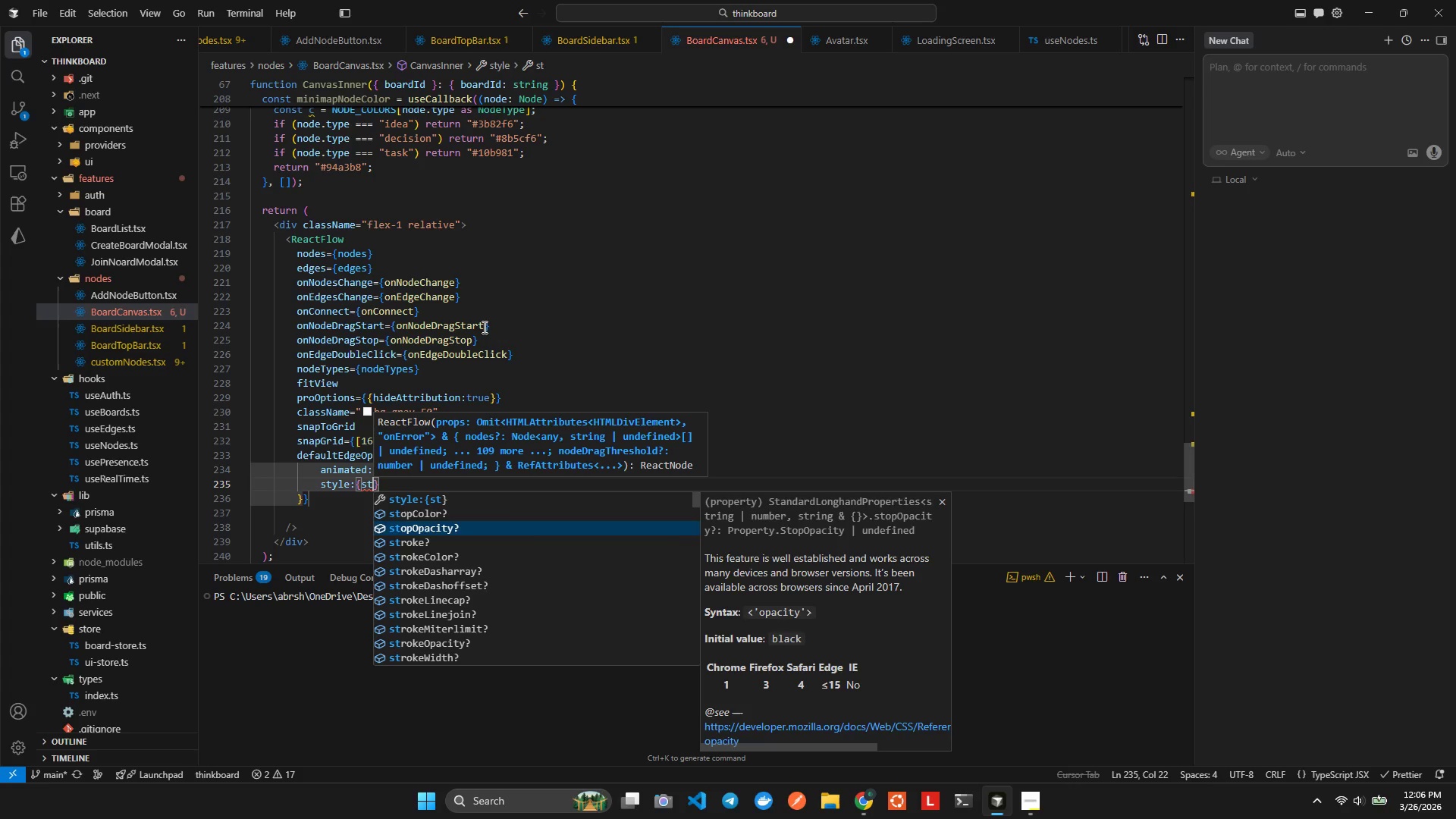 
key(ArrowDown)
 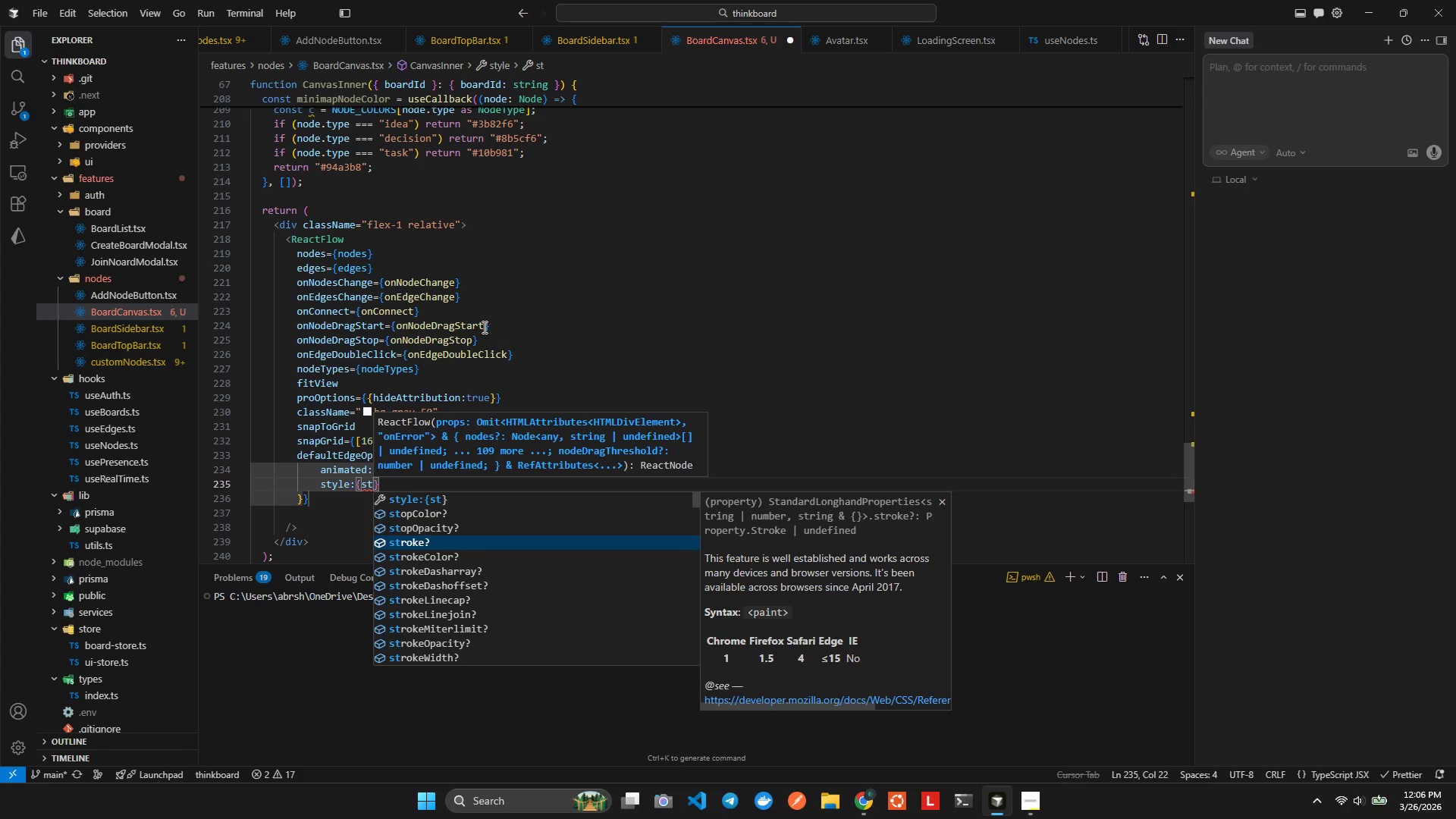 
key(Enter)
 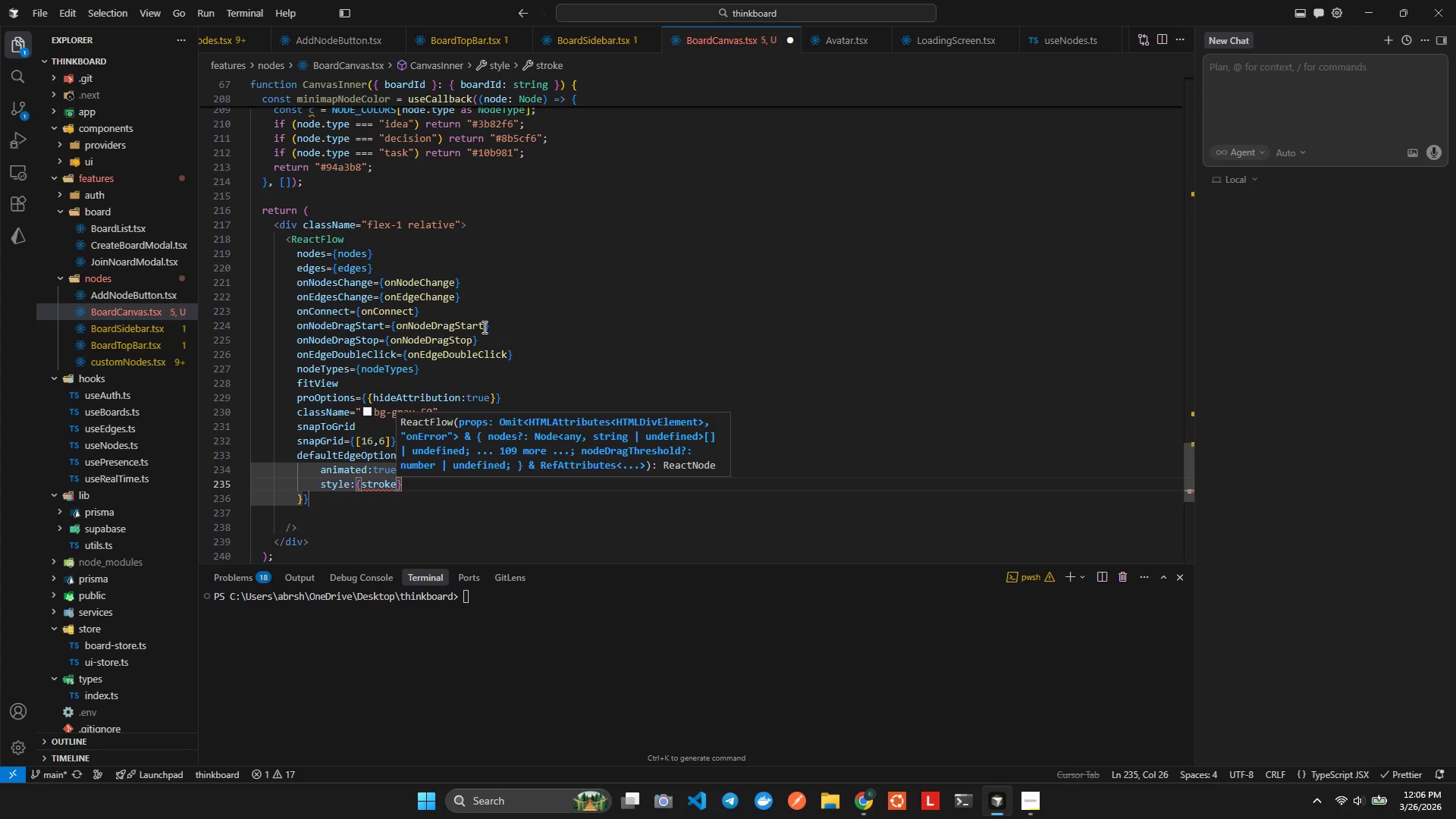 
type(:'$94a3b8)
 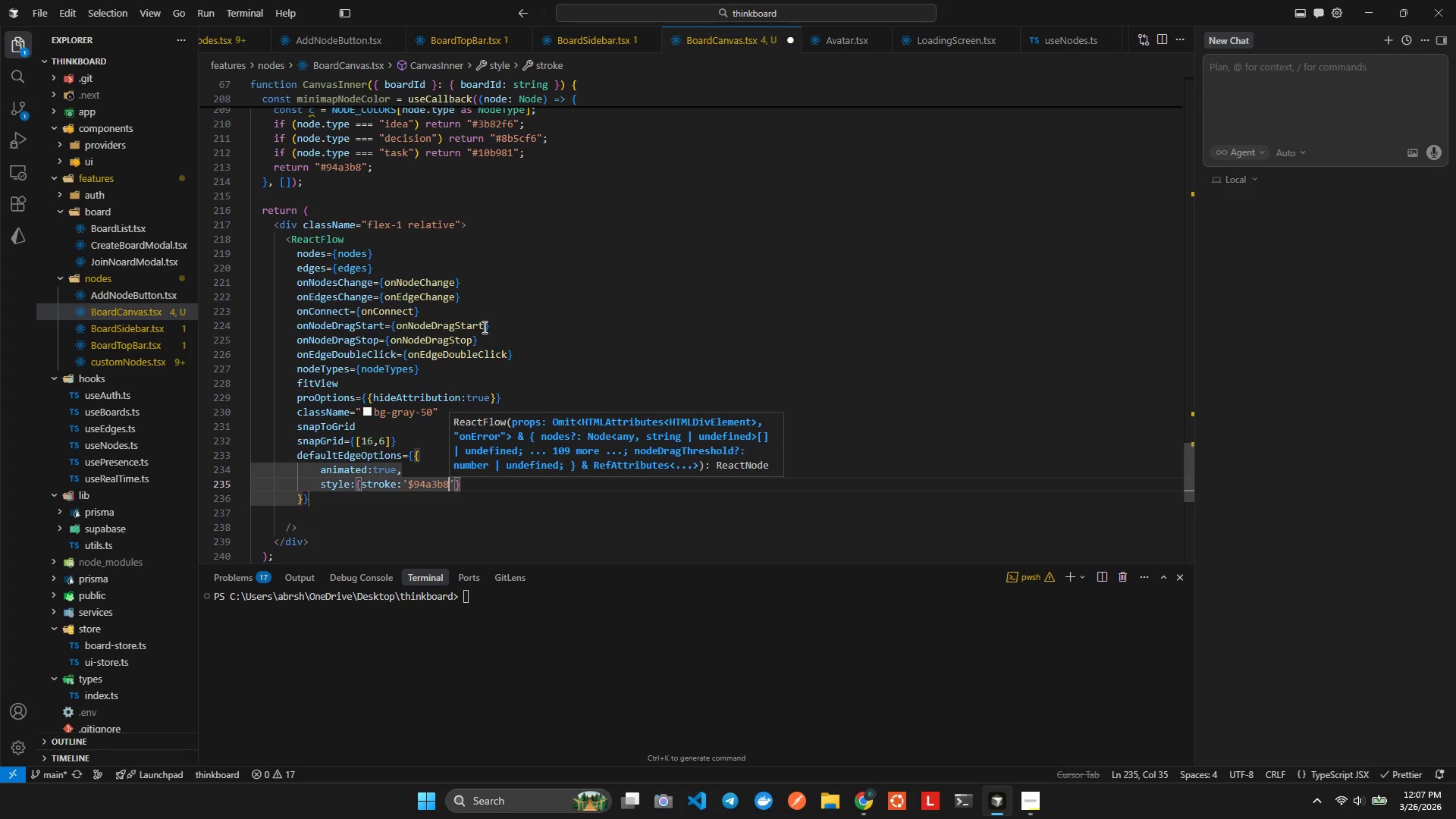 
key(ArrowRight)
 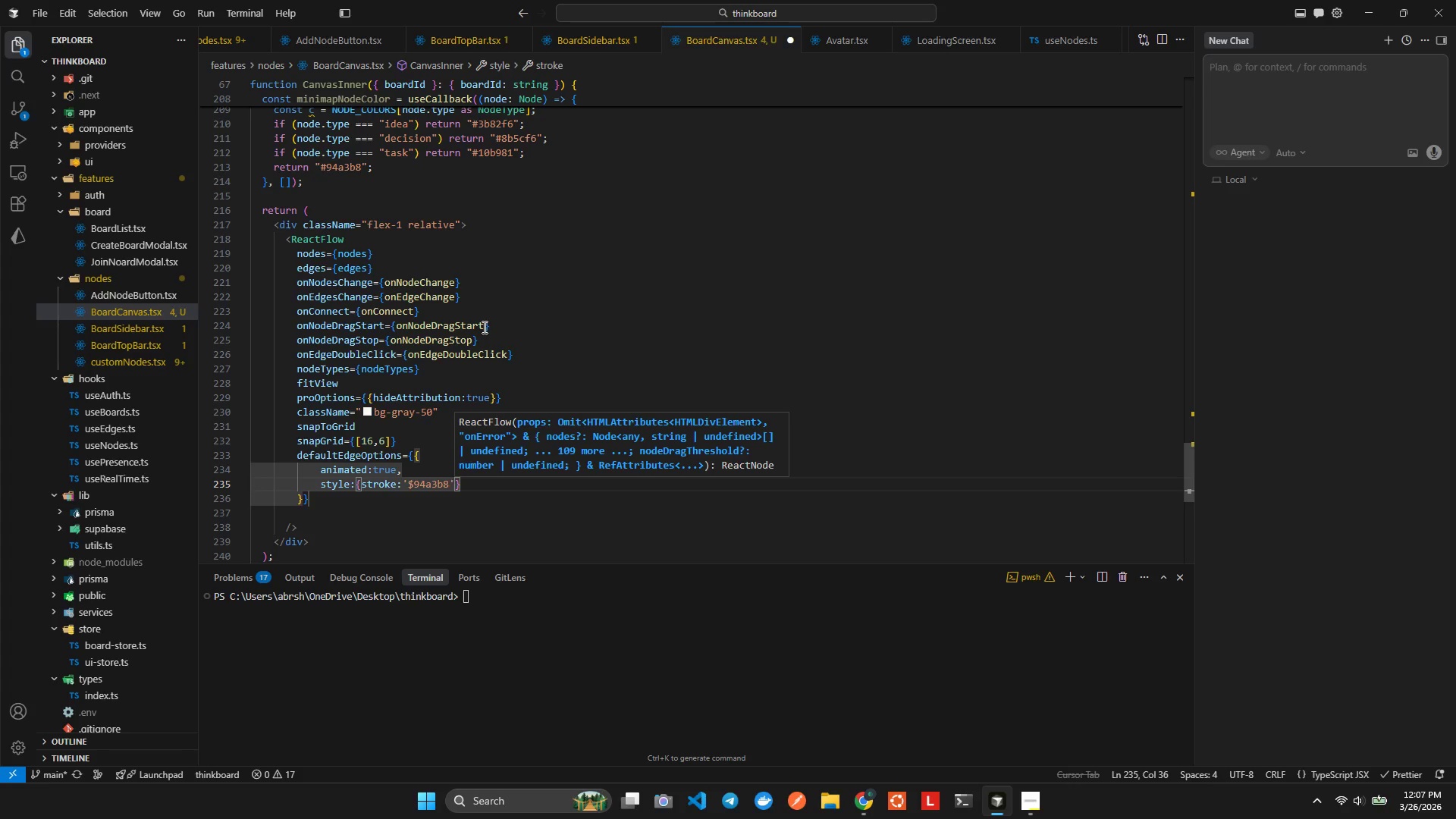 
type(, strockw)
key(Backspace)
key(Backspace)
key(Backspace)
type(ck)
 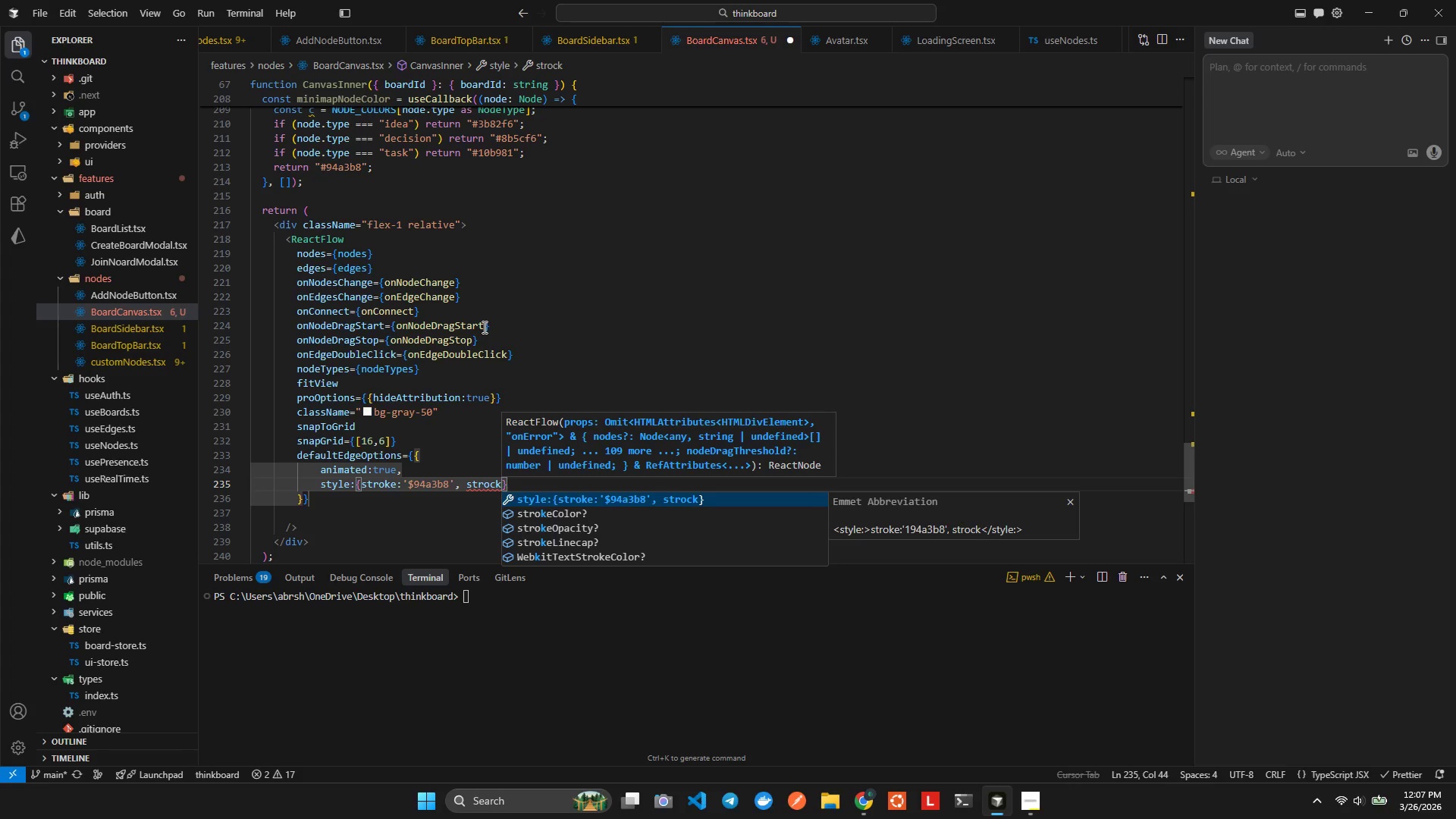 
key(ArrowDown)
 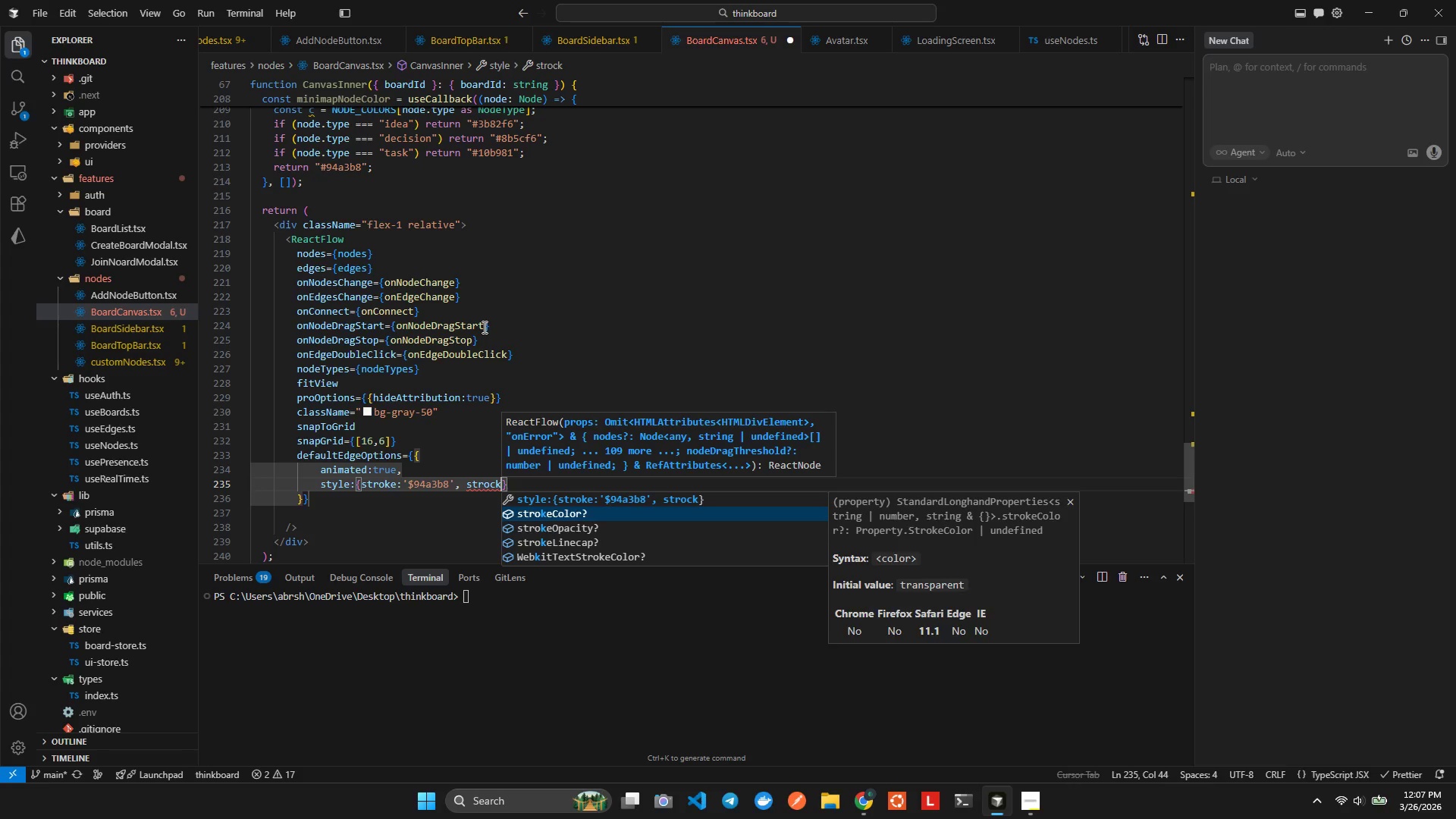 
key(ArrowDown)
 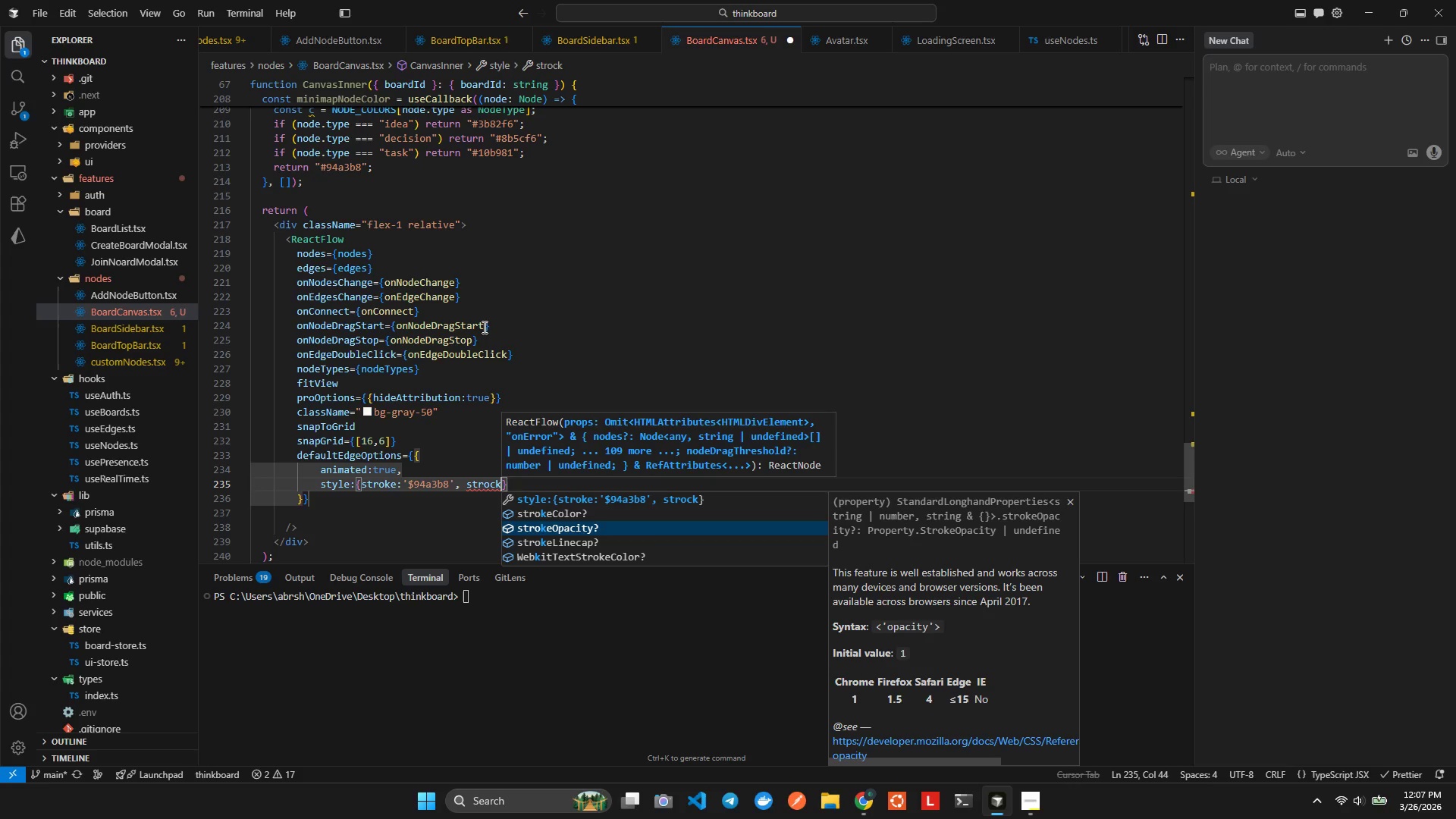 
key(Backspace)
key(Backspace)
key(Backspace)
key(Backspace)
type(rokew)
 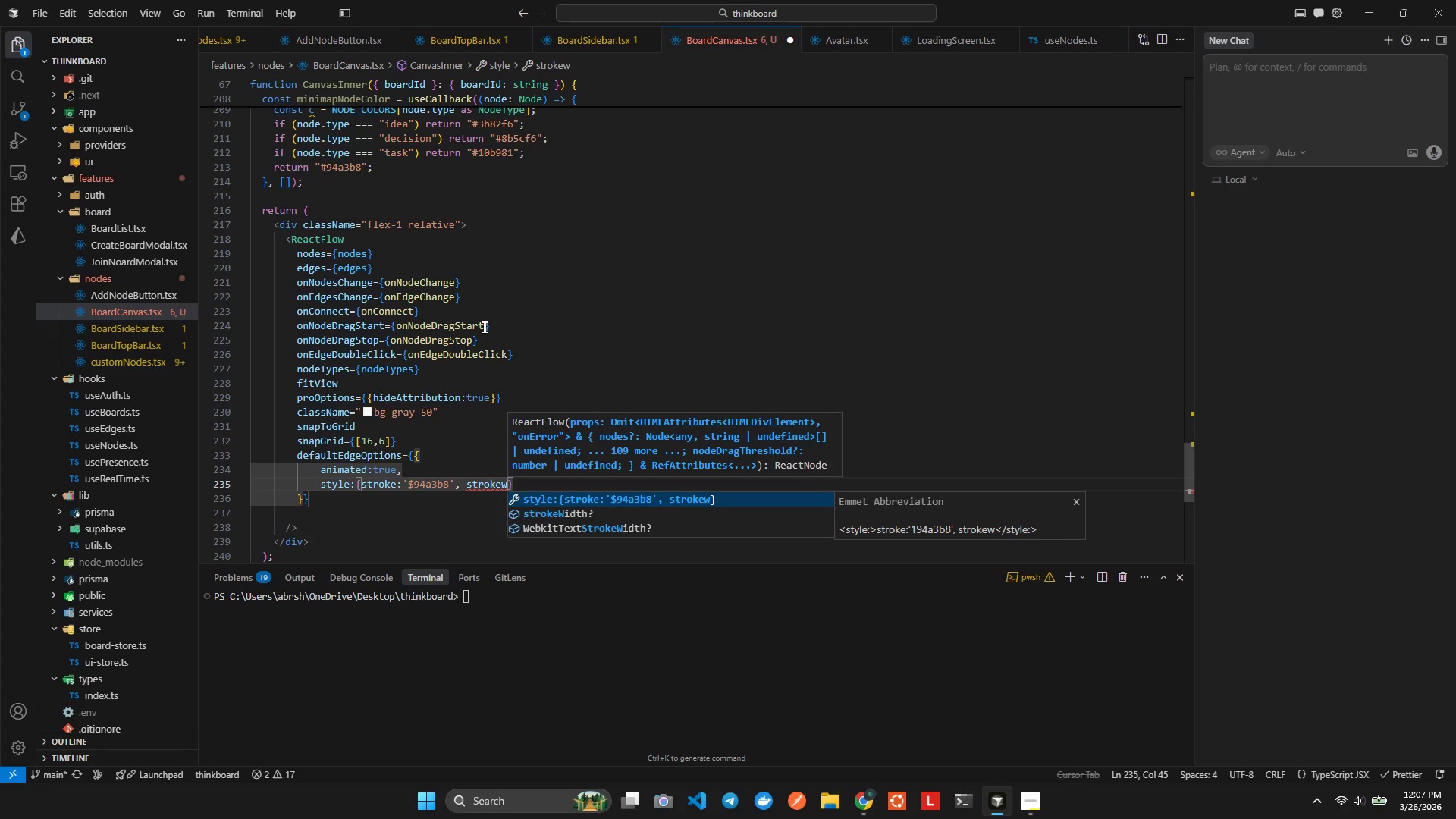 
key(ArrowDown)
 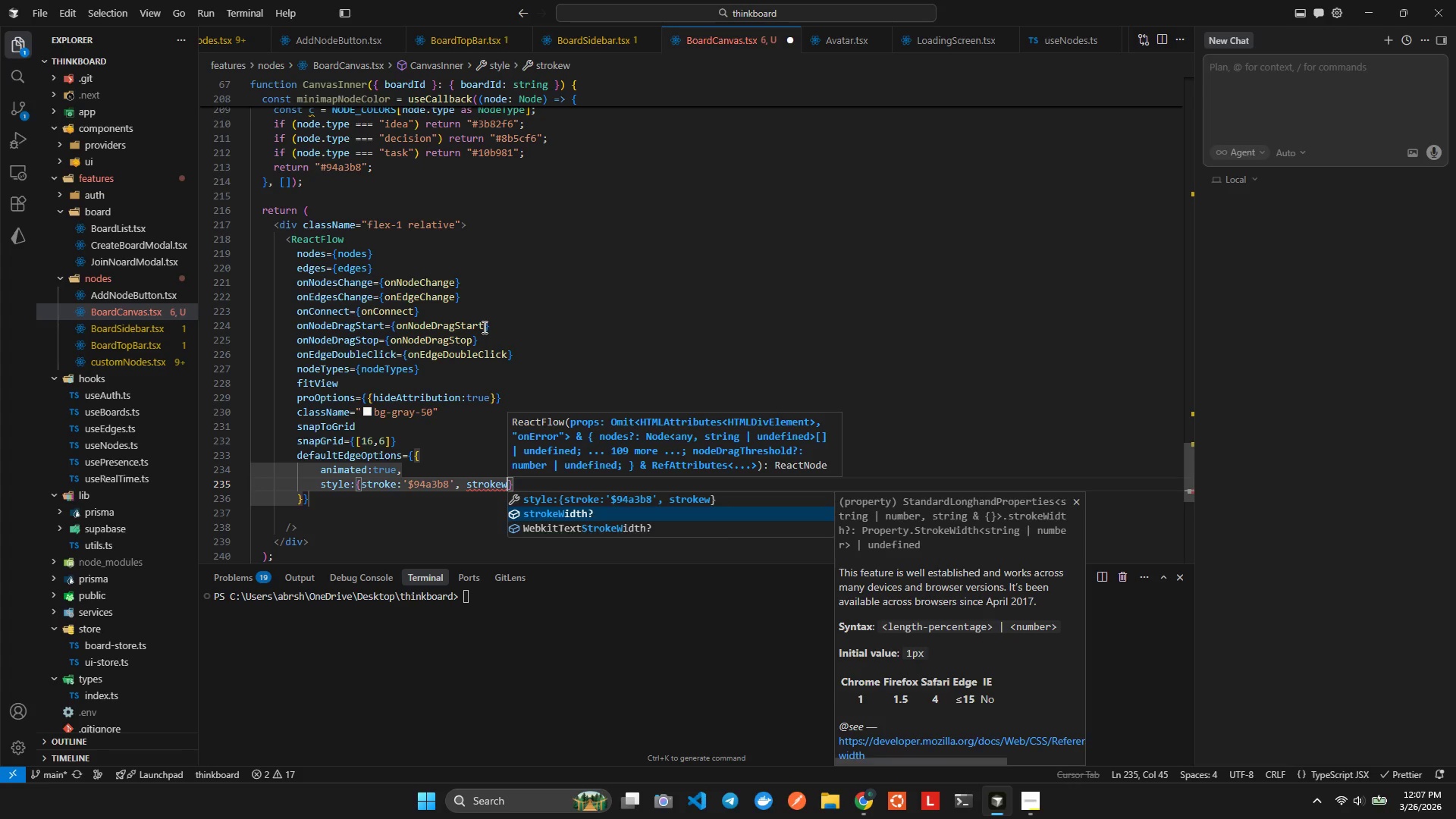 
key(Enter)
 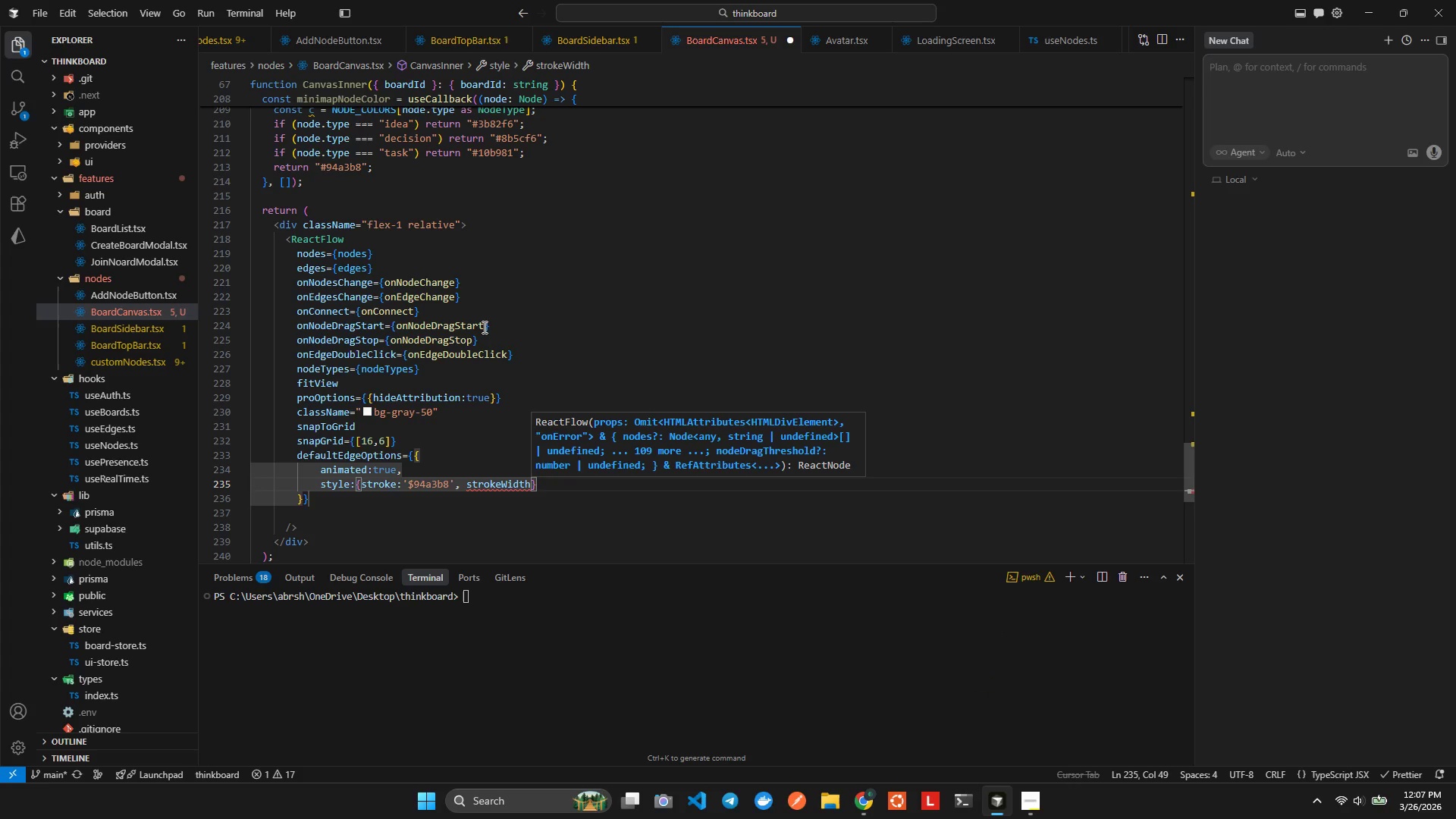 
key(Shift+Semicolon)
 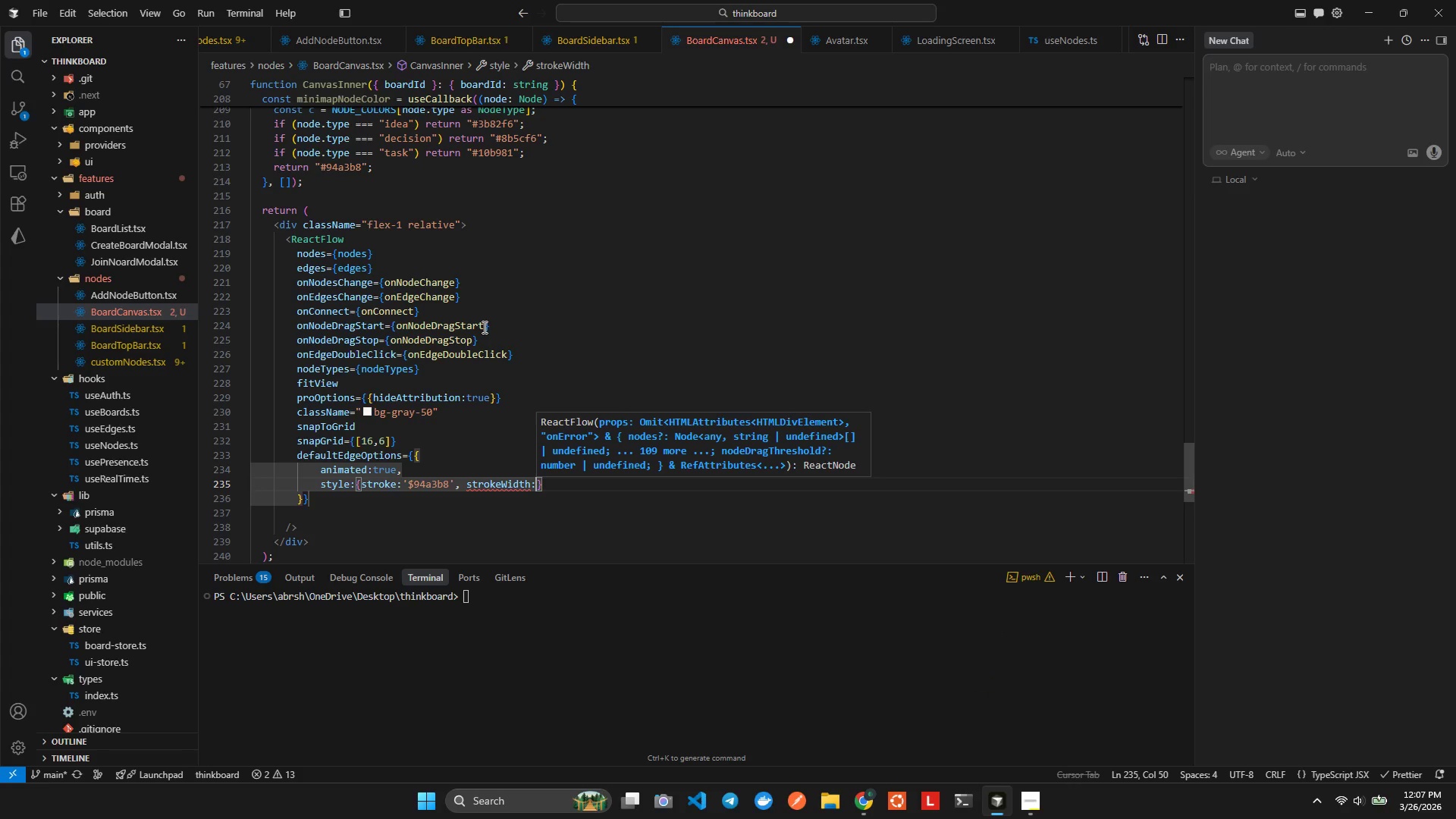 
key(2)
 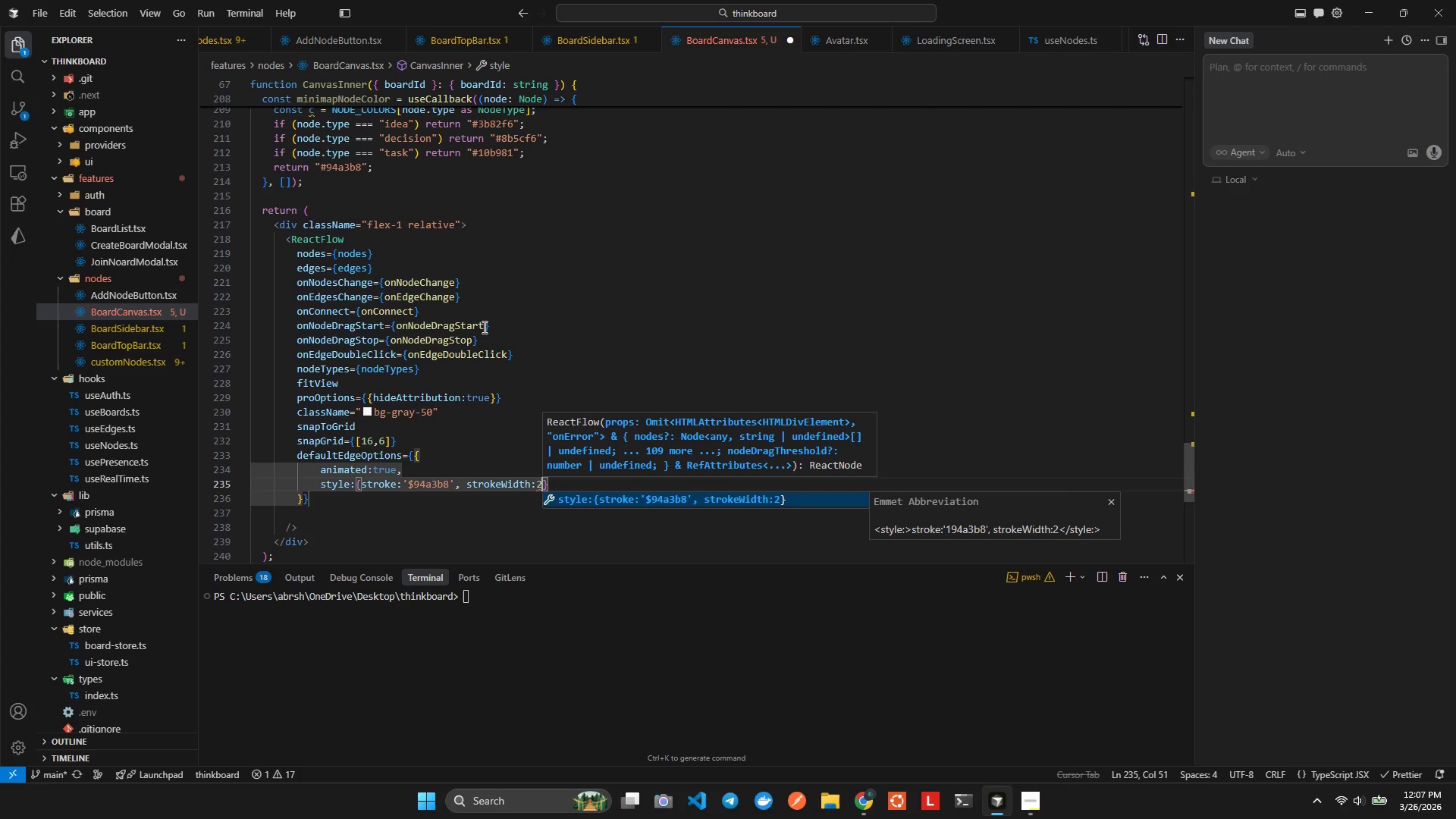 
key(Shift+ShiftLeft)
 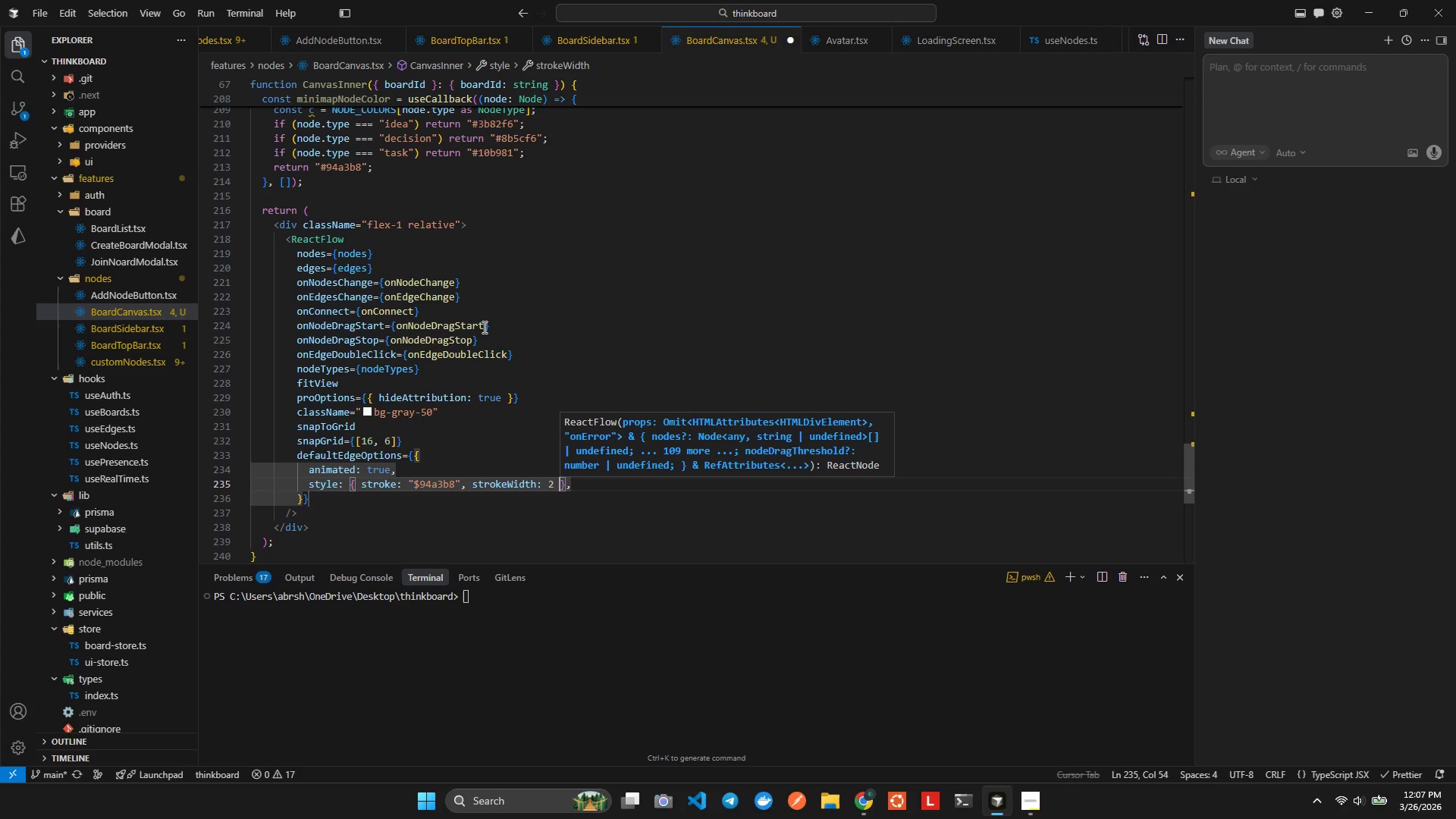 
key(Alt+Shift+AltLeft)
 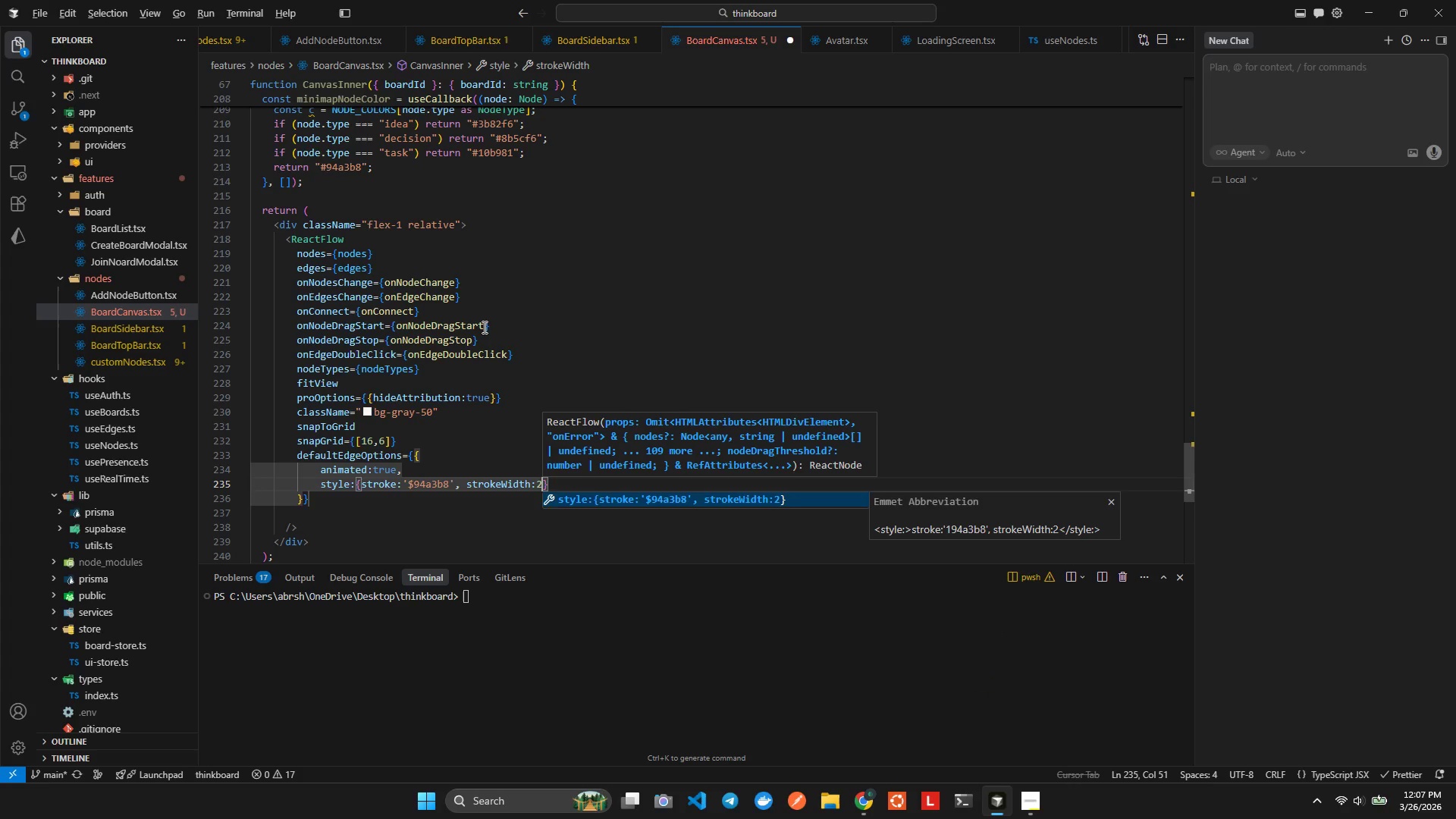 
key(Alt+Shift+F)
 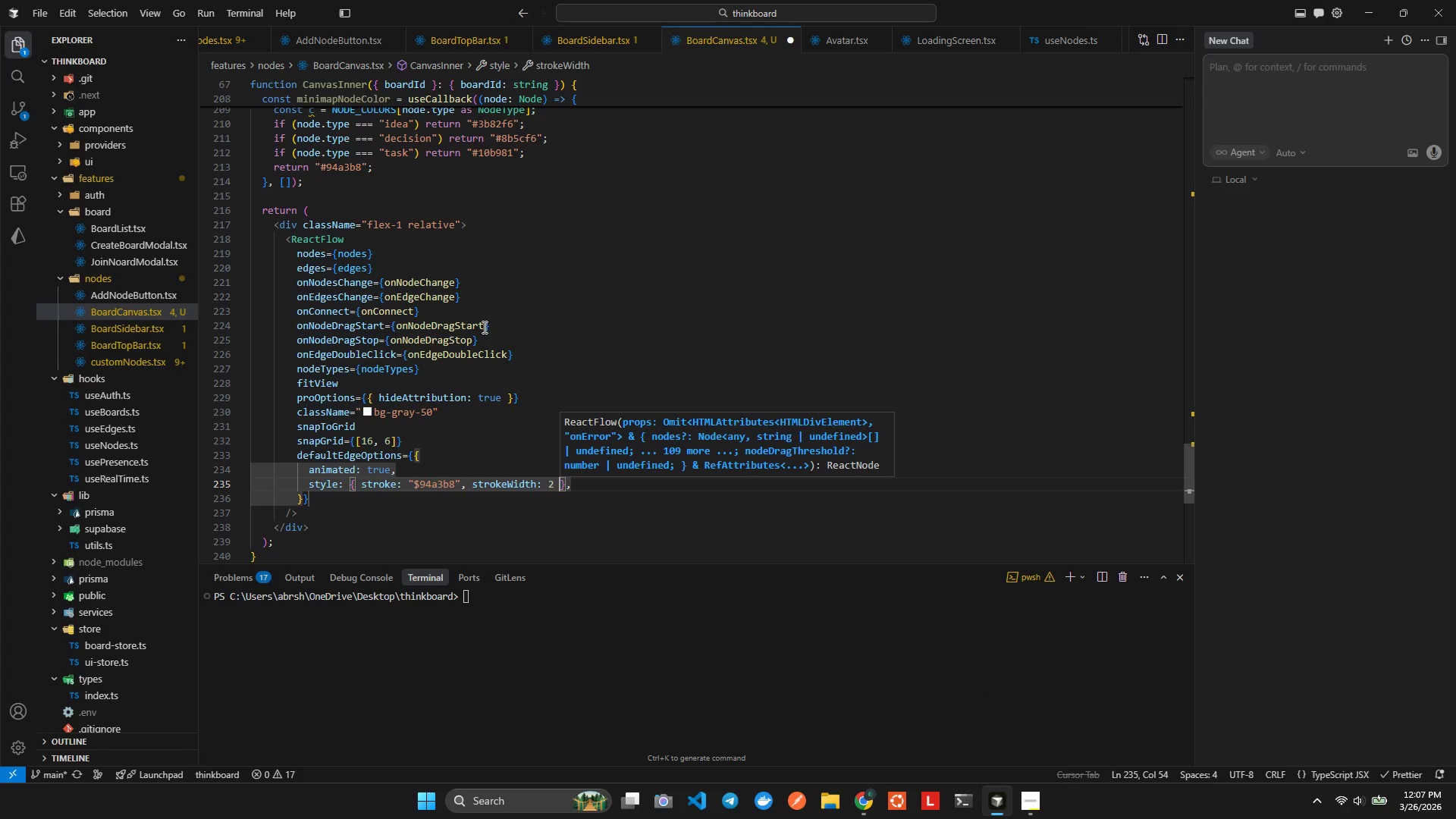 
key(ArrowRight)
 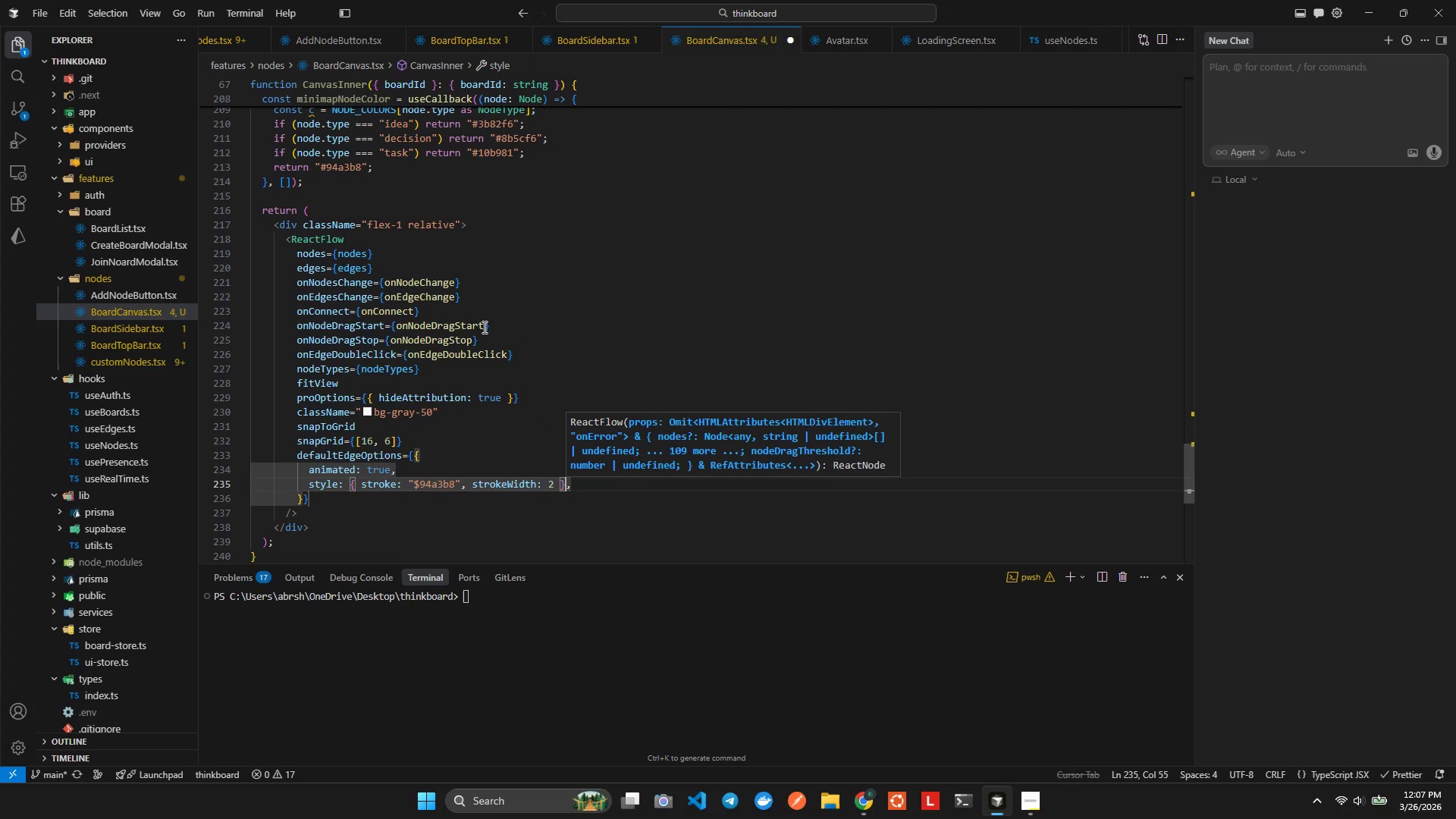 
key(ArrowRight)
 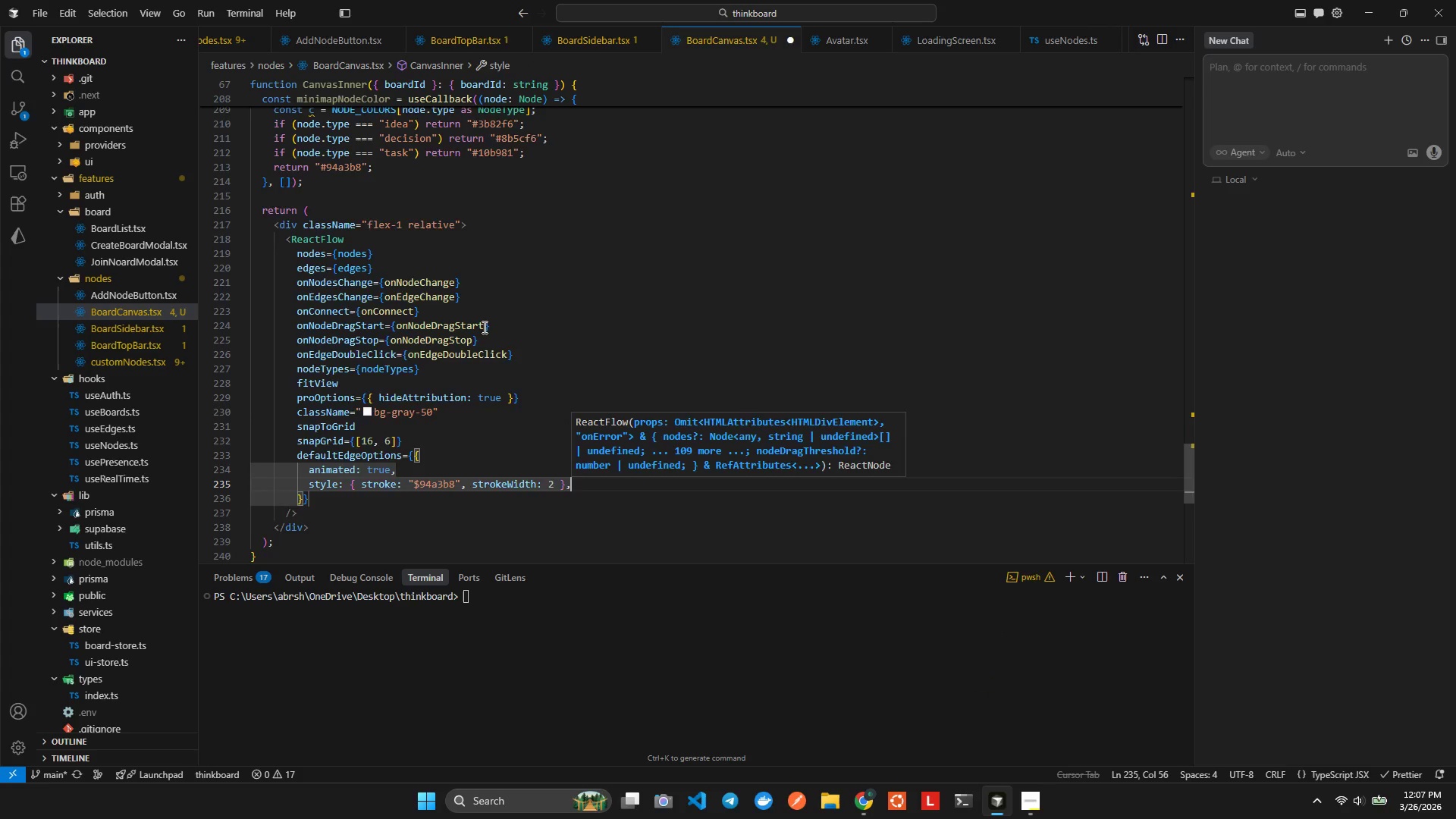 
key(ArrowRight)
 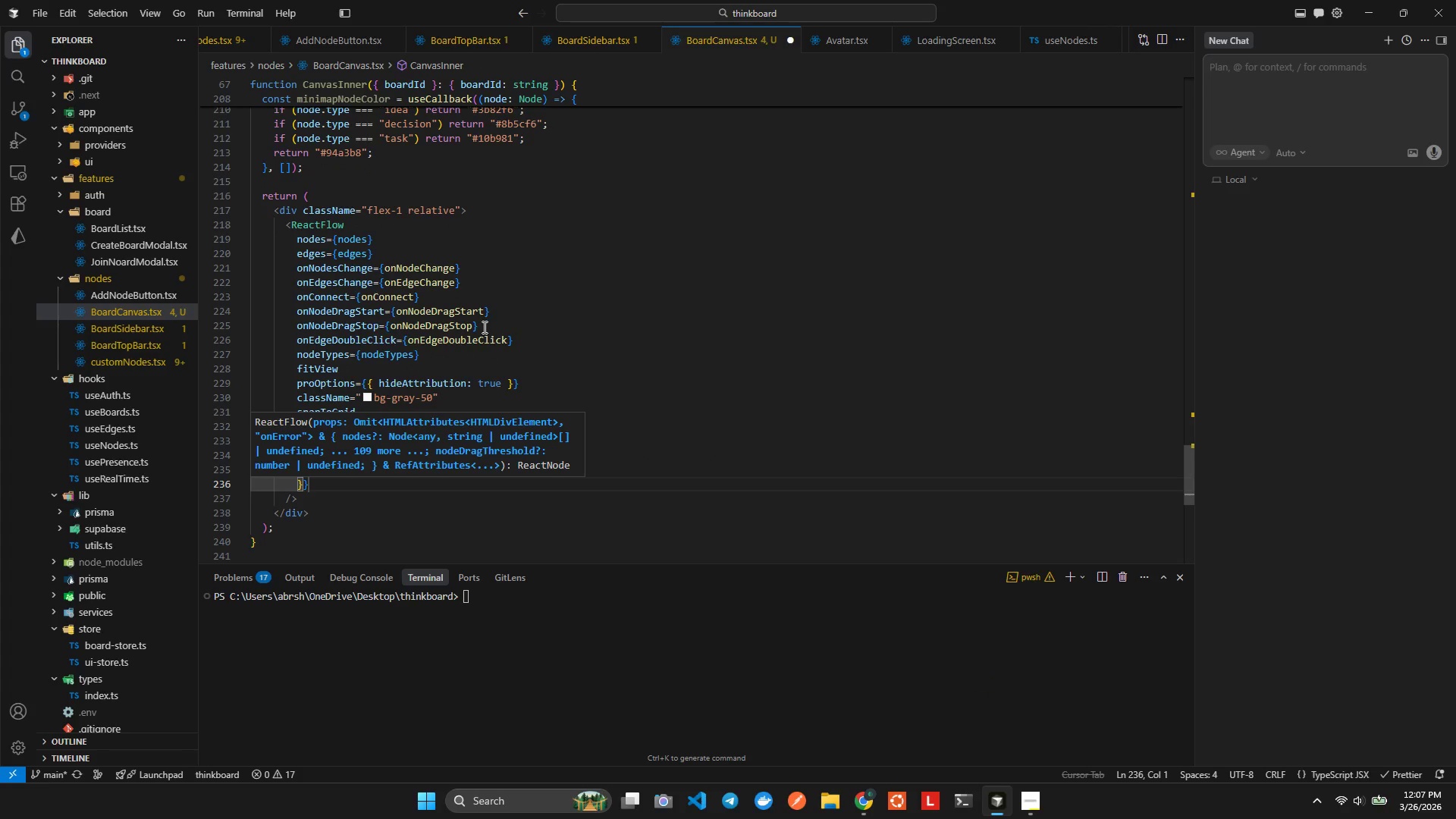 
key(ArrowLeft)
 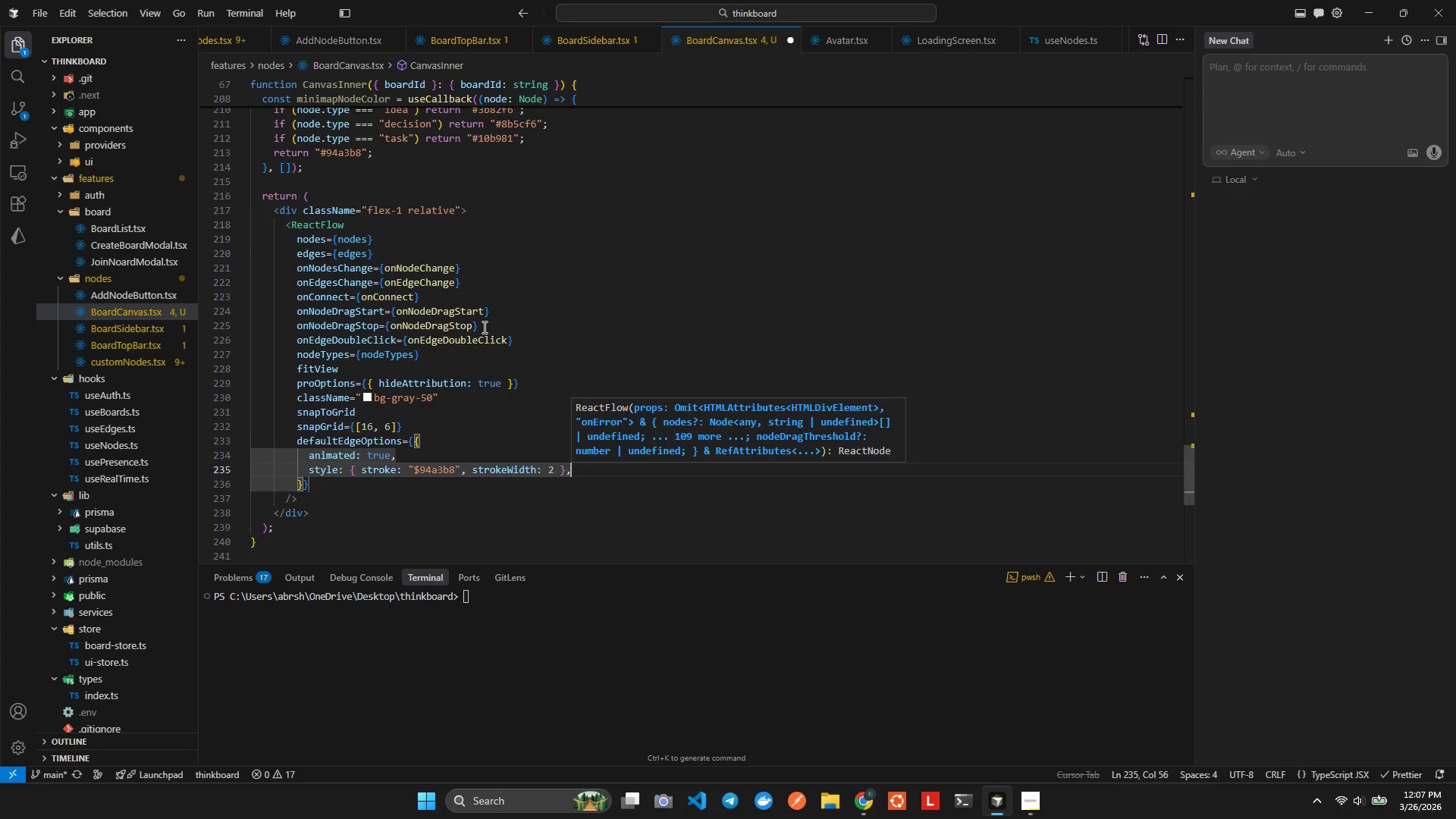 
key(Enter)
 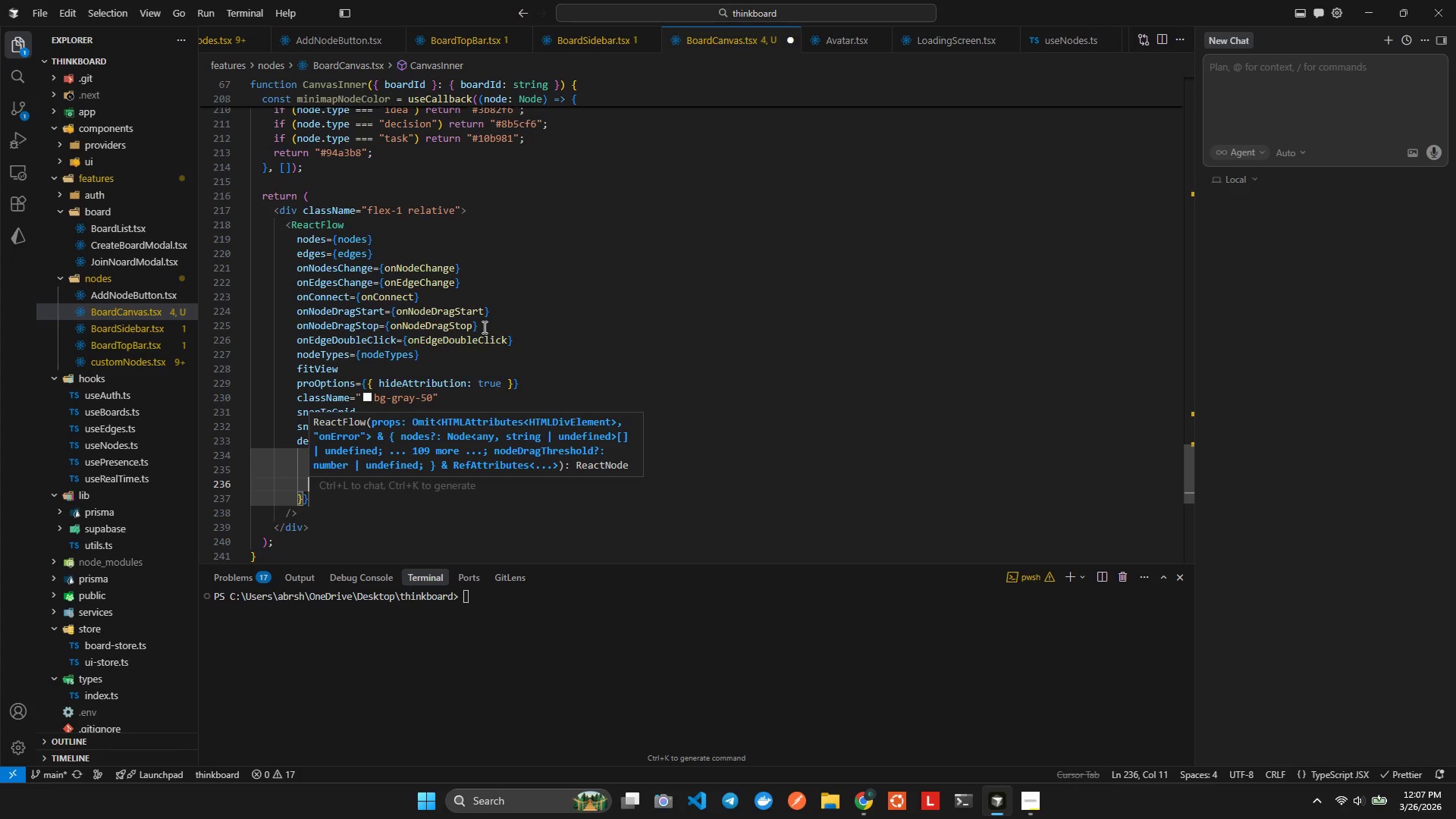 
key(Control+ControlLeft)
 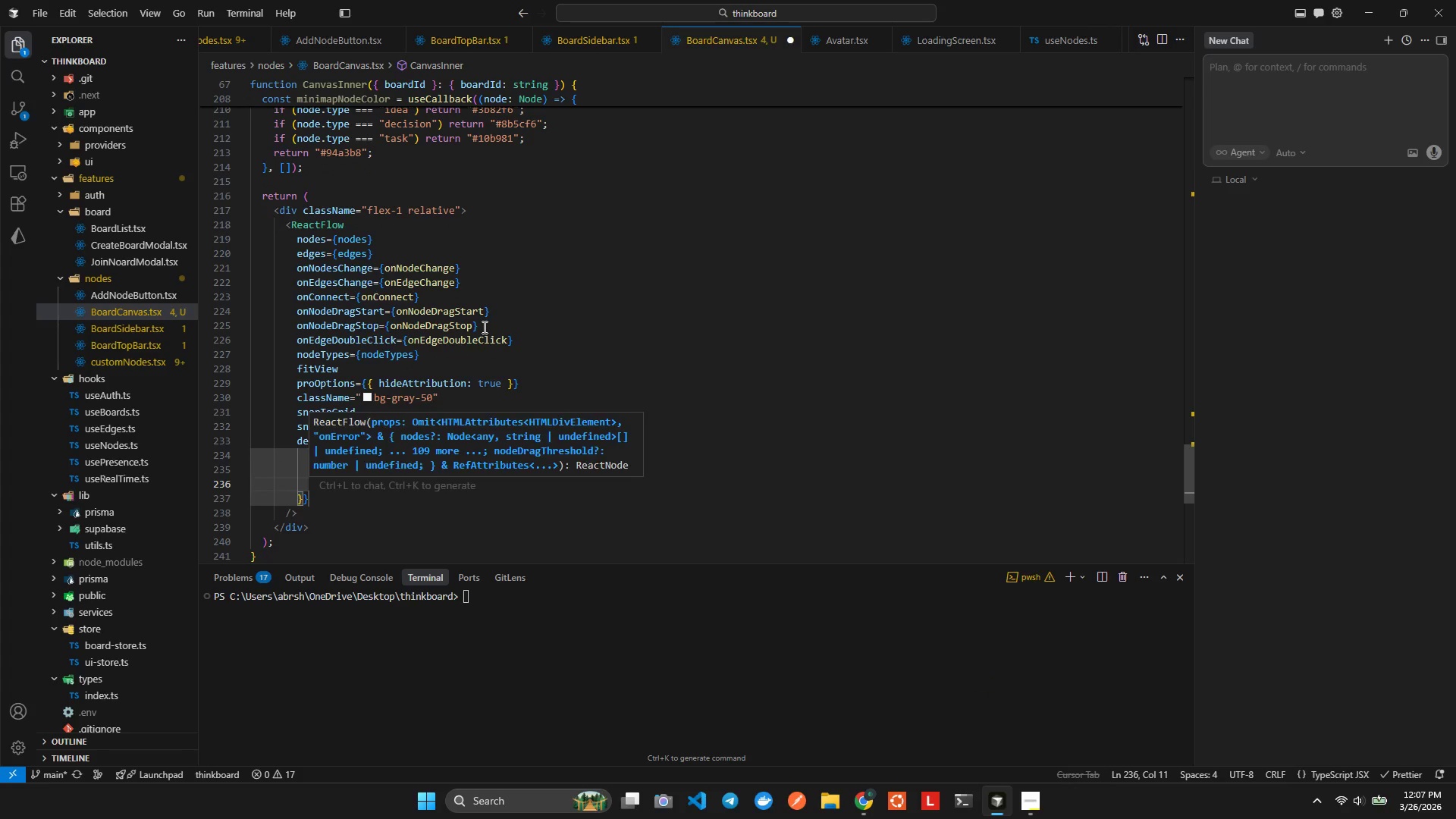 
key(Control+Z)
 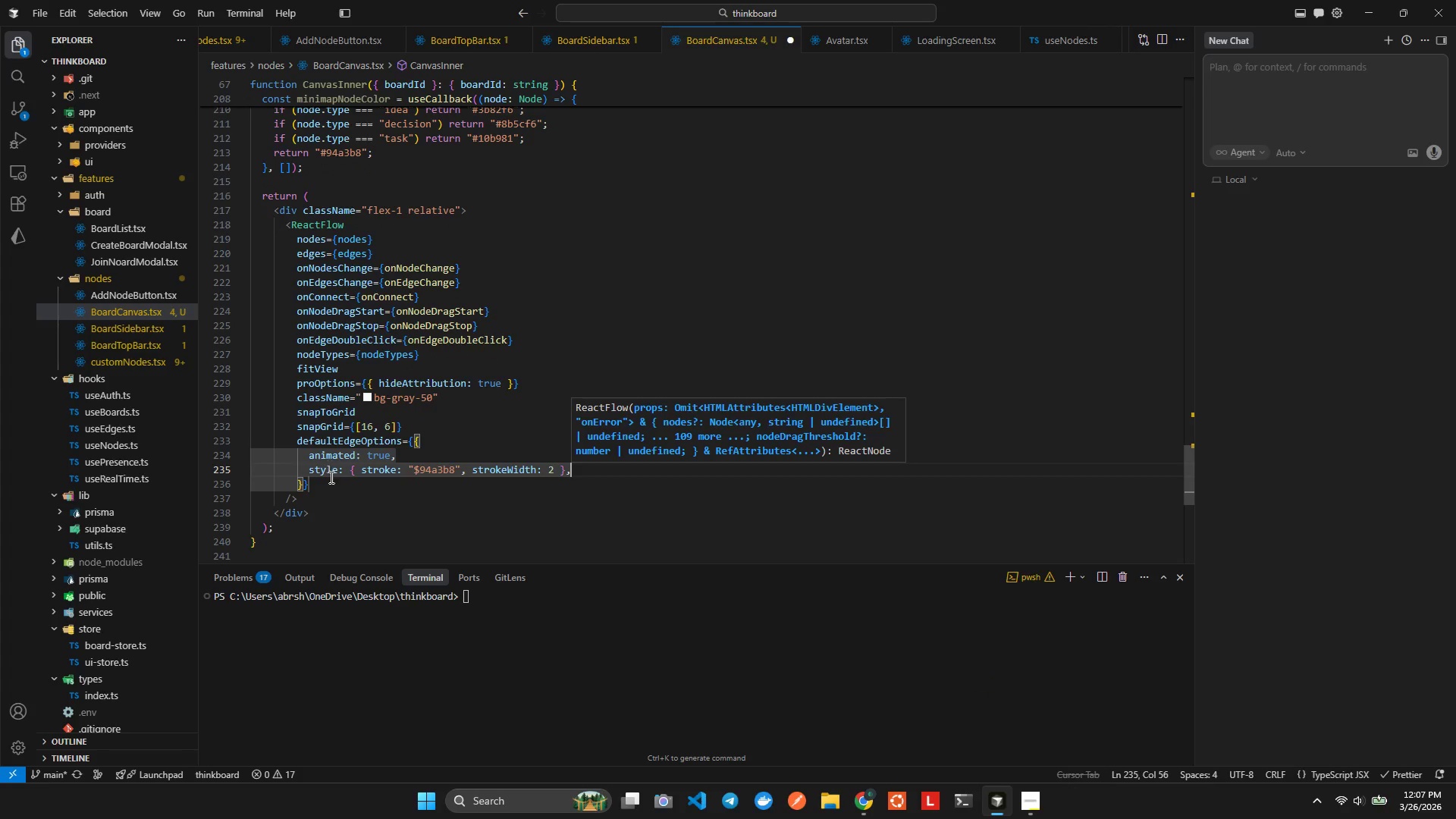 
left_click([331, 479])
 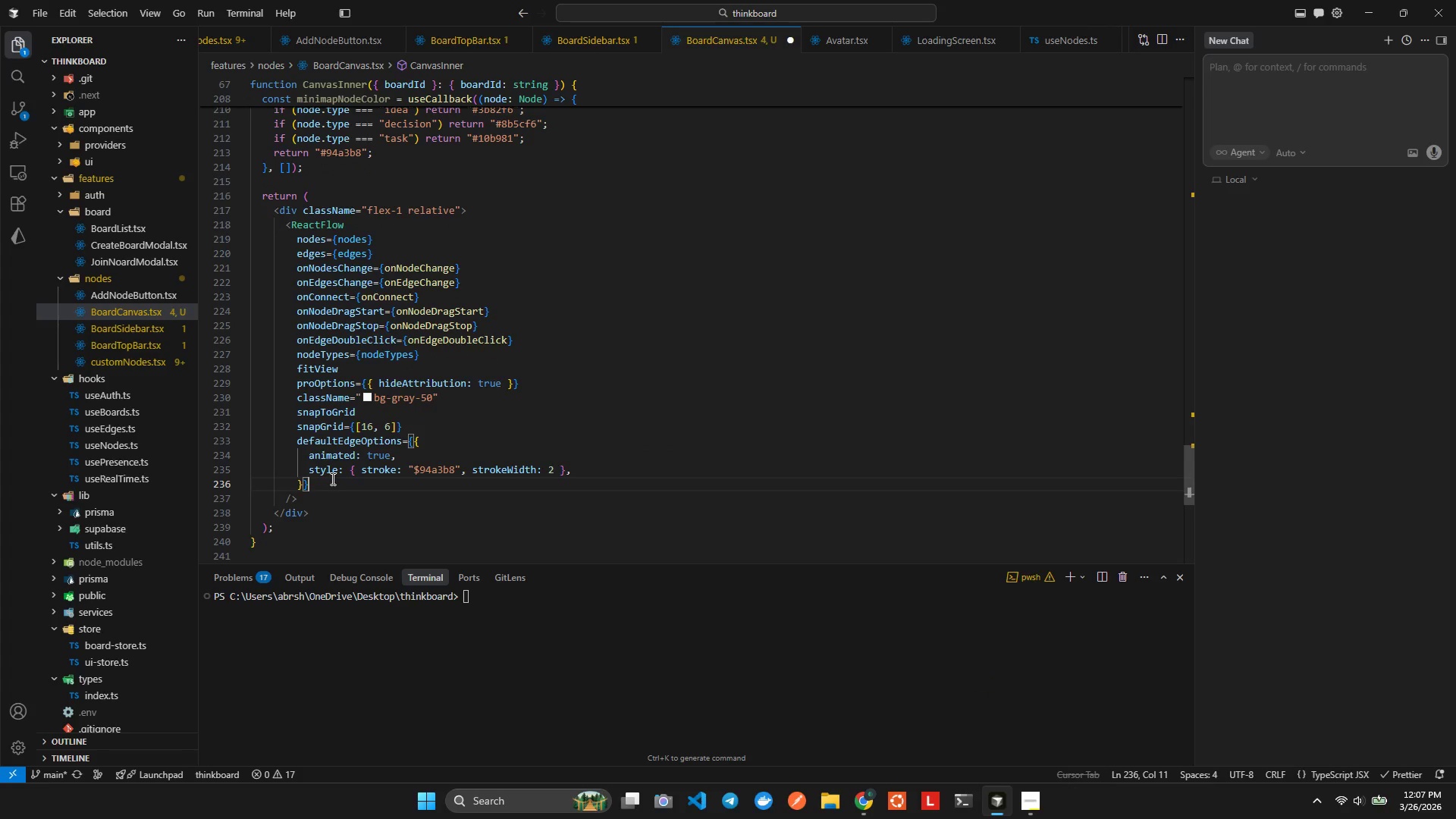 
key(ArrowDown)
 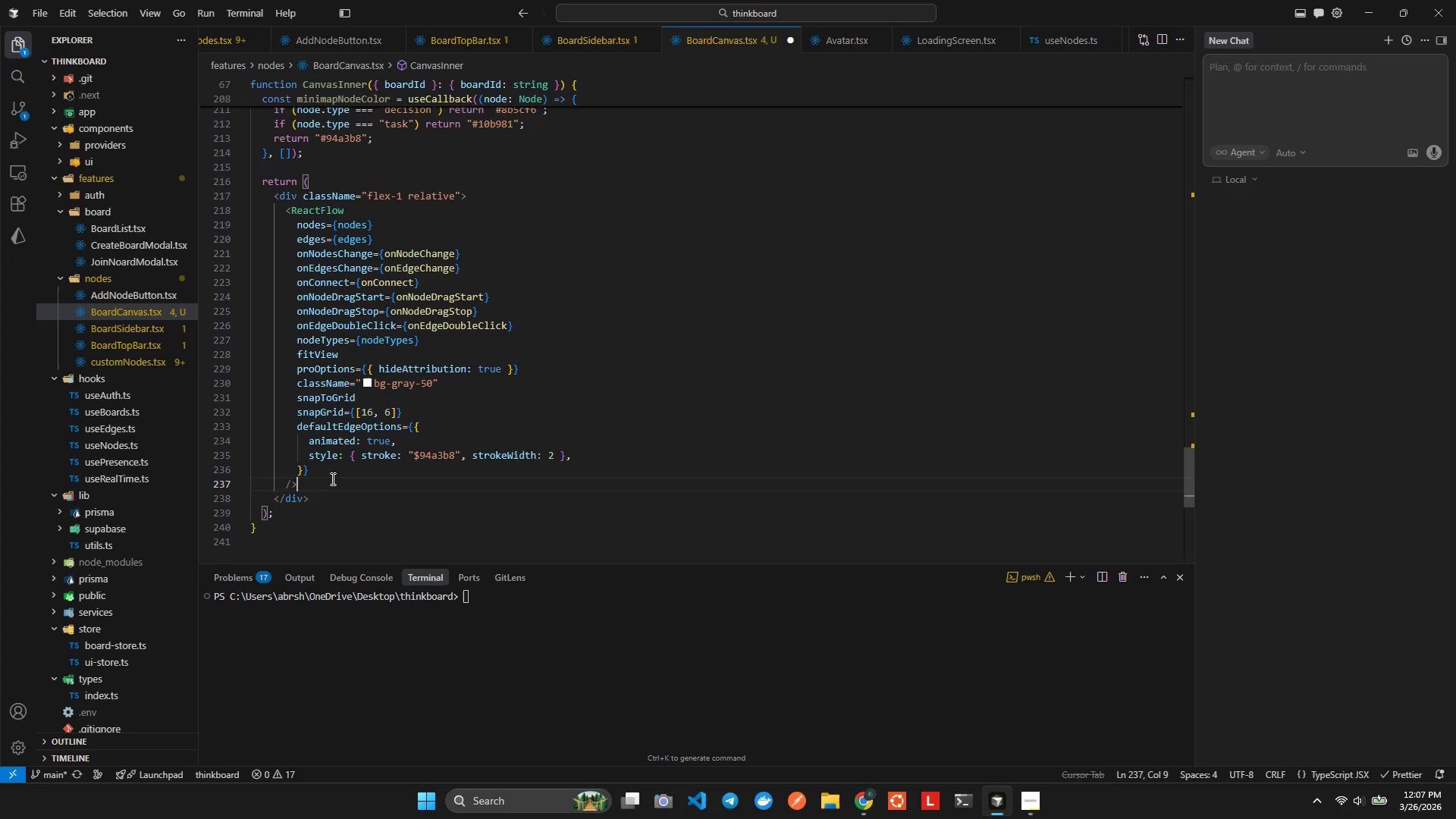 
key(Enter)
 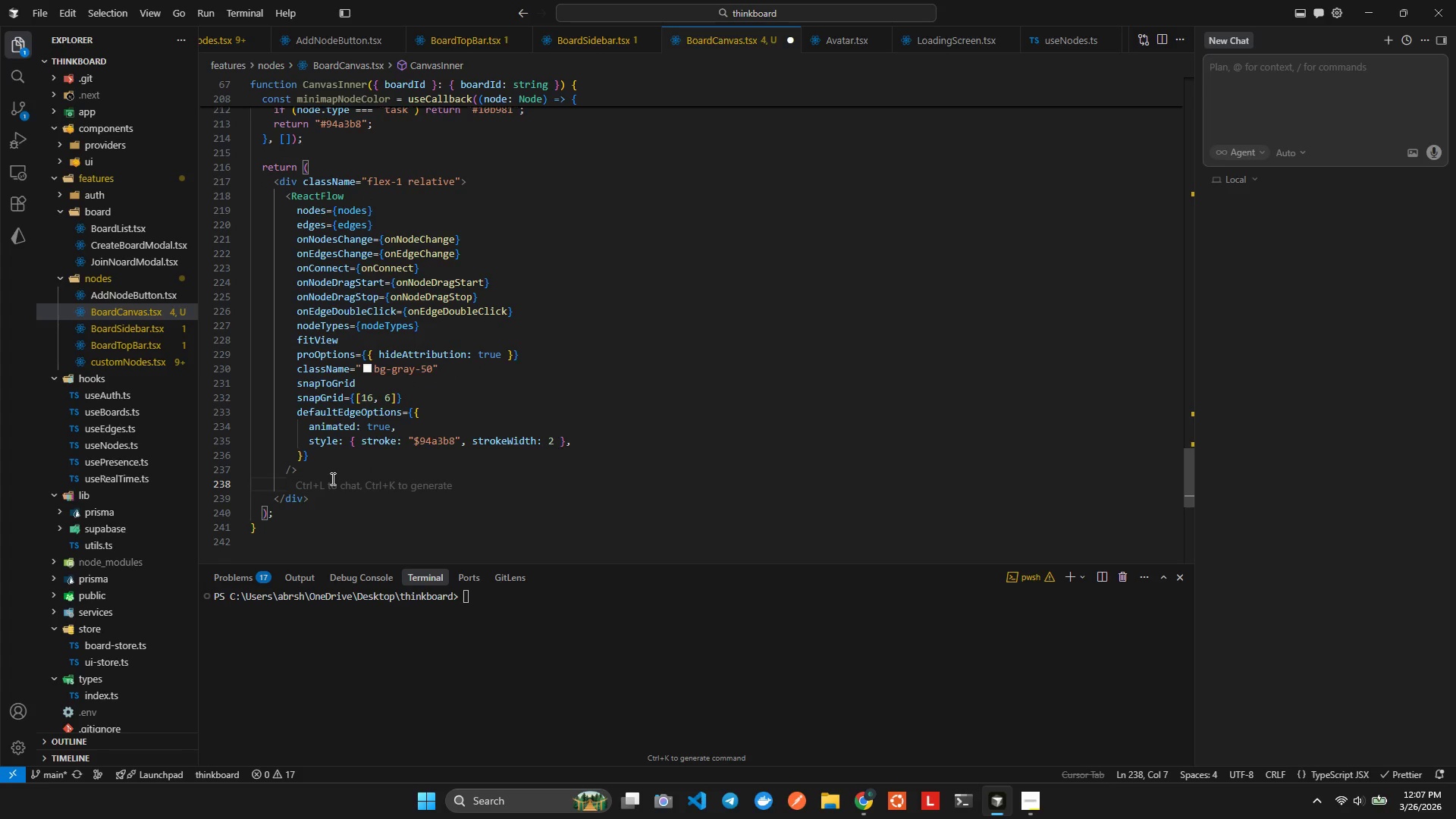 
key(ArrowUp)
 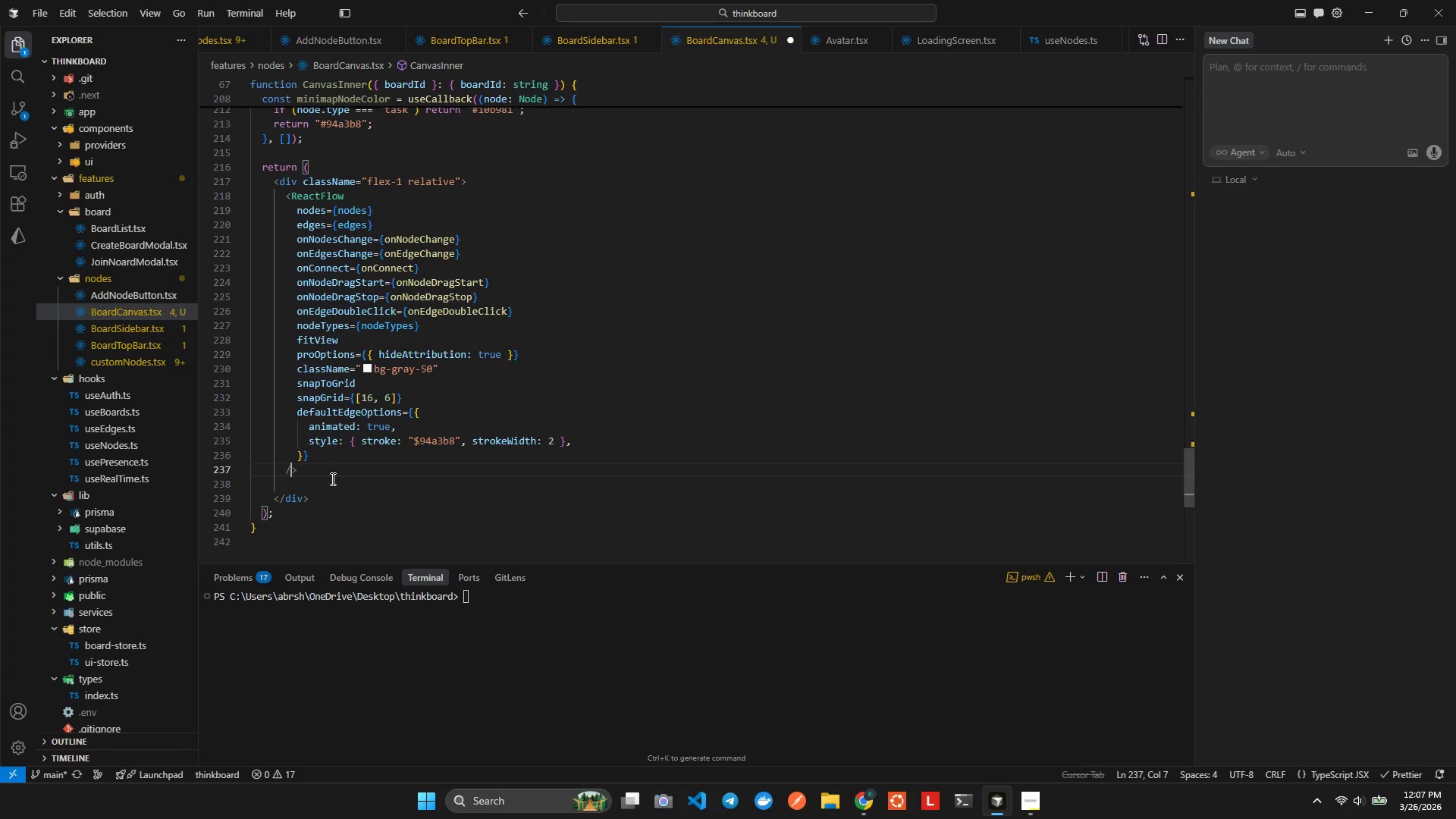 
key(ArrowRight)
 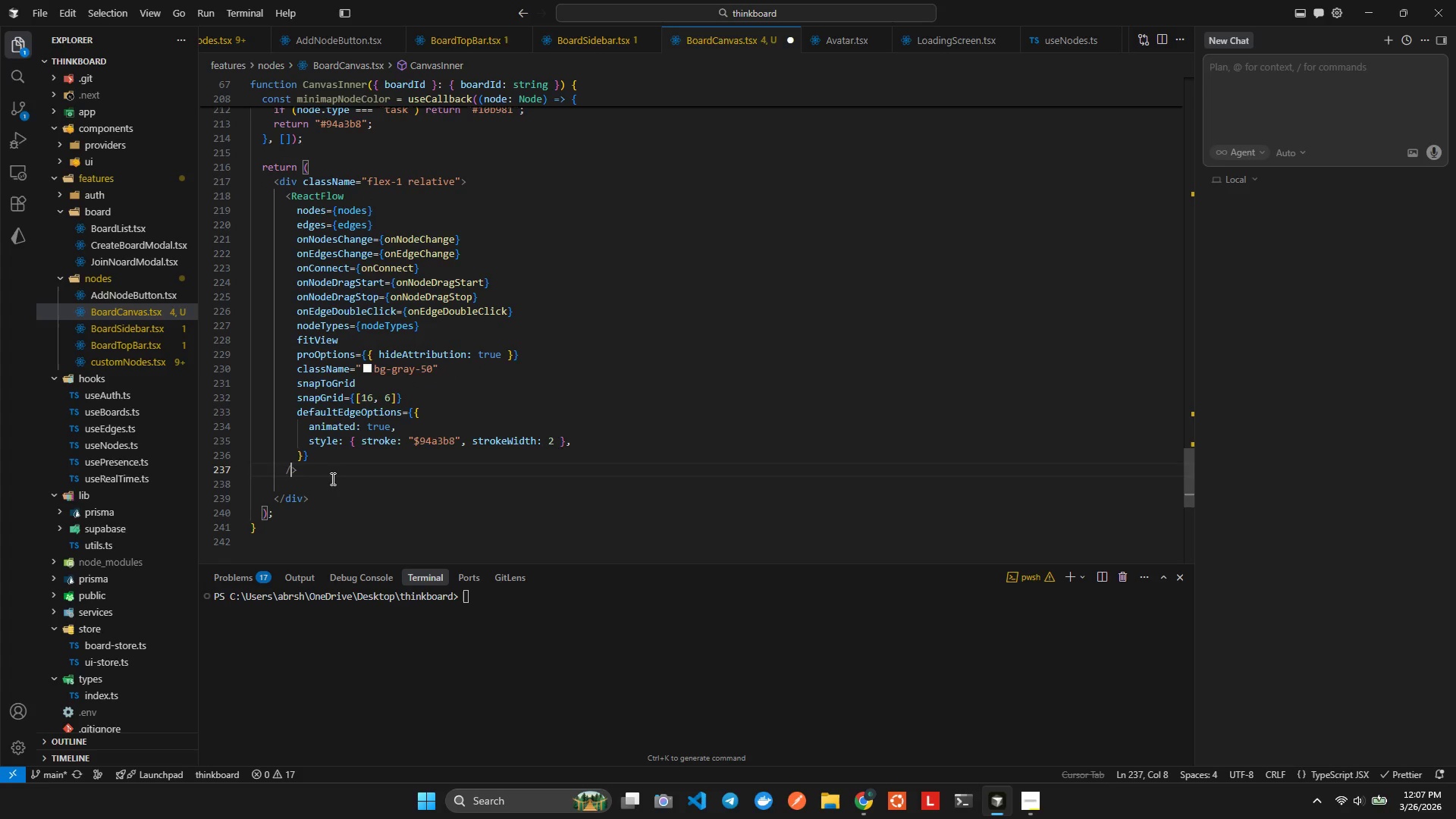 
key(ArrowRight)
 